 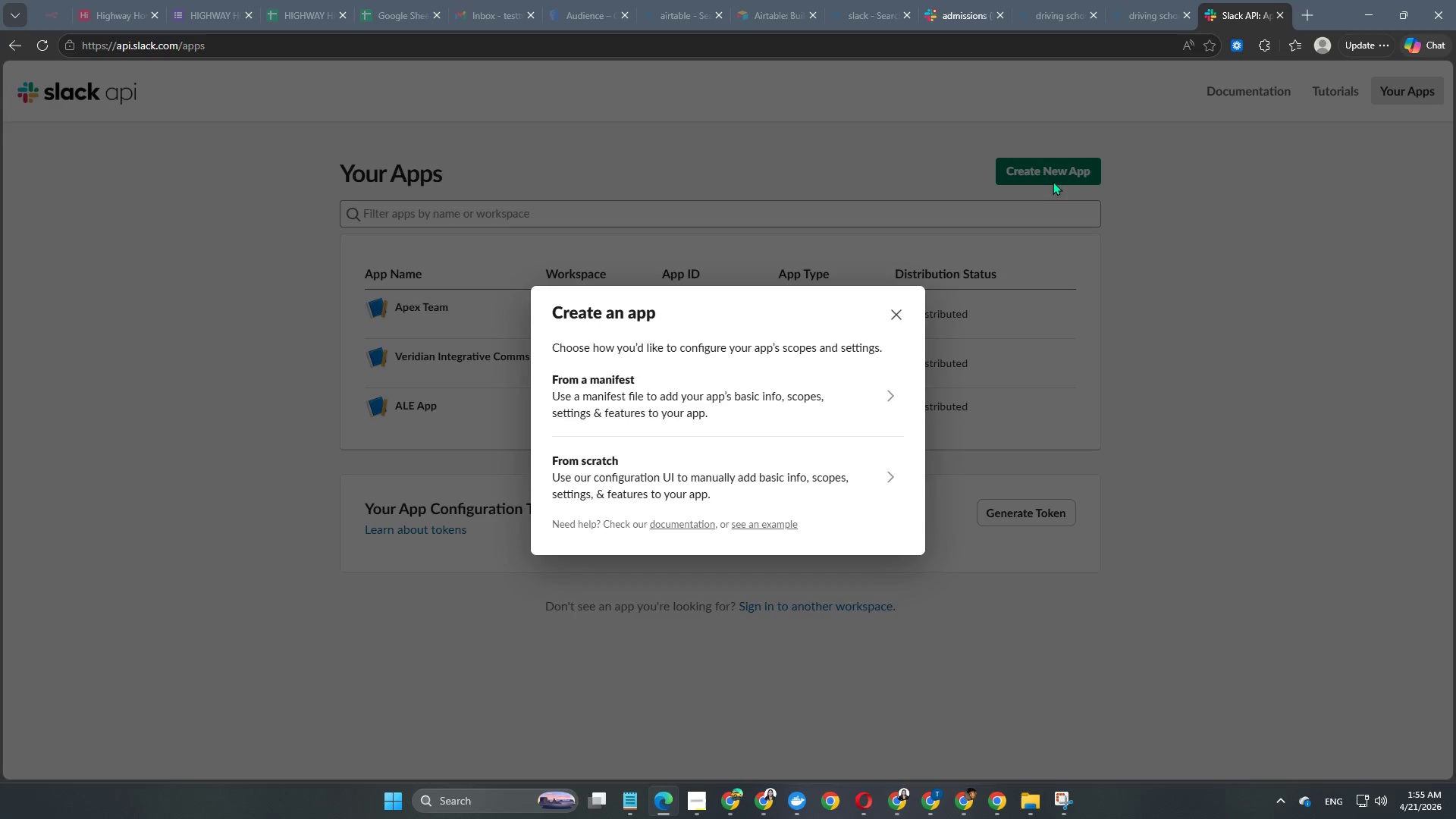 
left_click([697, 491])
 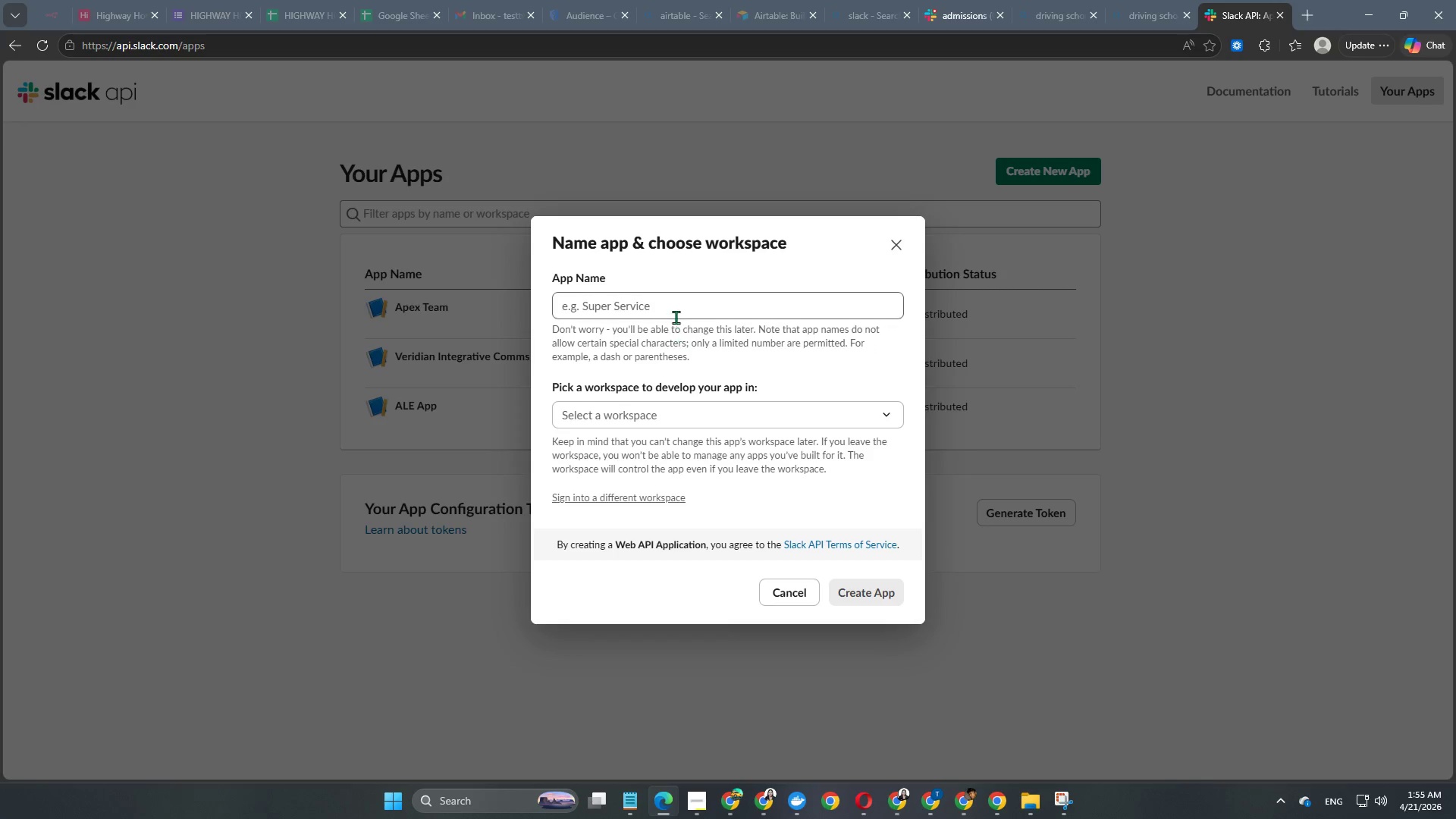 
left_click([674, 314])
 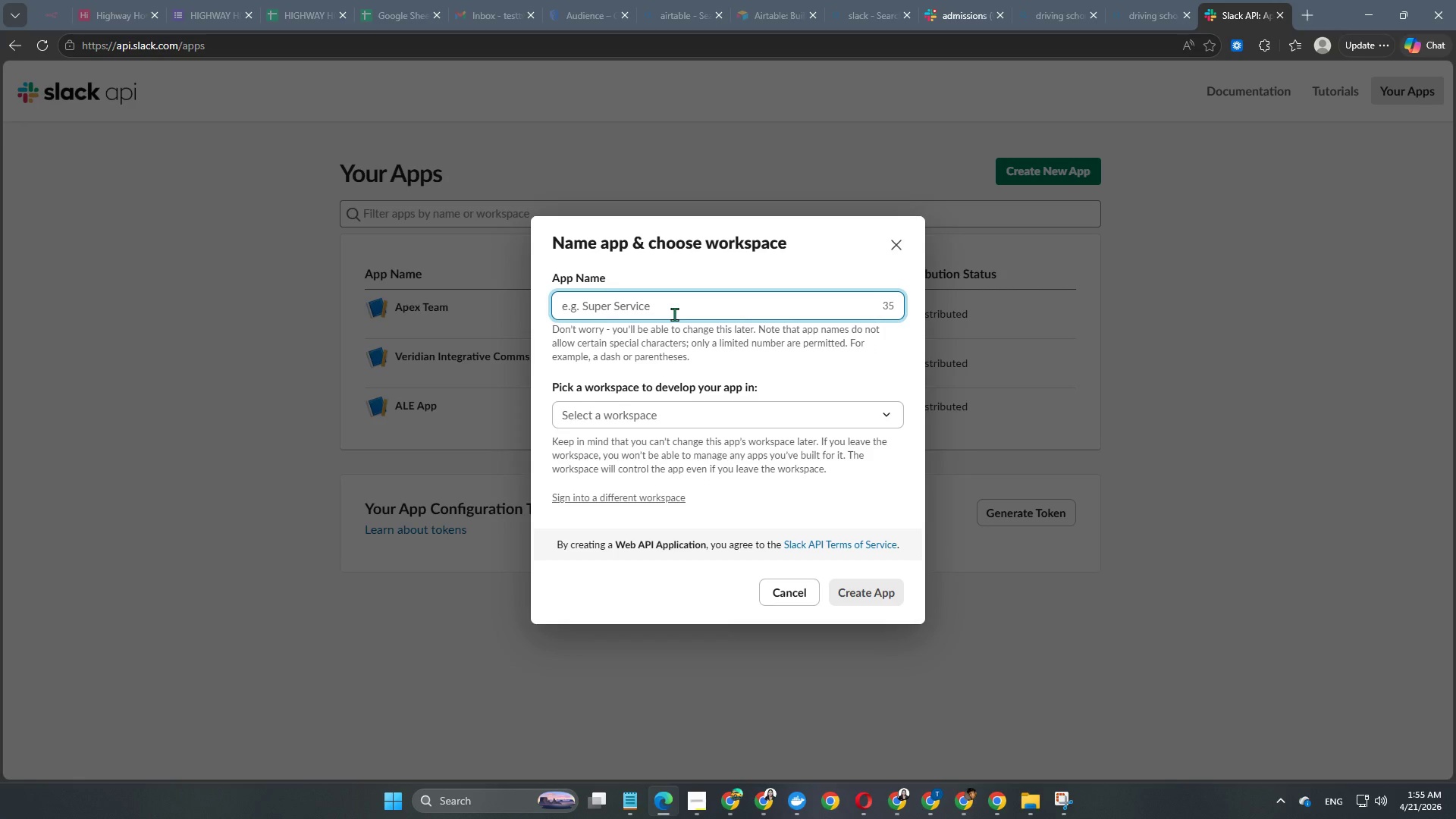 
type(Highway Horizons)
 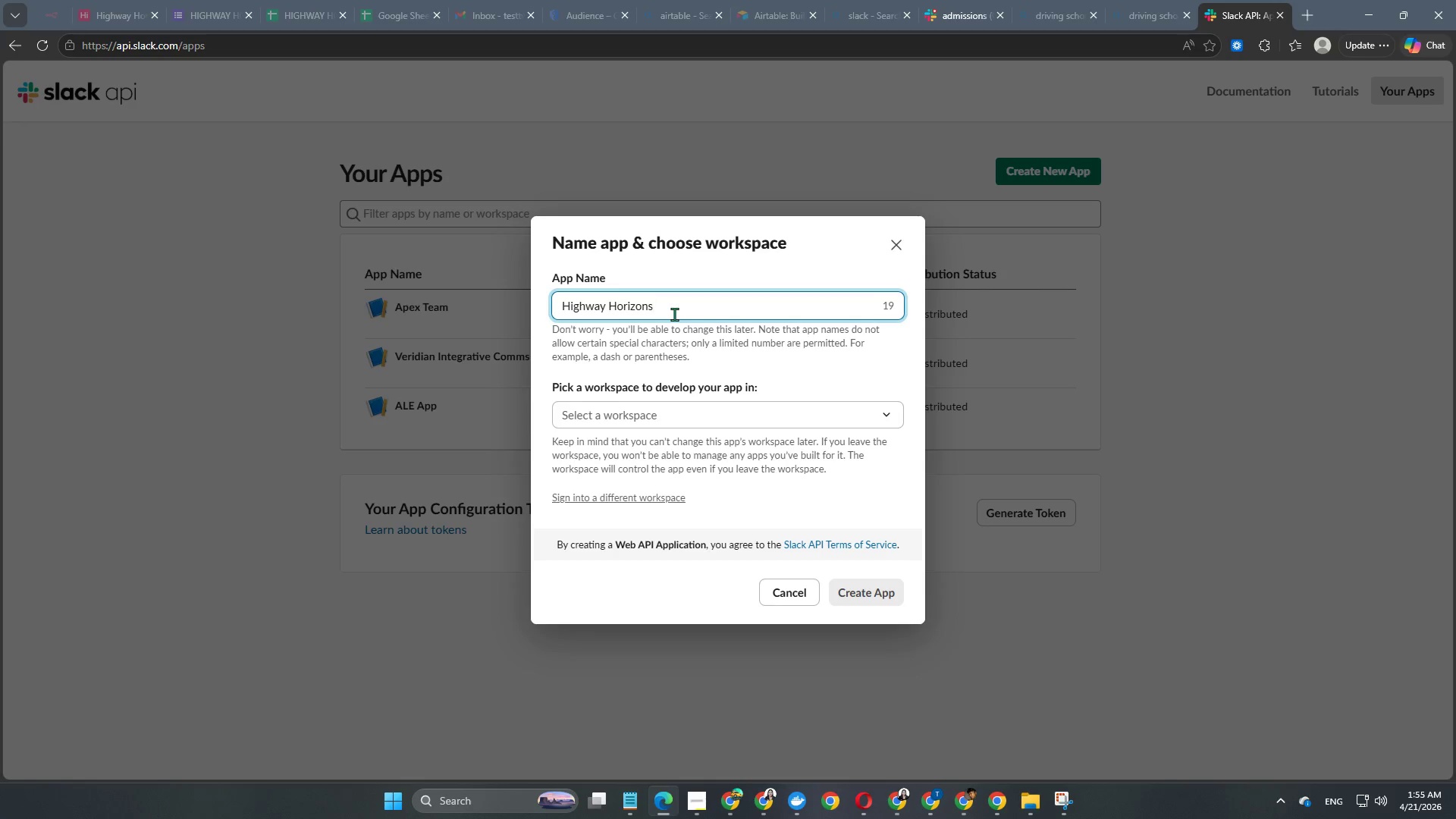 
left_click([677, 416])
 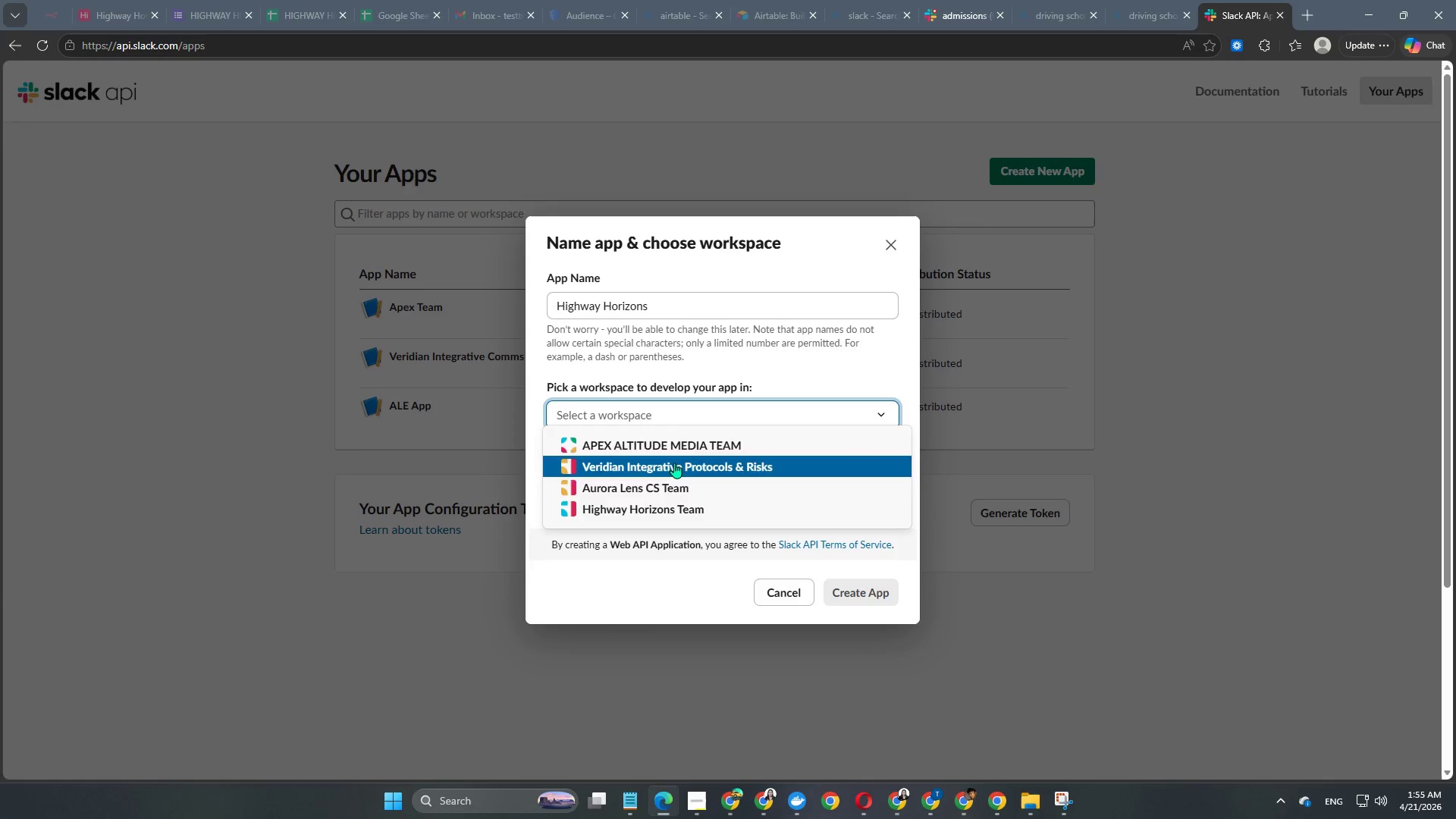 
left_click([670, 513])
 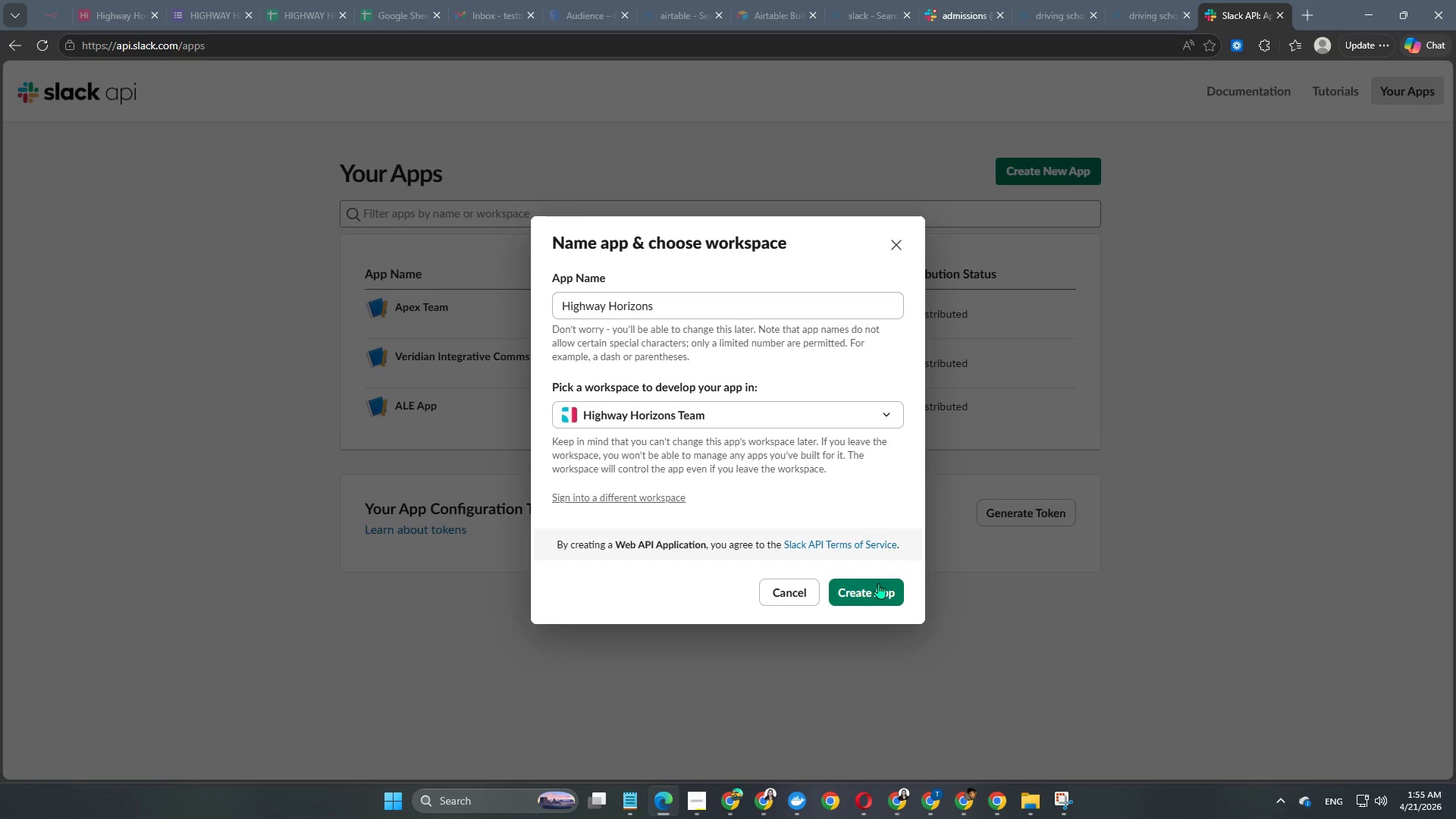 
left_click([877, 587])
 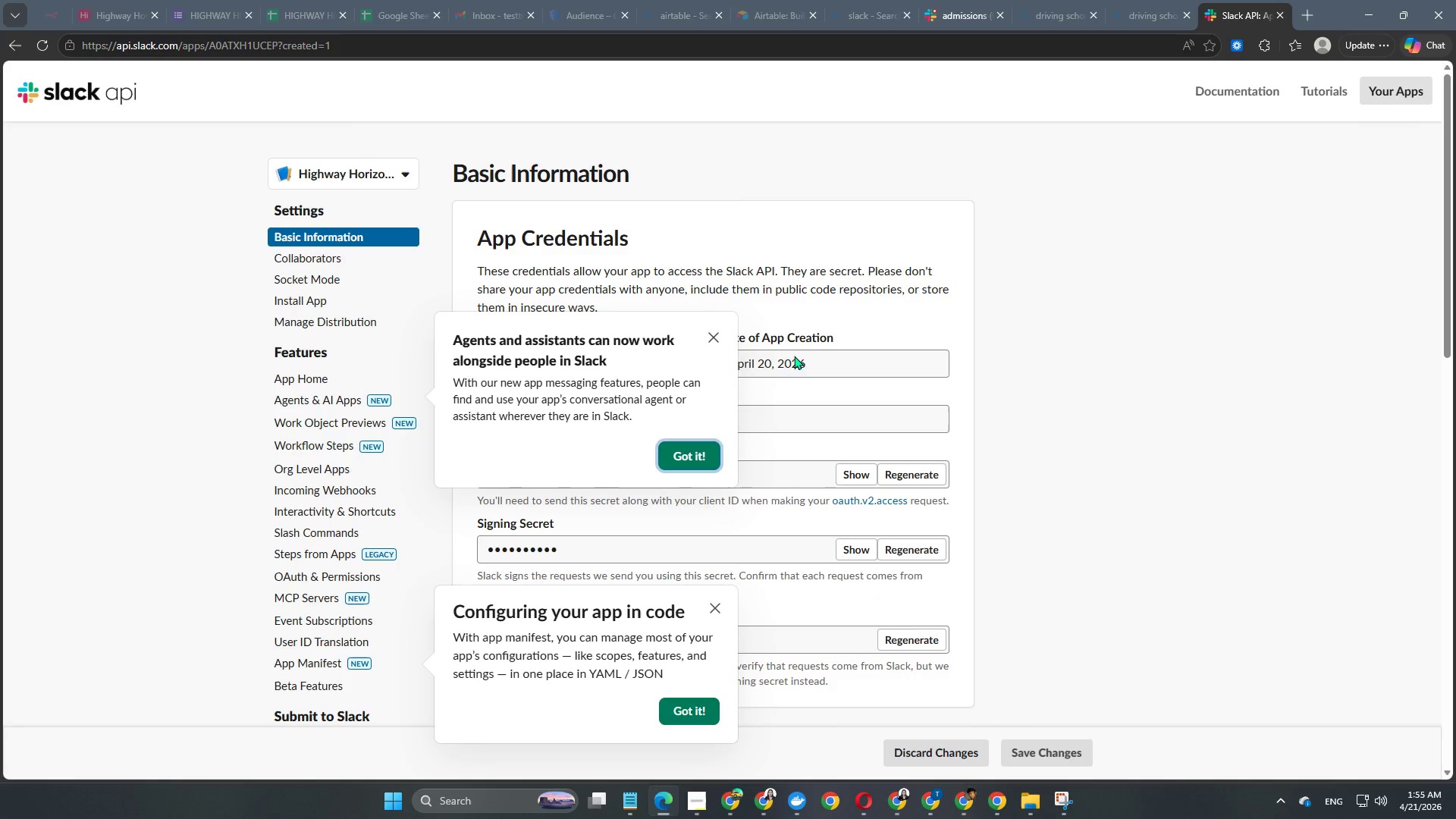 
wait(5.3)
 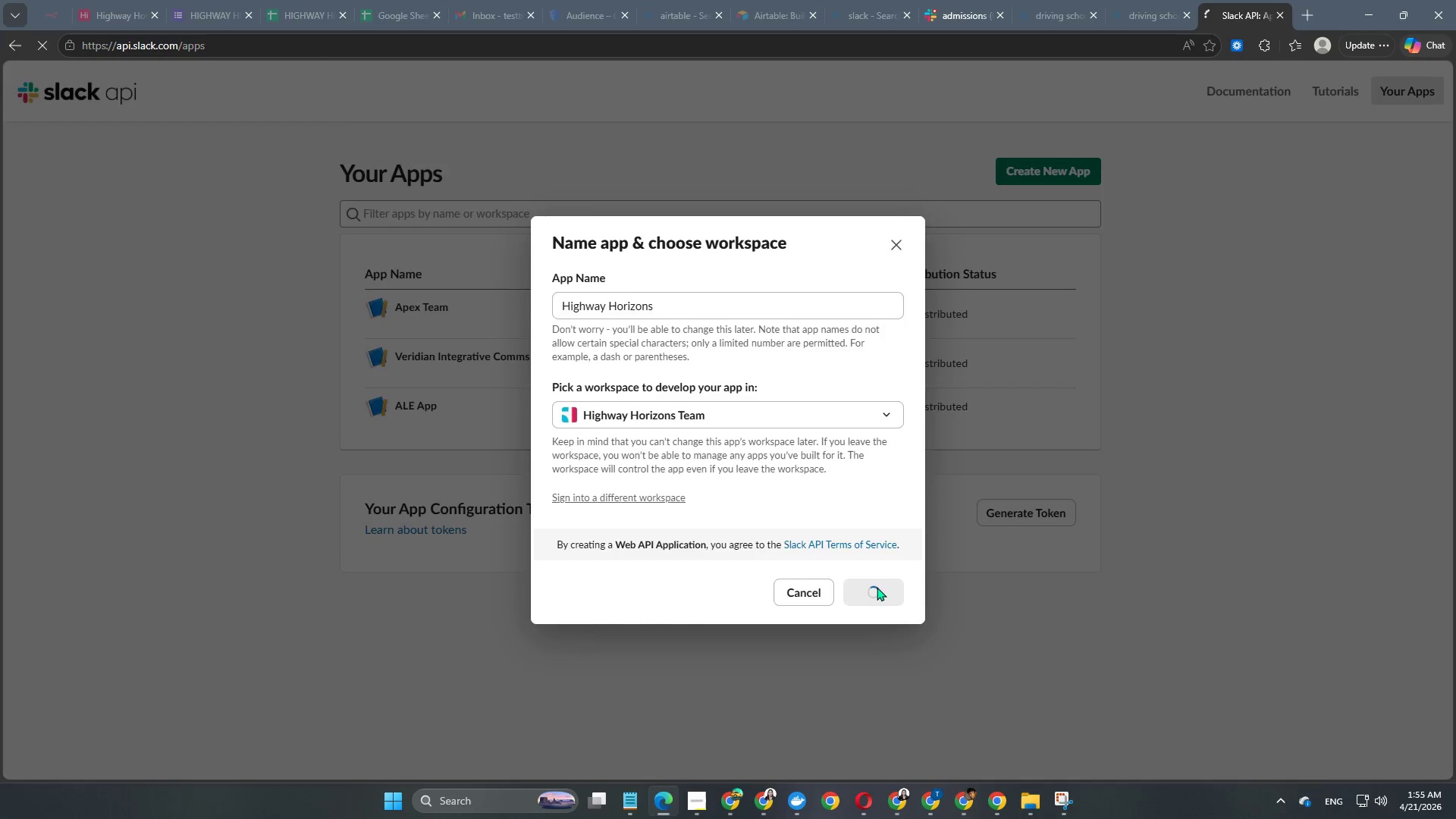 
scroll: coordinate [348, 520], scroll_direction: down, amount: 2.0
 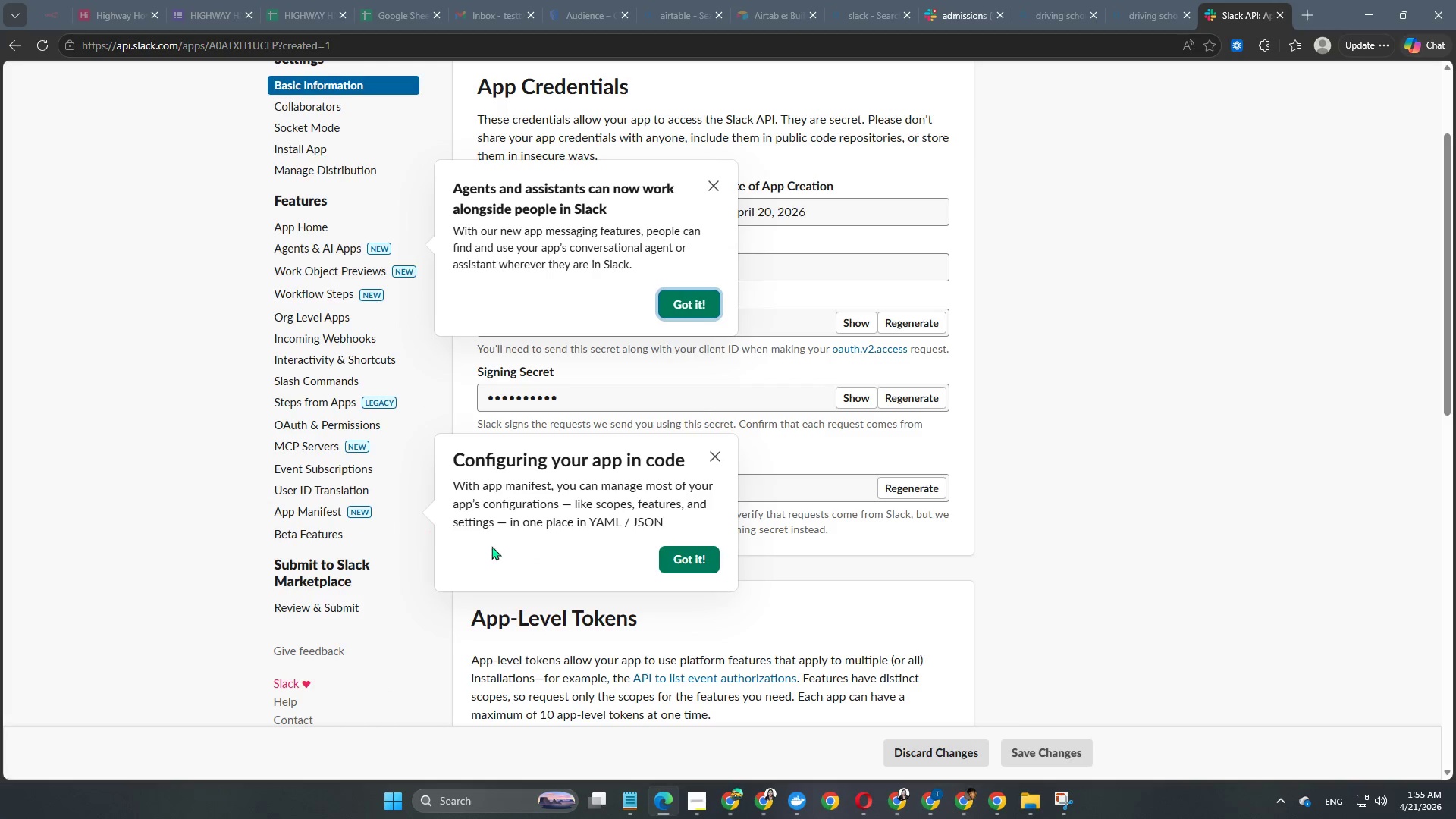 
left_click([716, 563])
 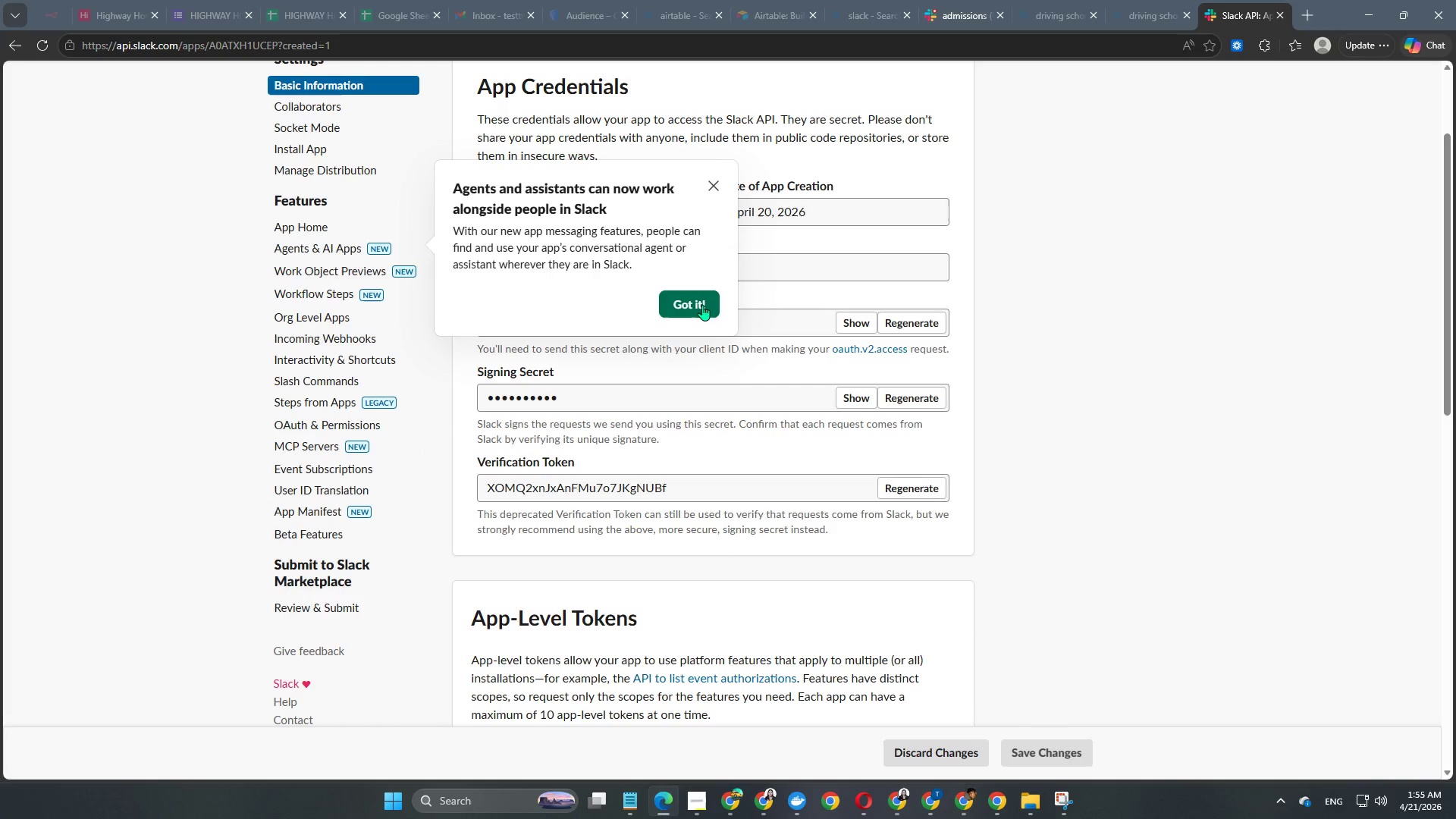 
left_click([702, 305])
 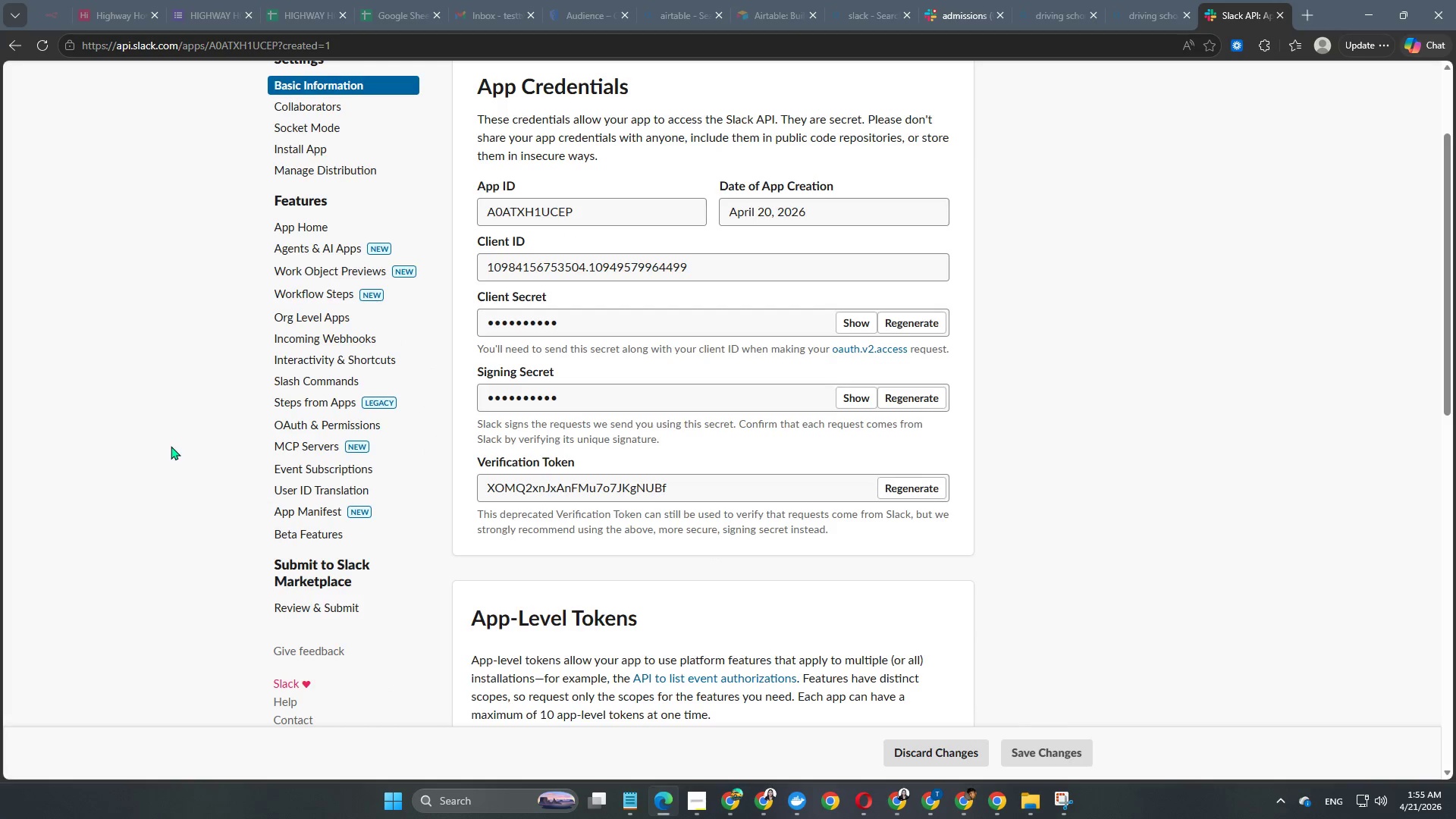 
scroll: coordinate [288, 492], scroll_direction: up, amount: 2.0
 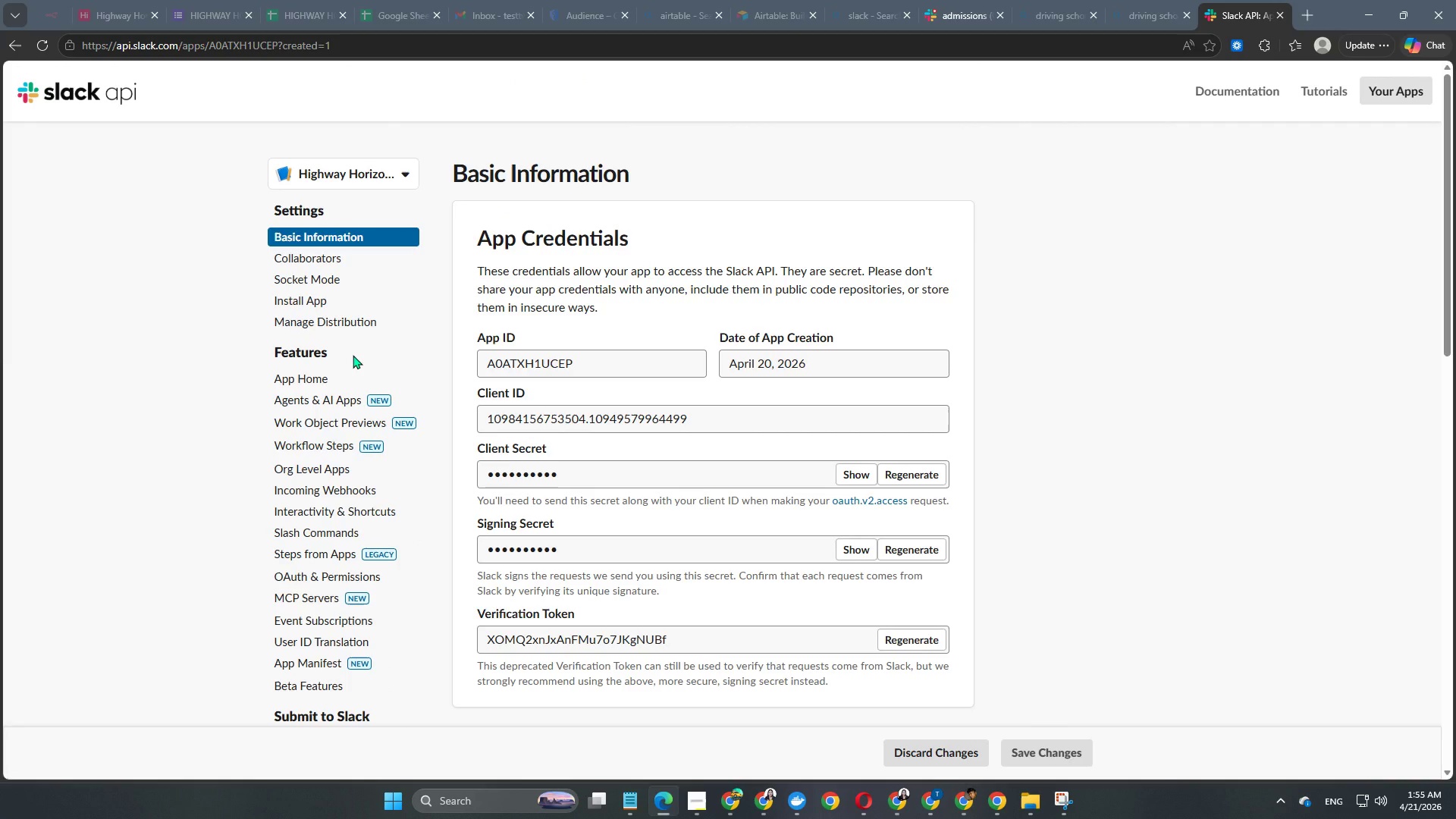 
wait(8.68)
 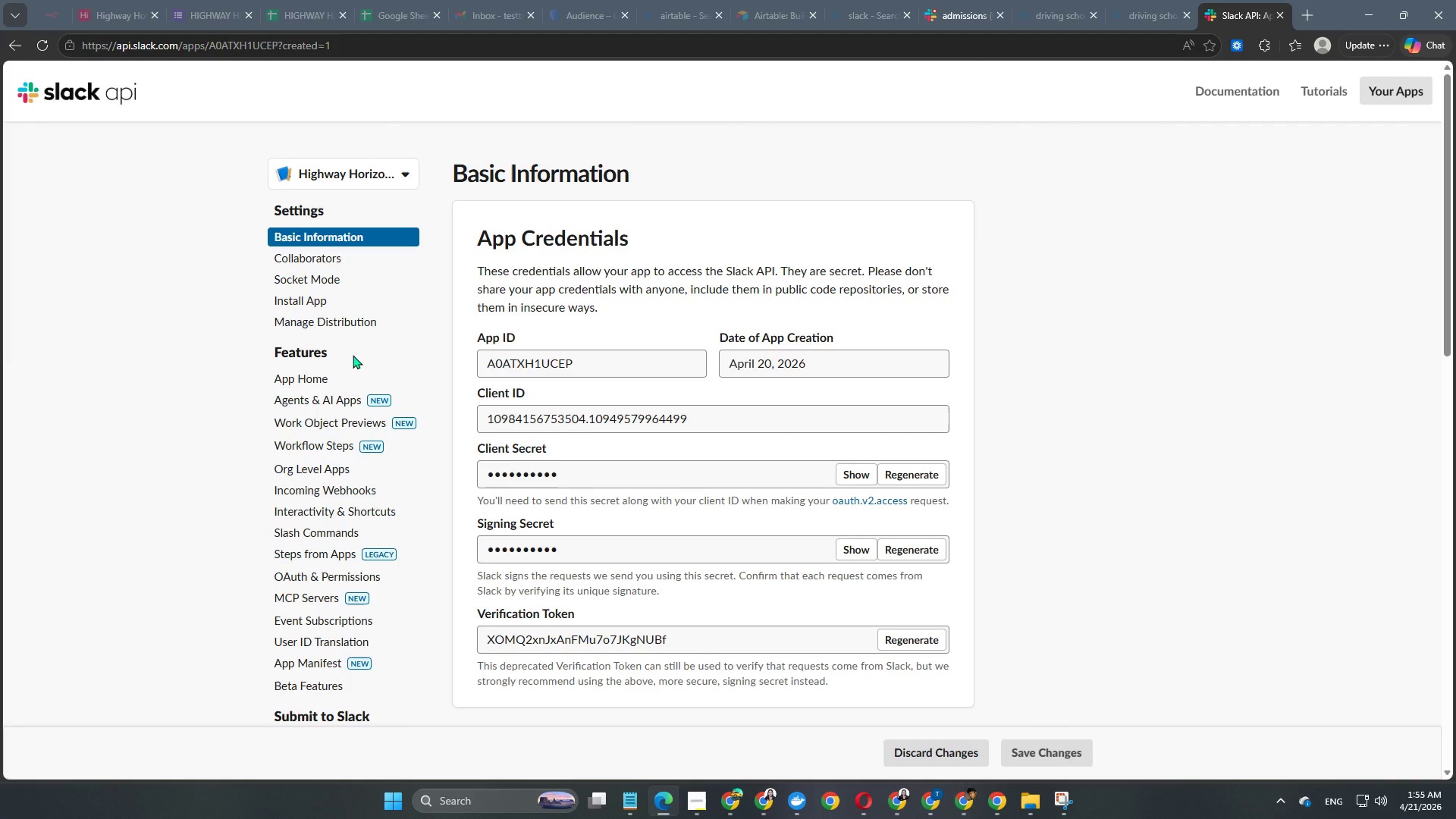 
left_click([345, 578])
 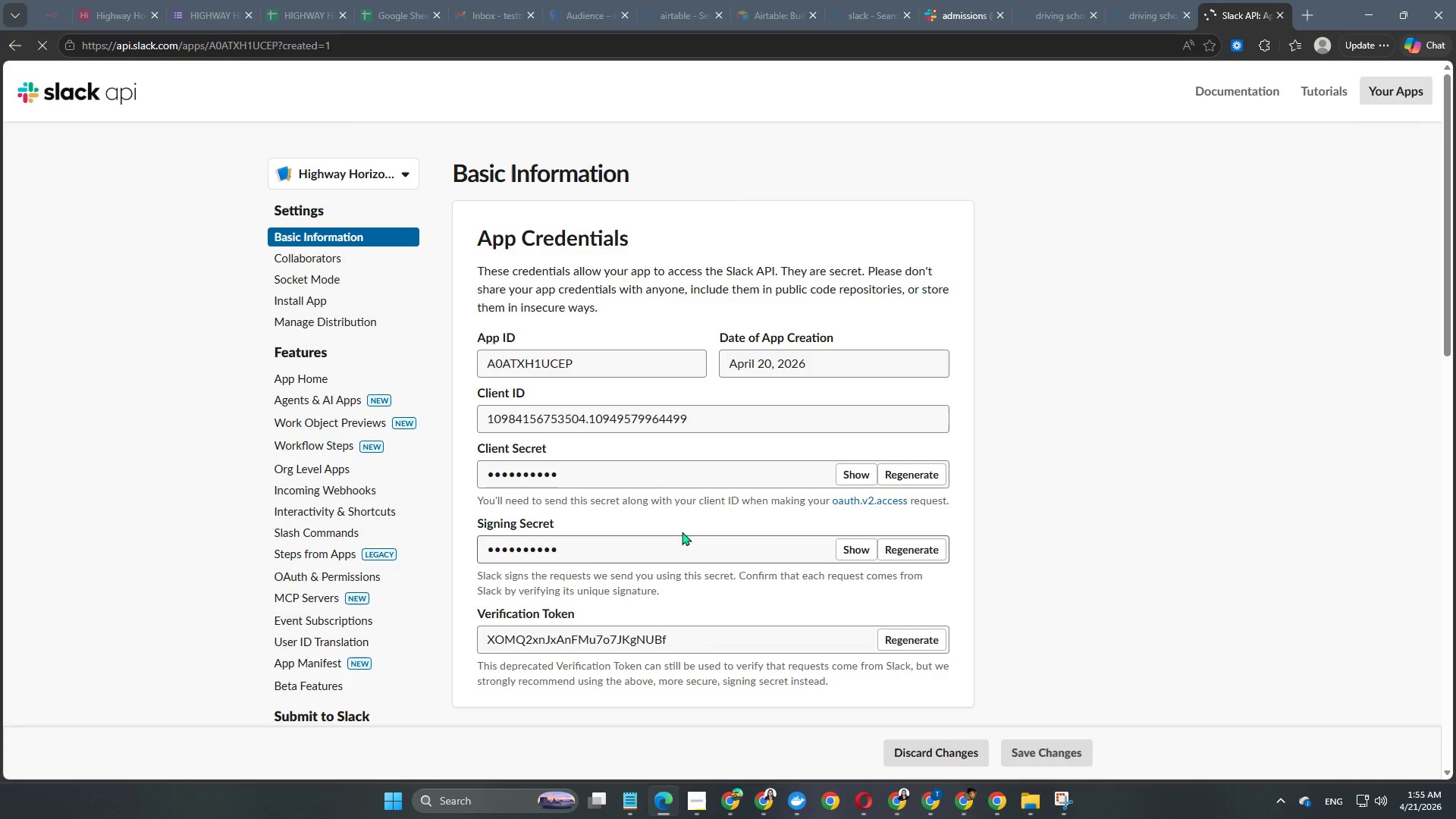 
left_click([332, 581])
 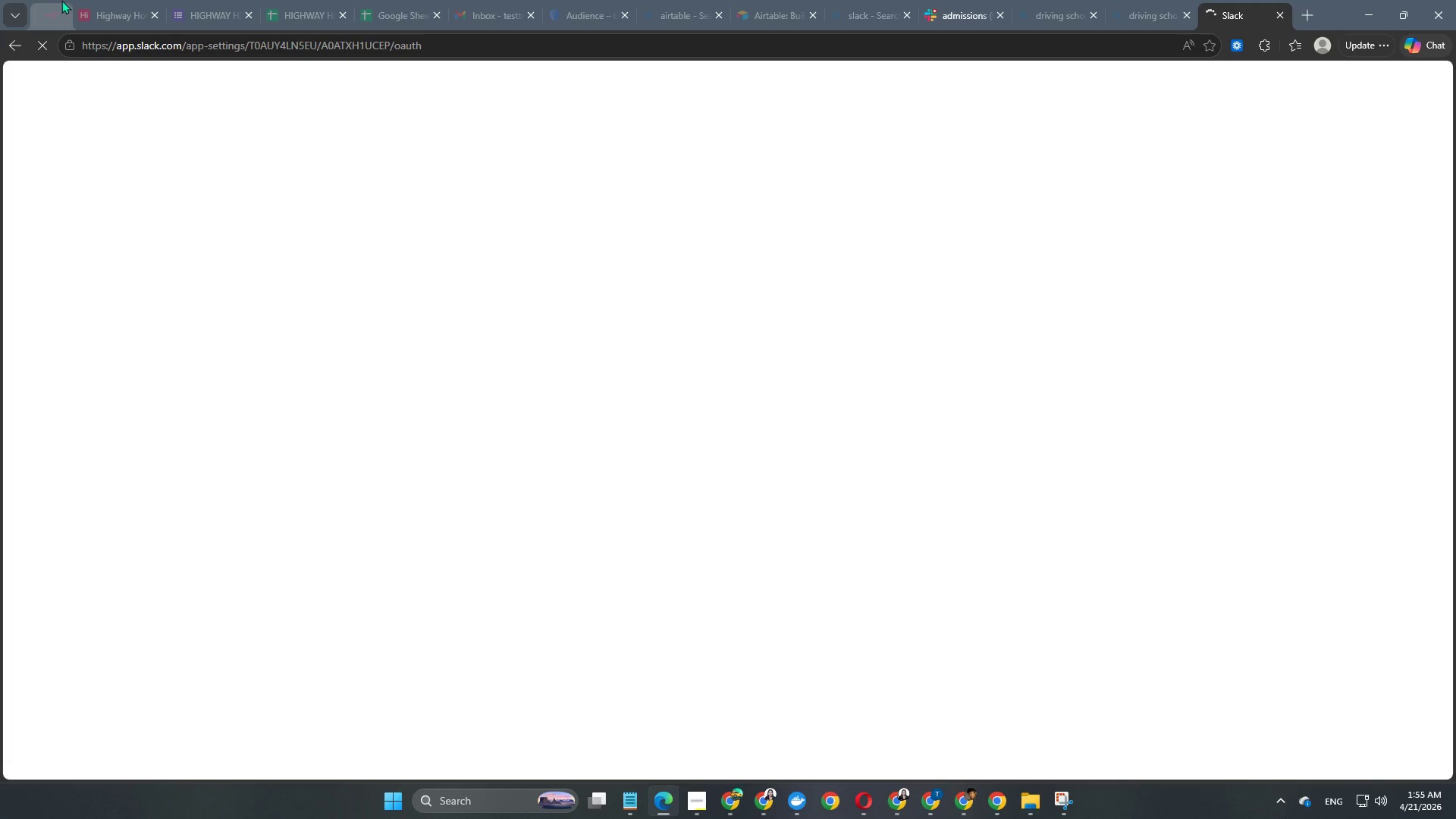 
left_click([42, 20])
 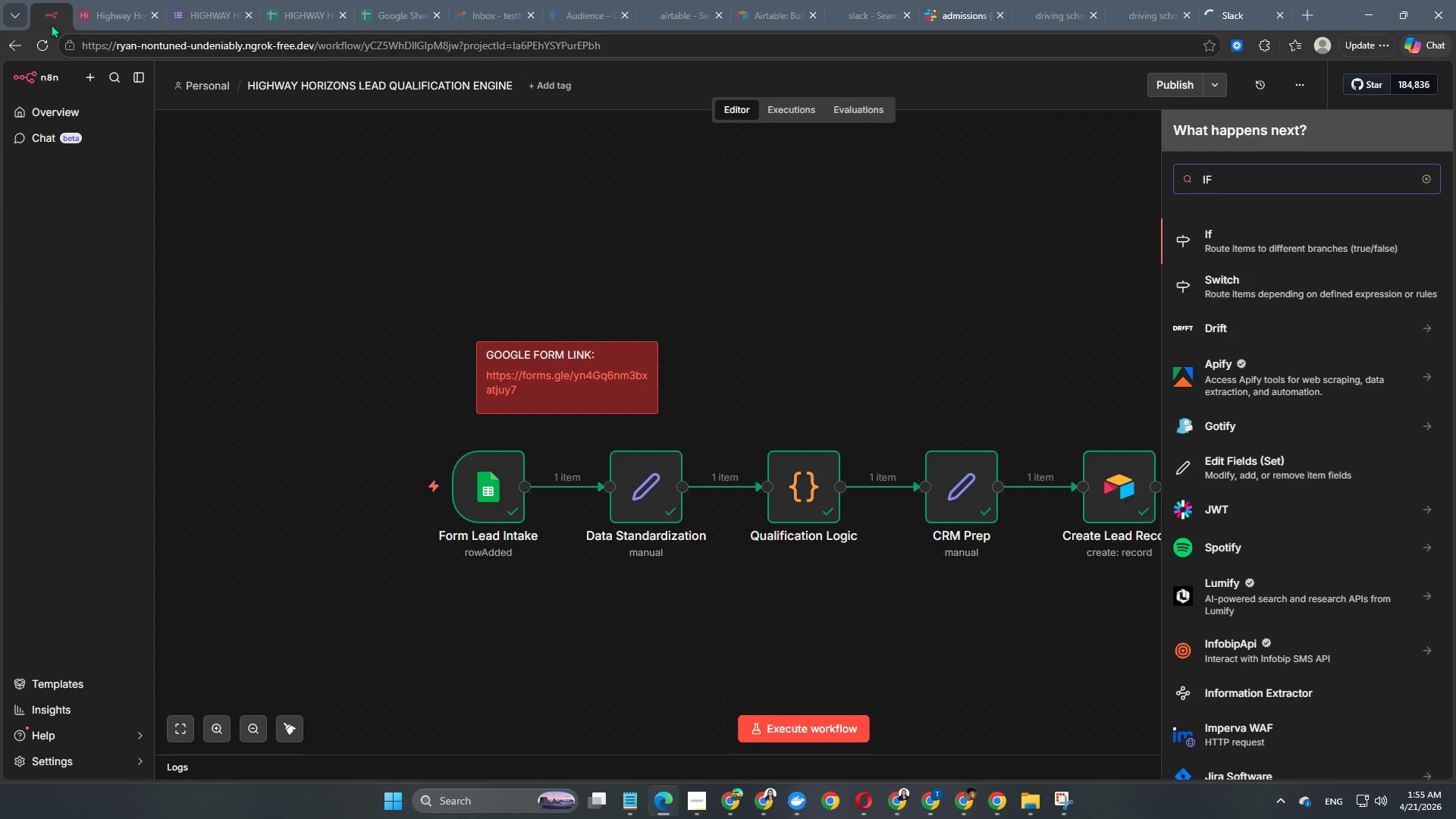 
left_click([908, 285])
 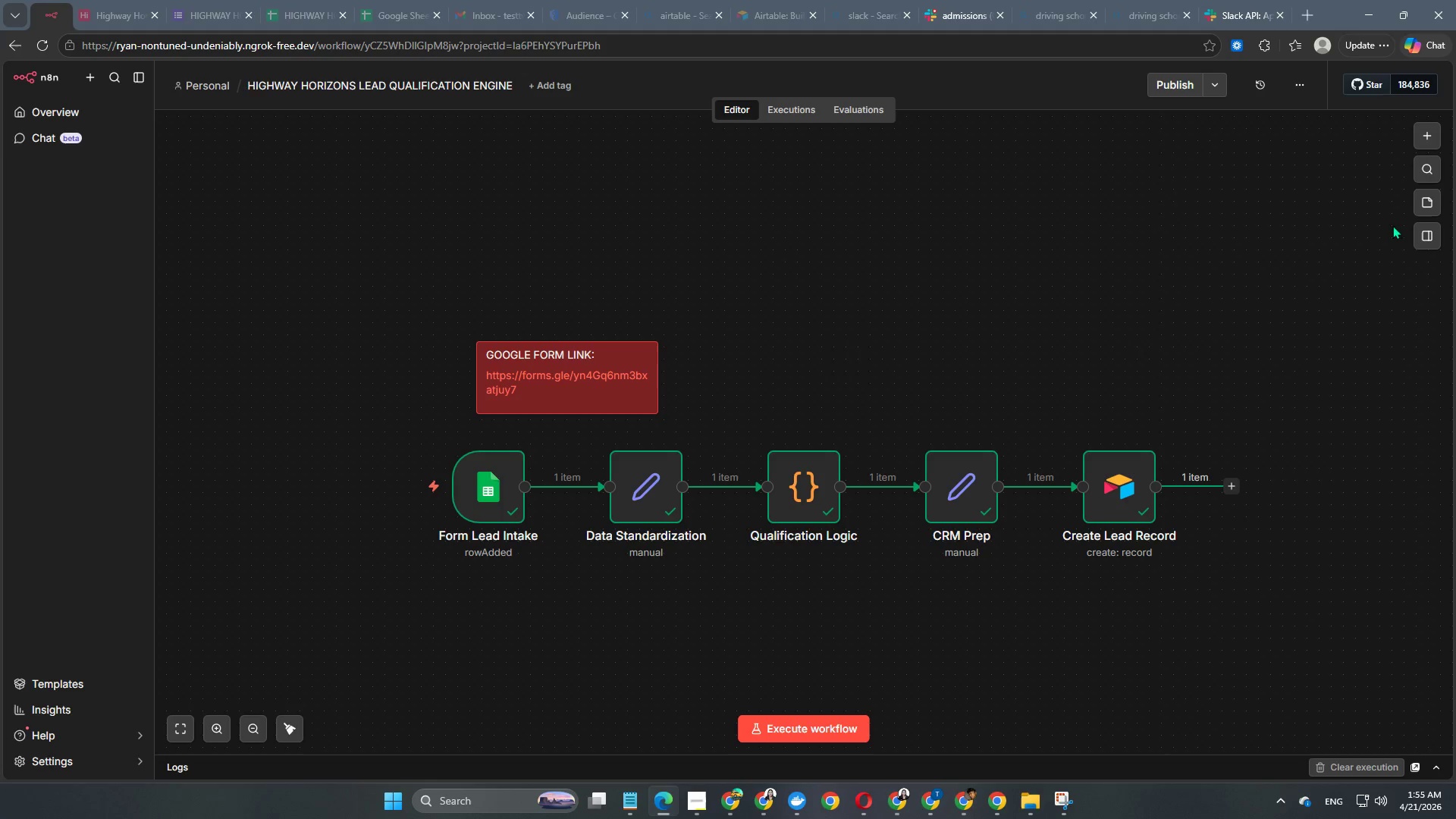 
left_click([1423, 143])
 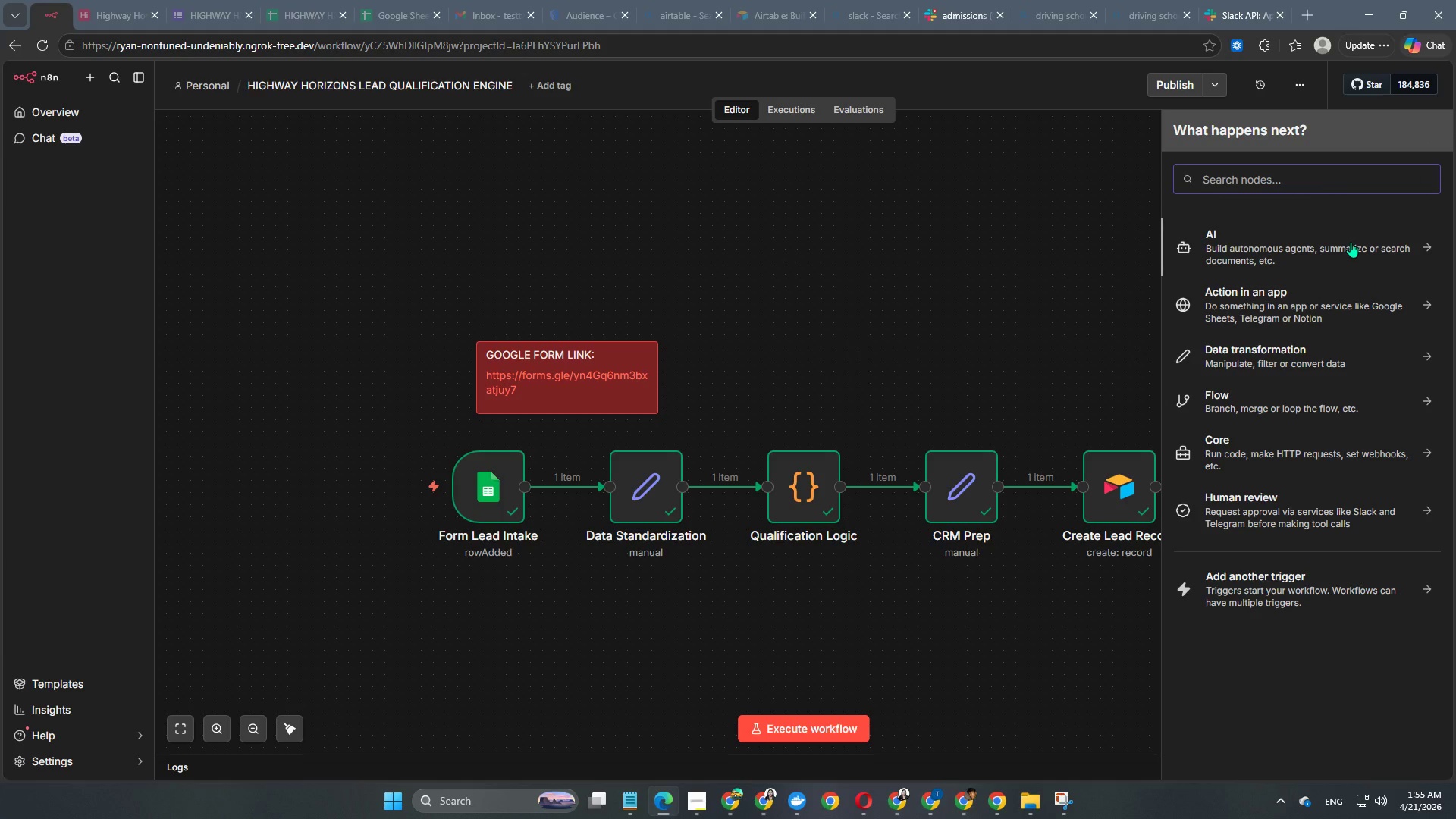 
type(slack)
 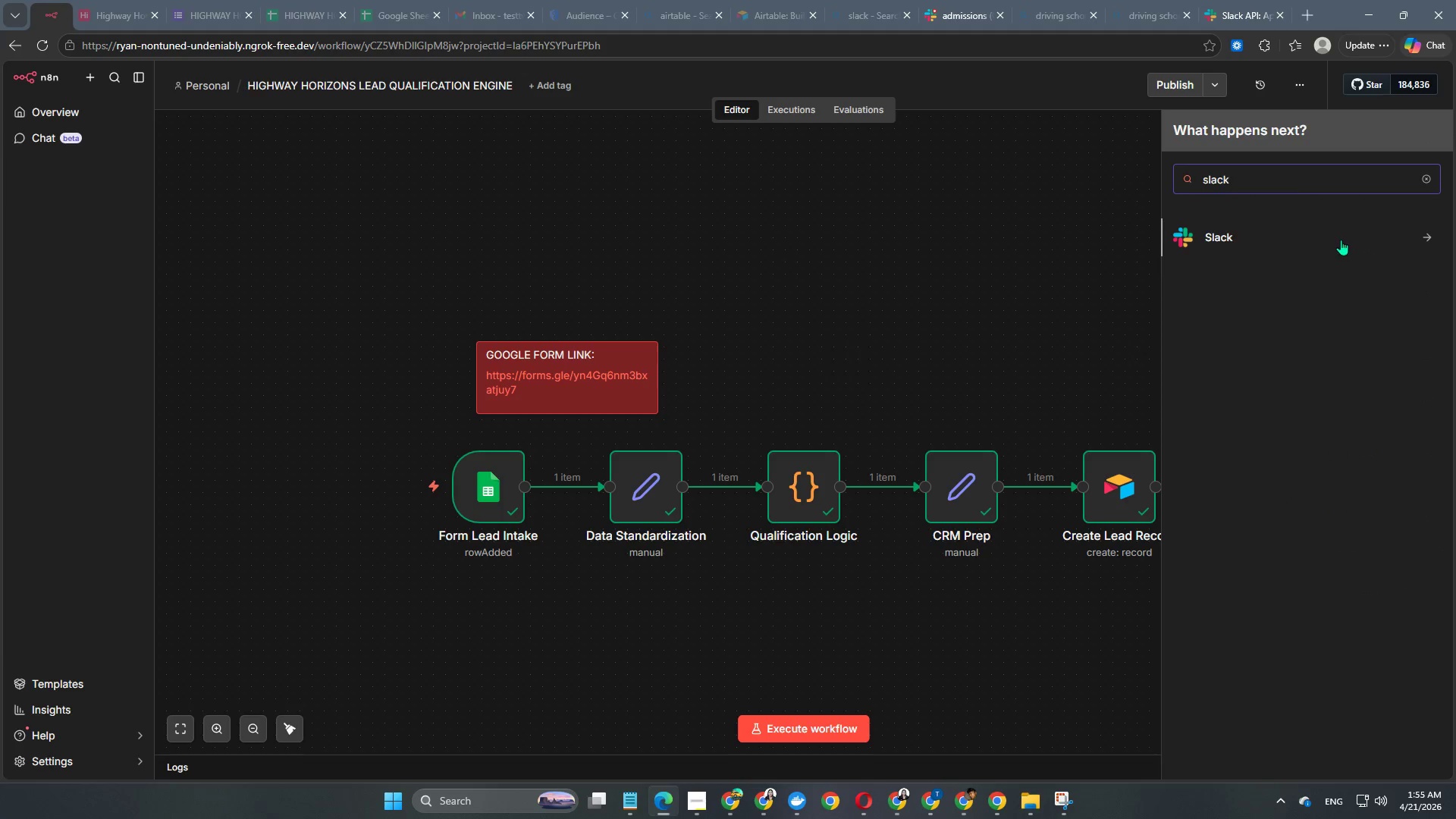 
left_click([1341, 240])
 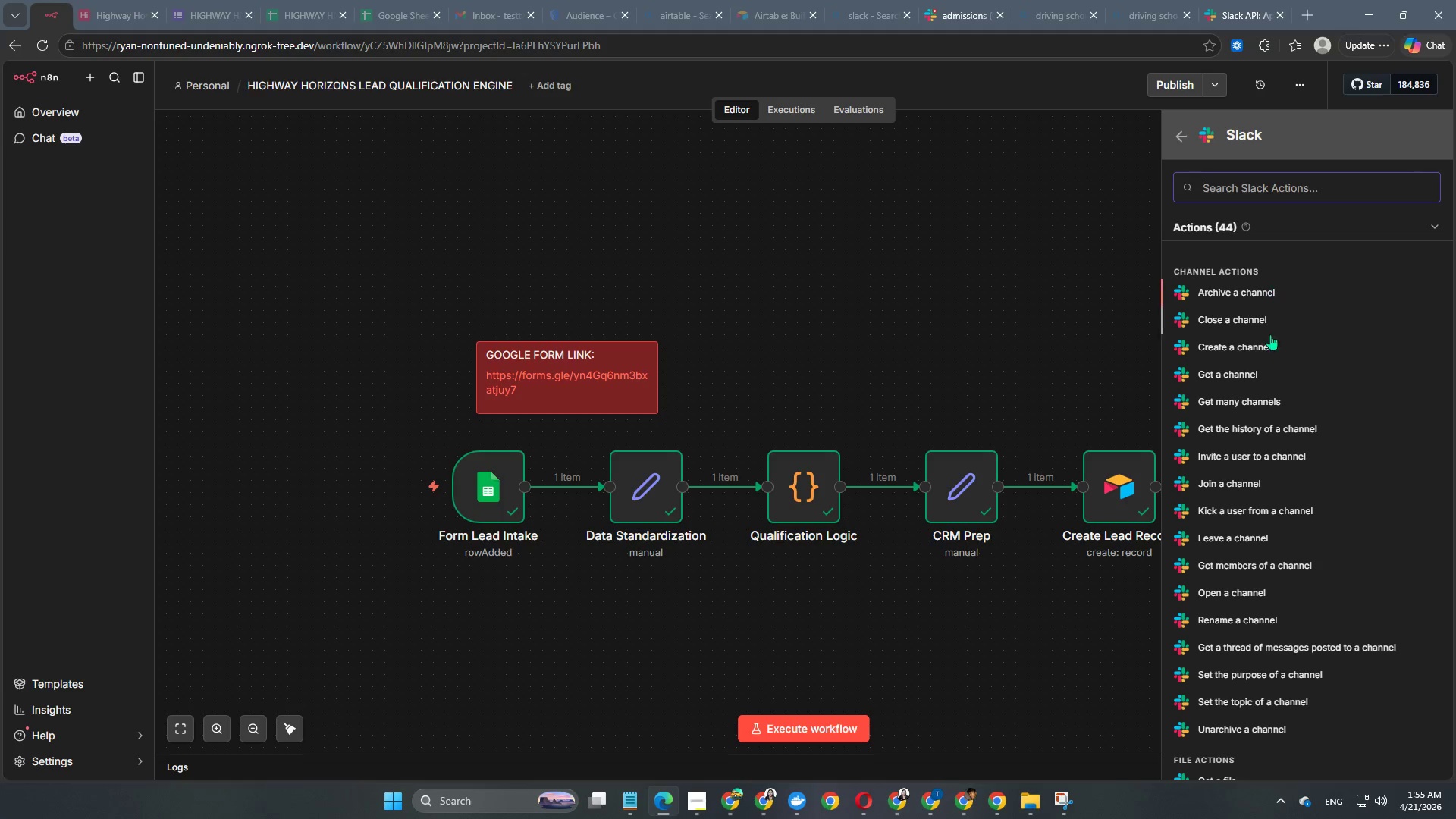 
scroll: coordinate [1264, 601], scroll_direction: down, amount: 5.0
 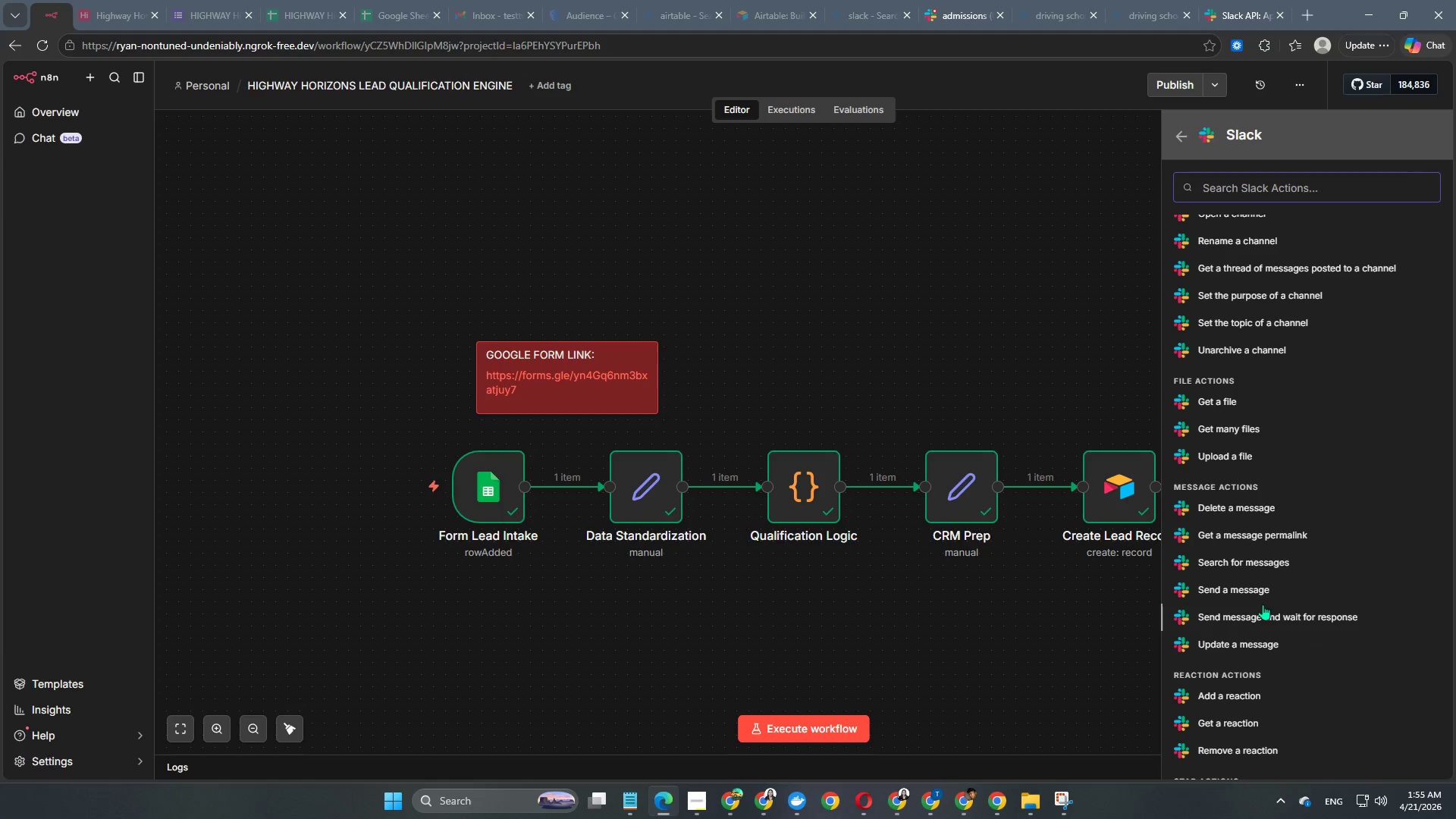 
scroll: coordinate [1263, 604], scroll_direction: up, amount: 3.0
 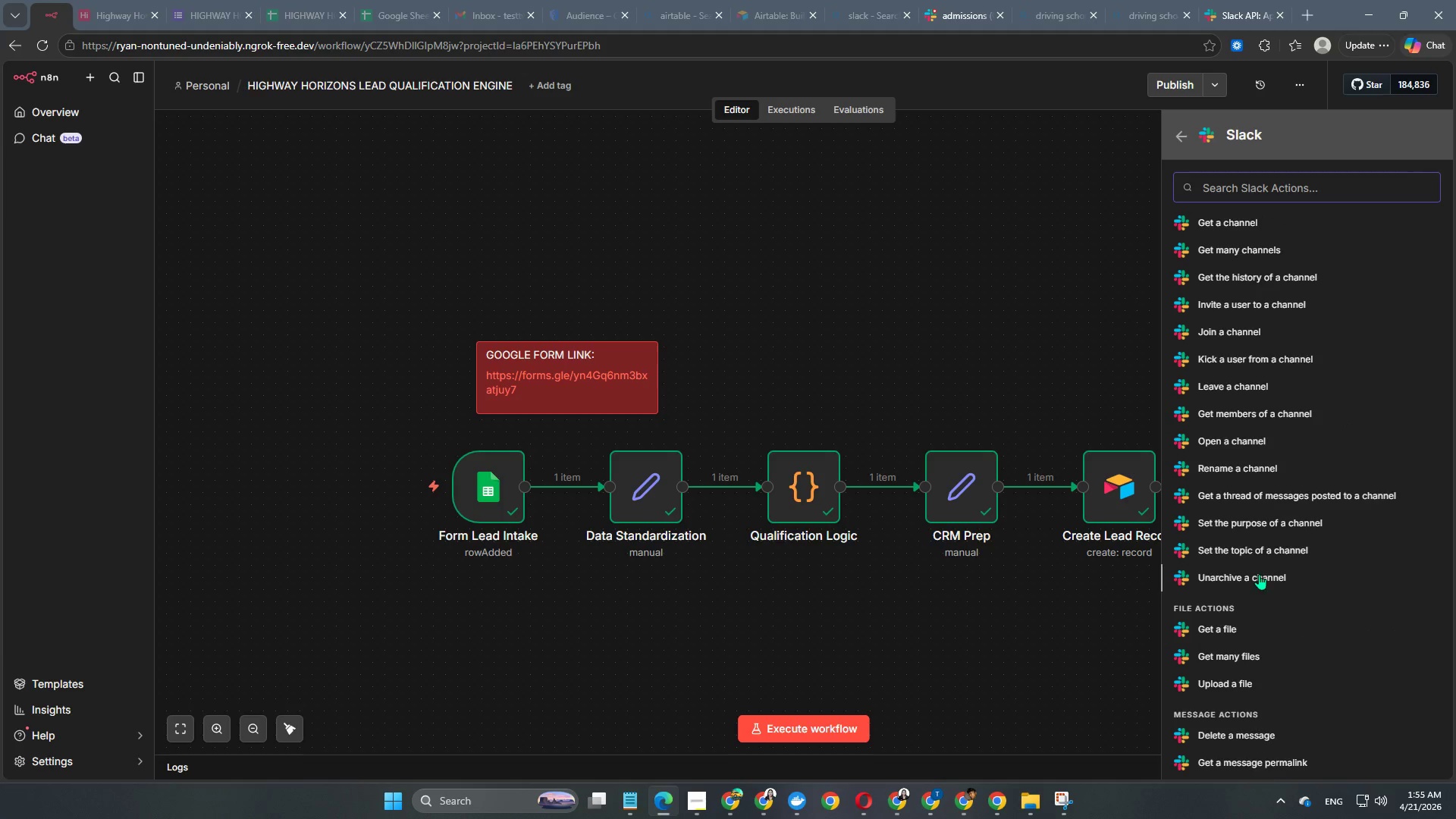 
scroll: coordinate [1259, 574], scroll_direction: down, amount: 2.0
 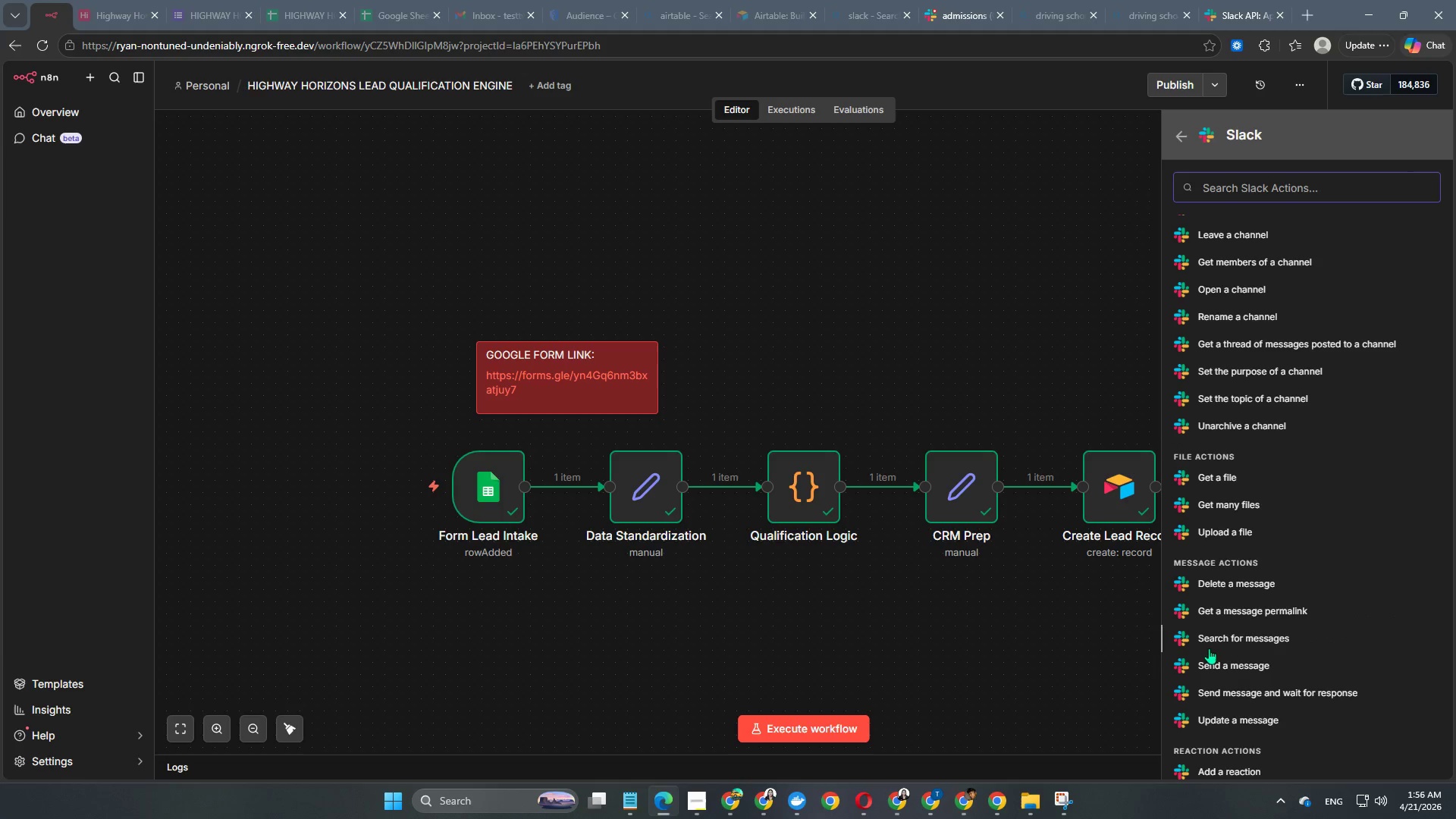 
left_click([1207, 662])
 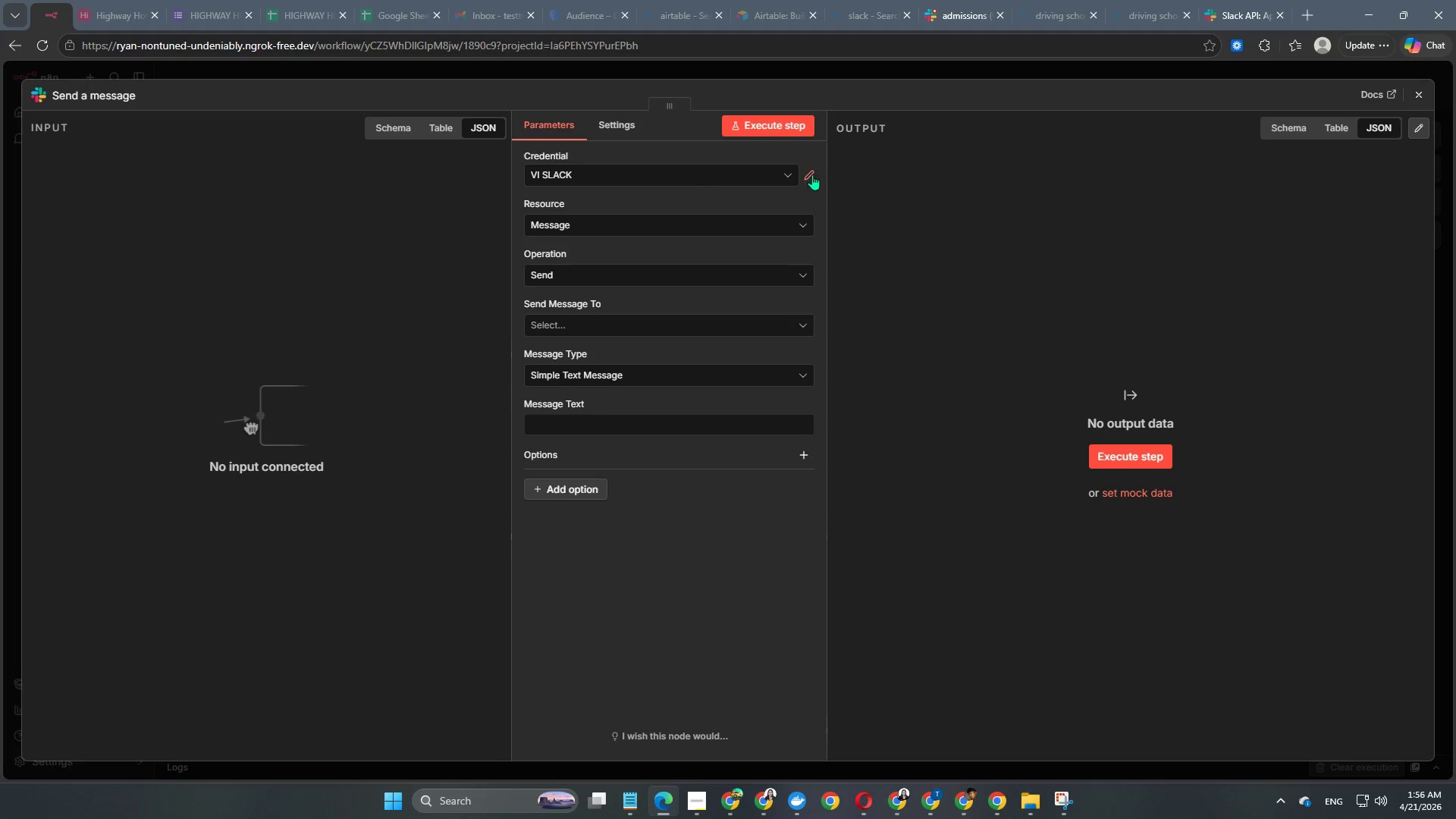 
left_click([805, 176])
 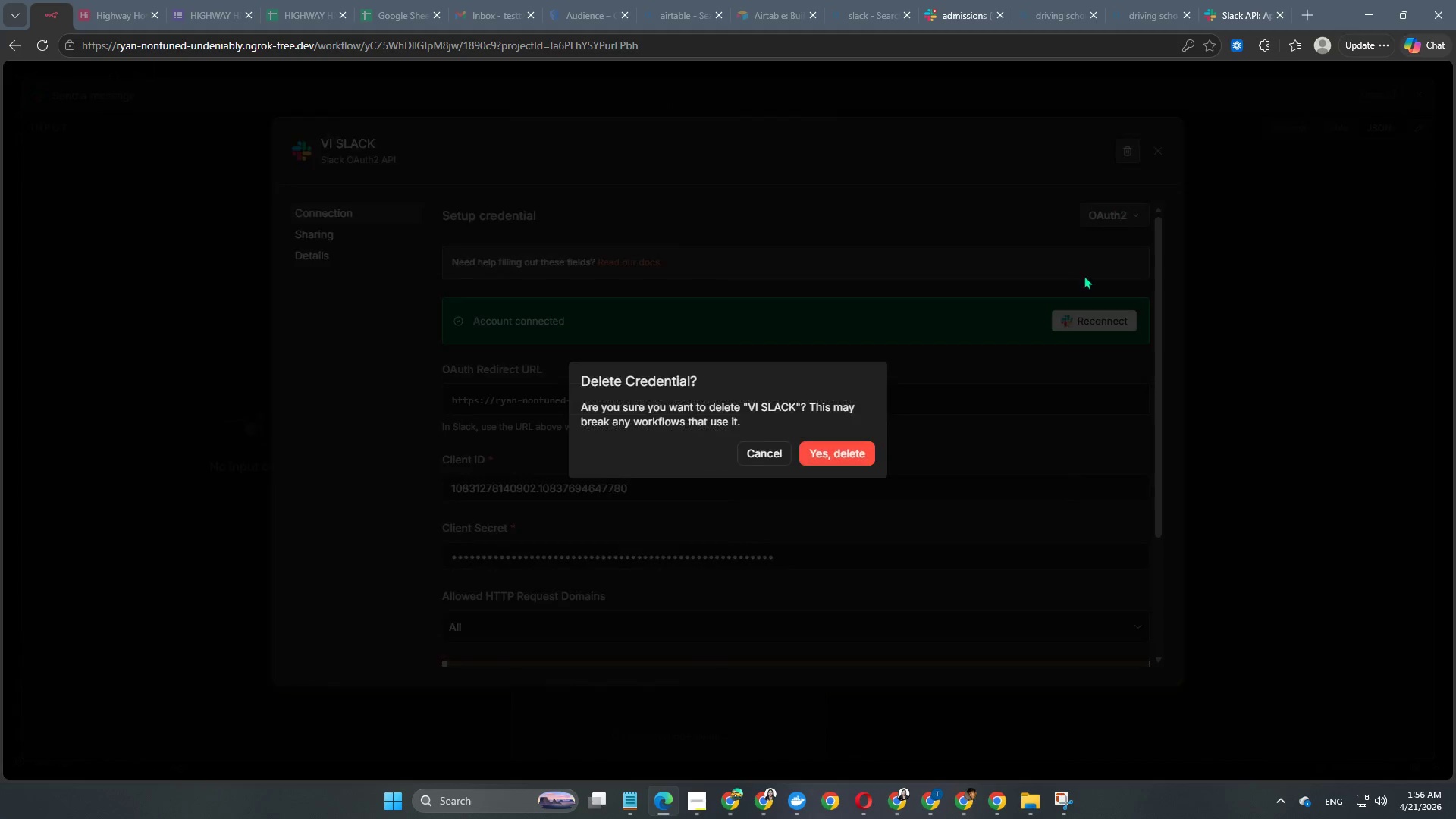 
left_click([849, 448])
 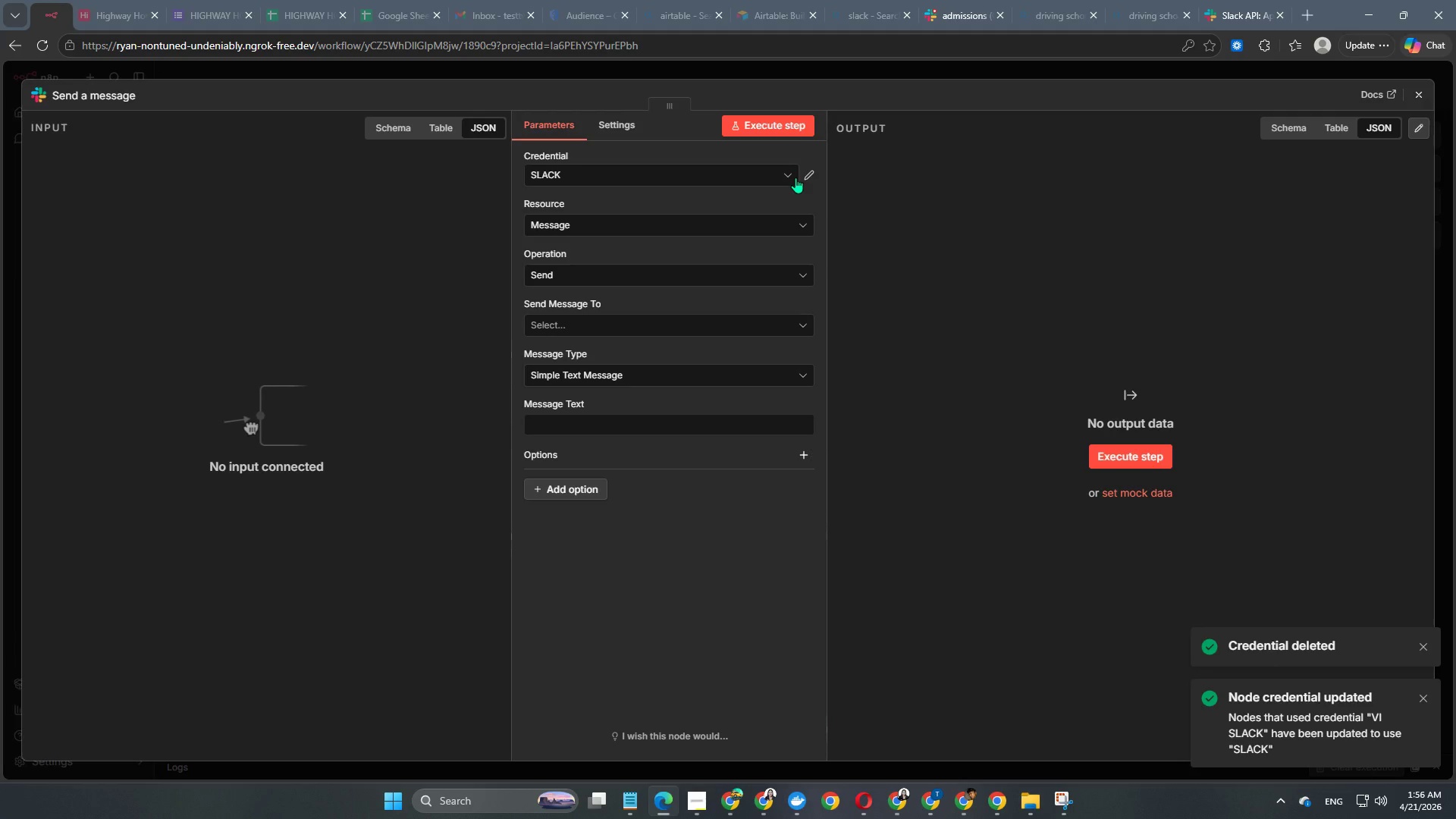 
left_click([807, 176])
 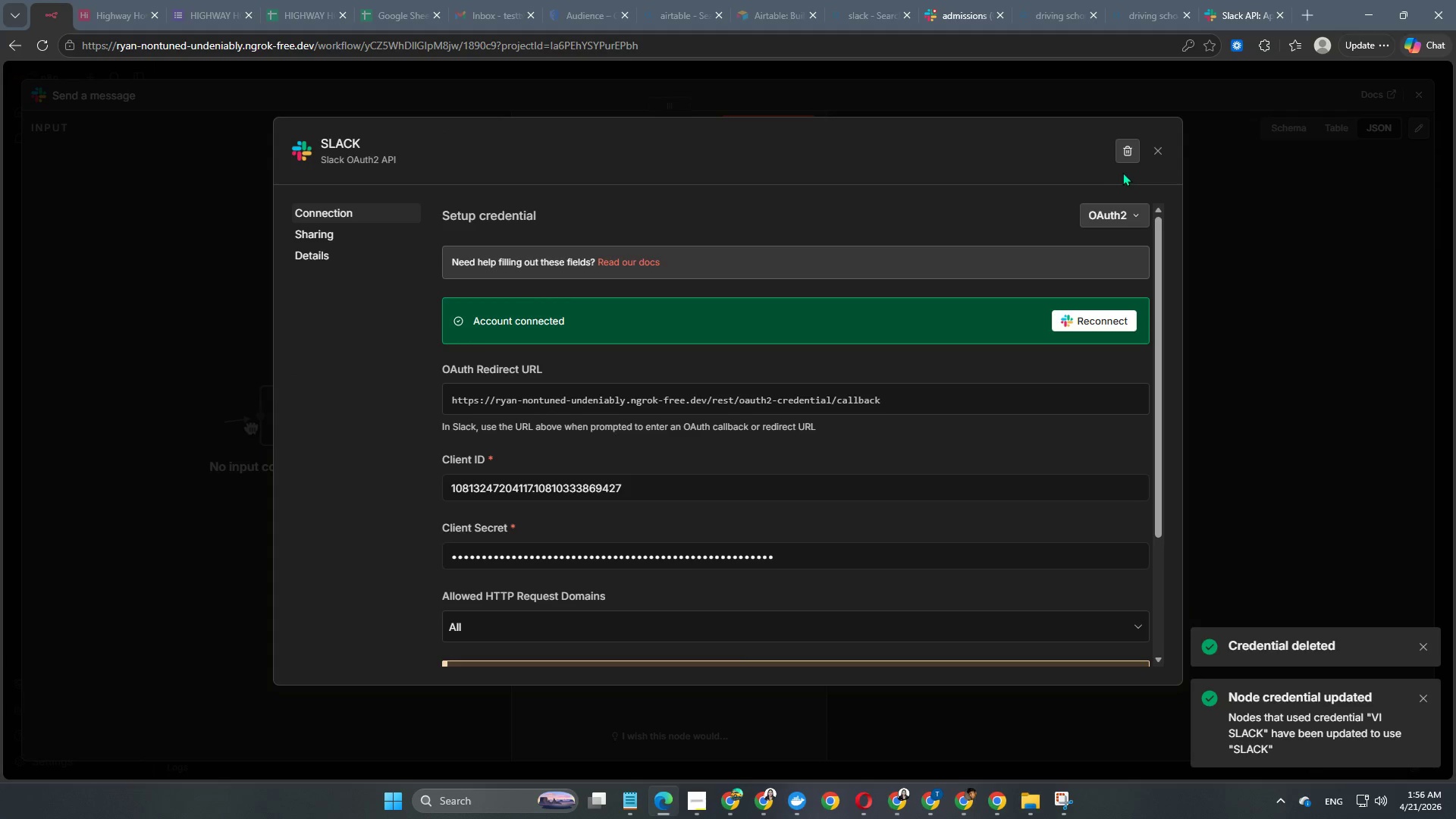 
left_click([1127, 153])
 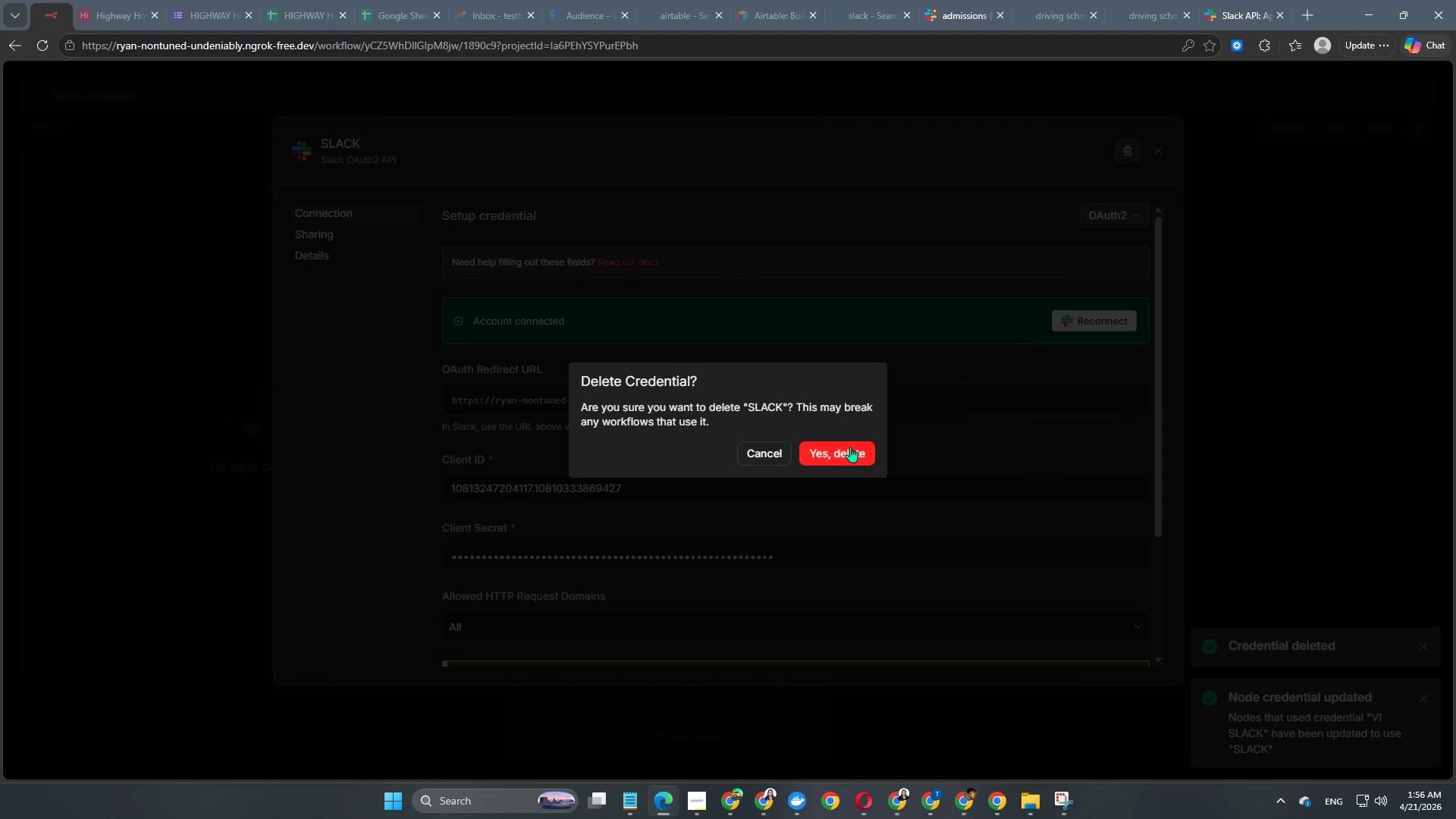 
left_click([842, 453])
 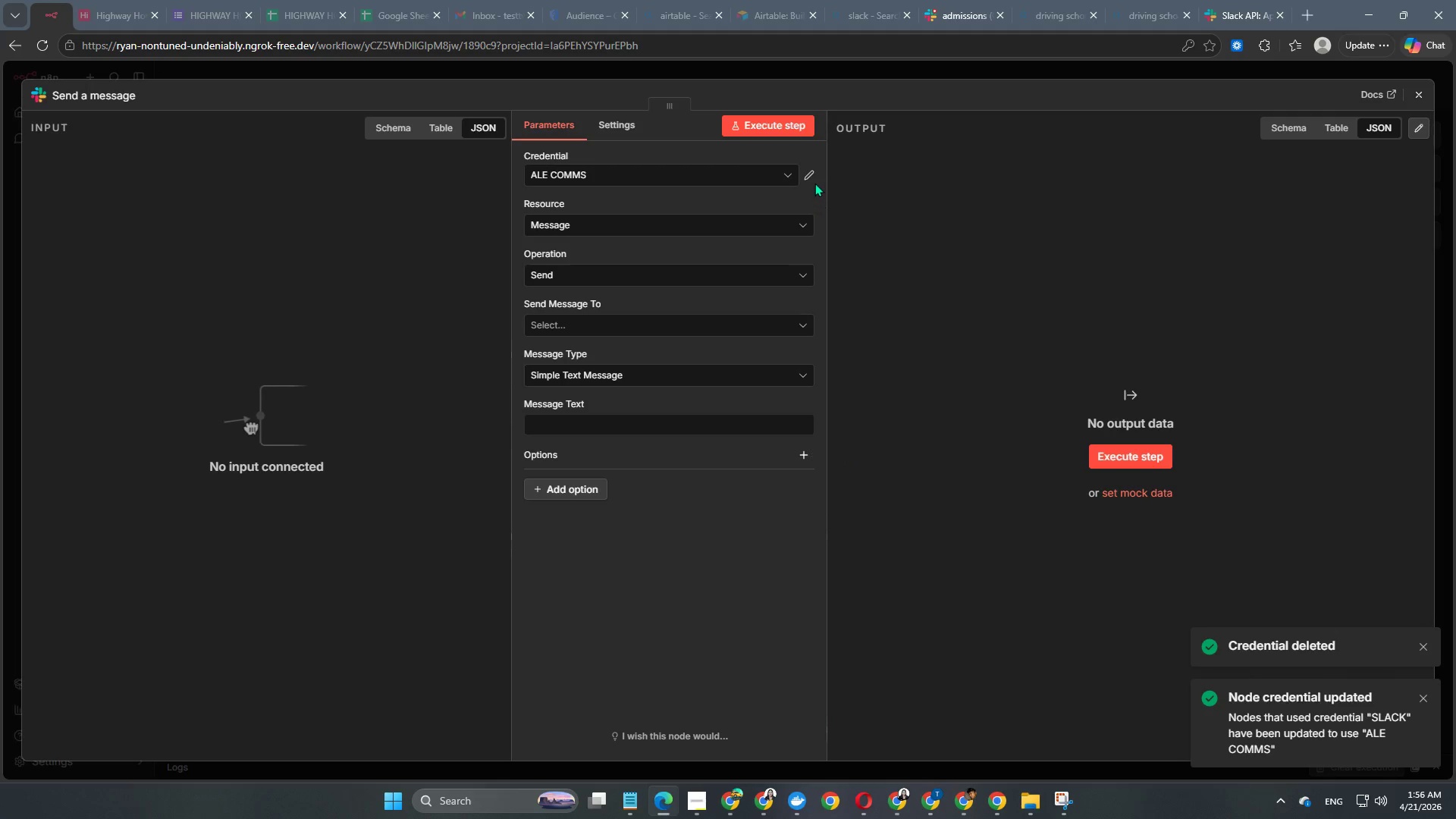 
left_click([812, 172])
 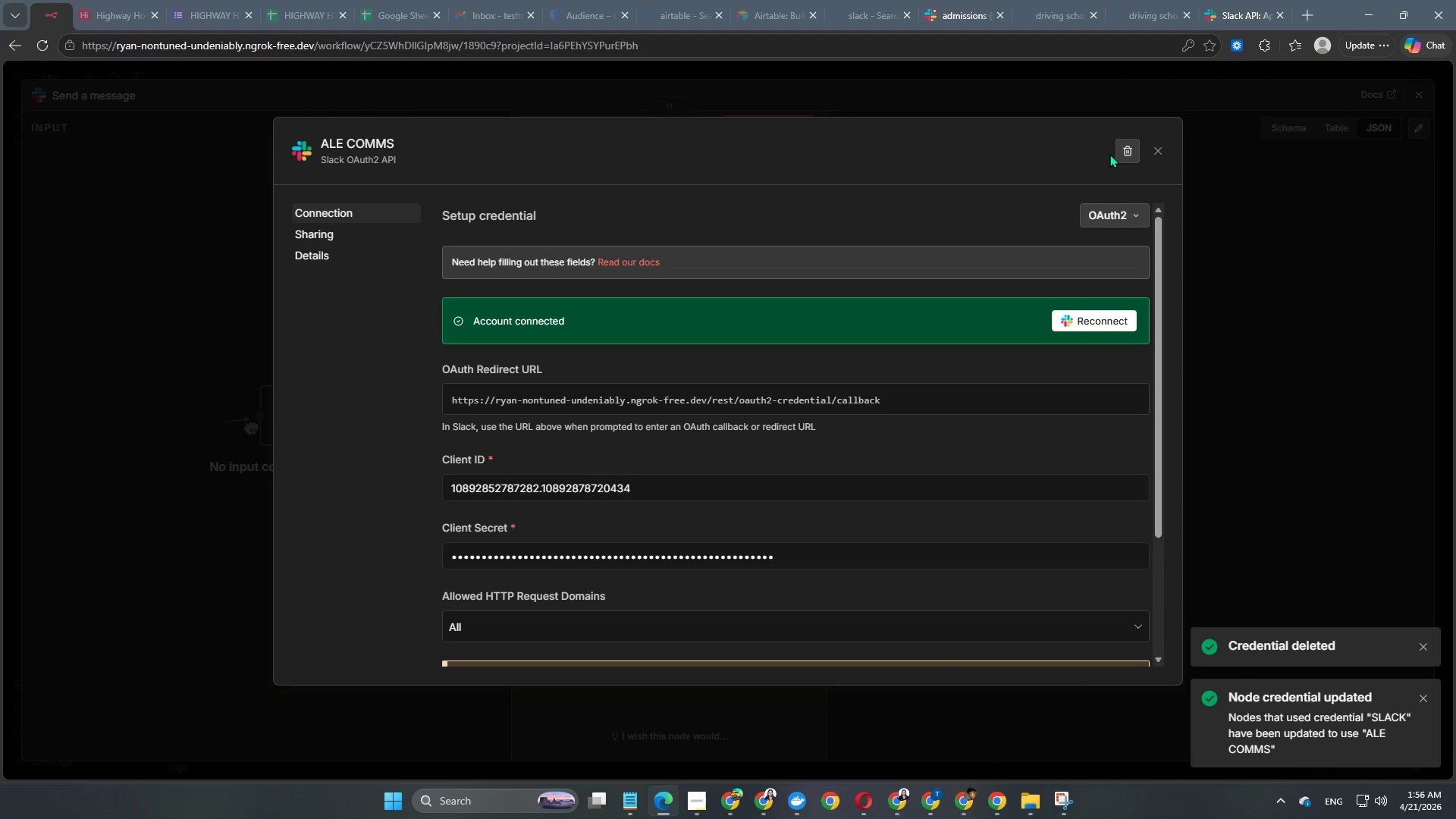 
left_click([1125, 155])
 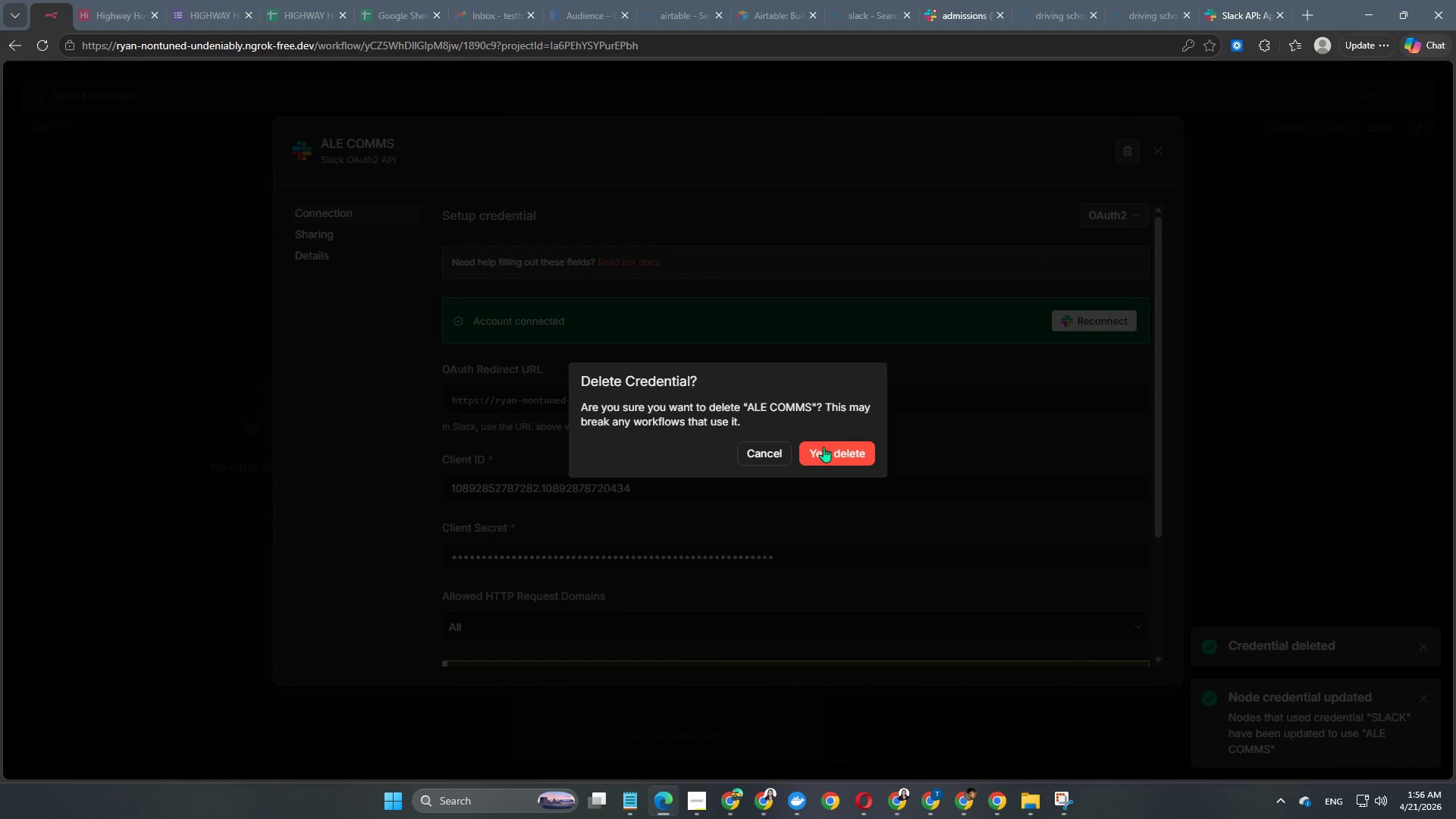 
left_click([821, 459])
 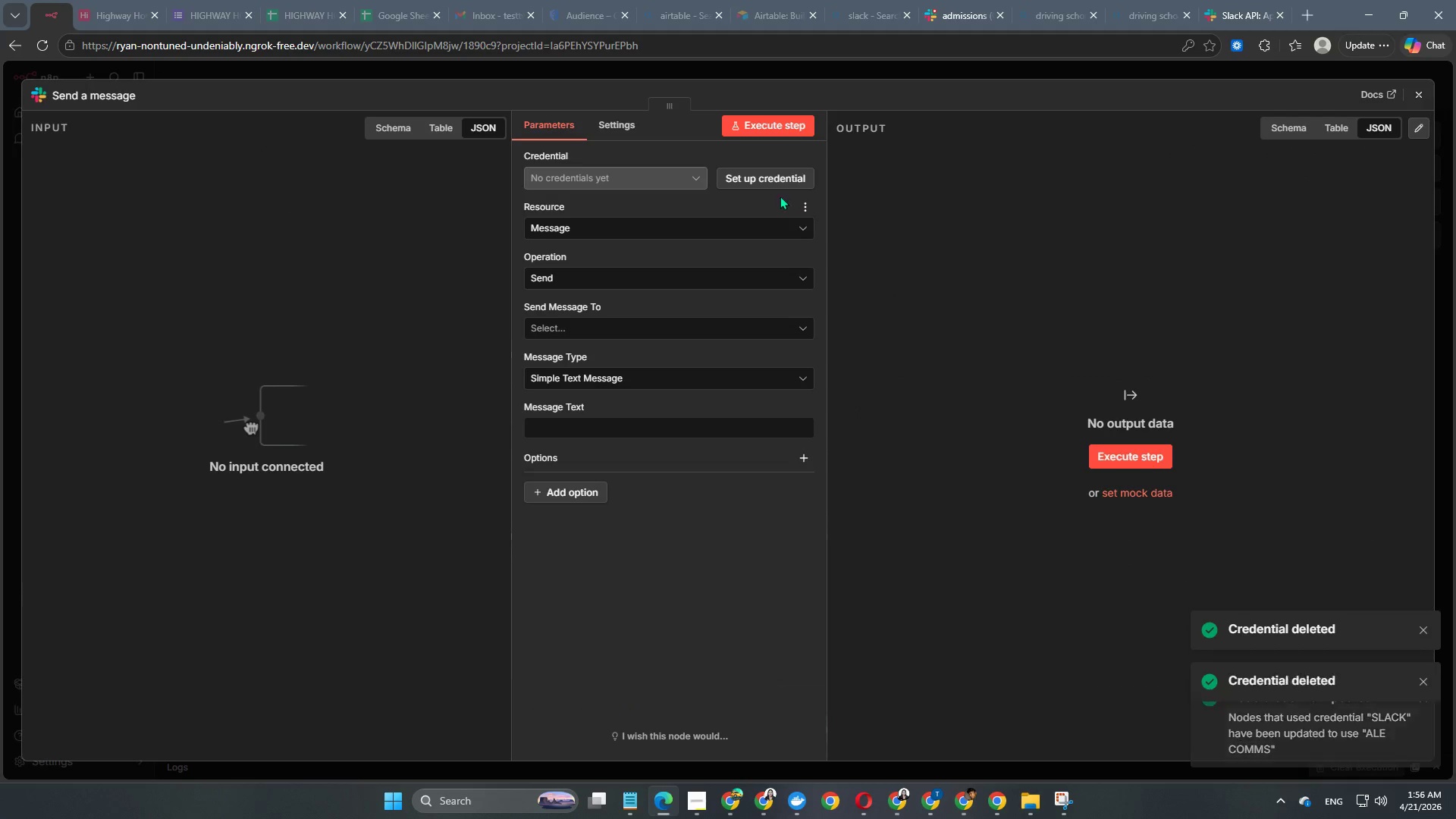 
left_click([757, 187])
 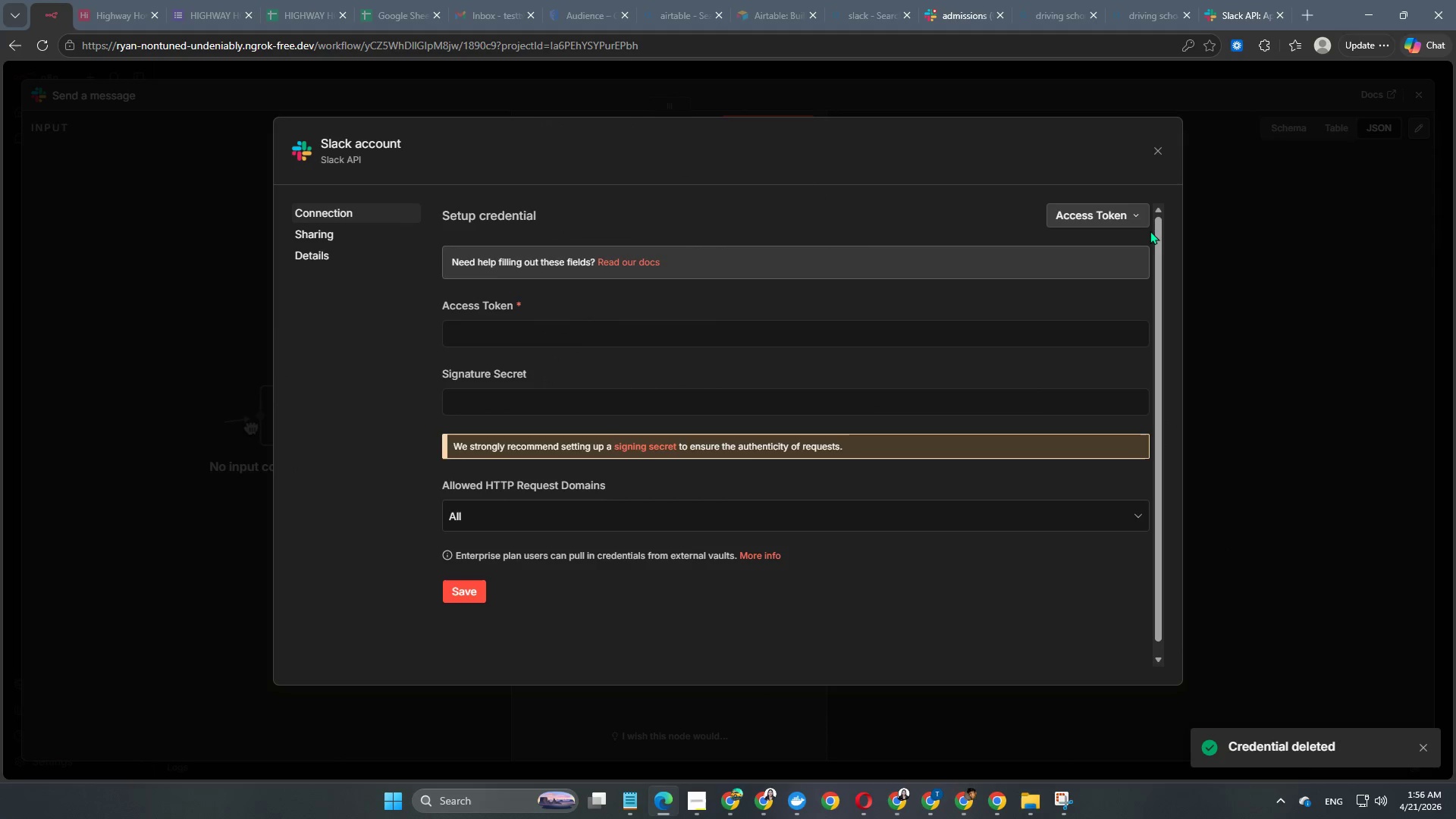 
left_click([1138, 217])
 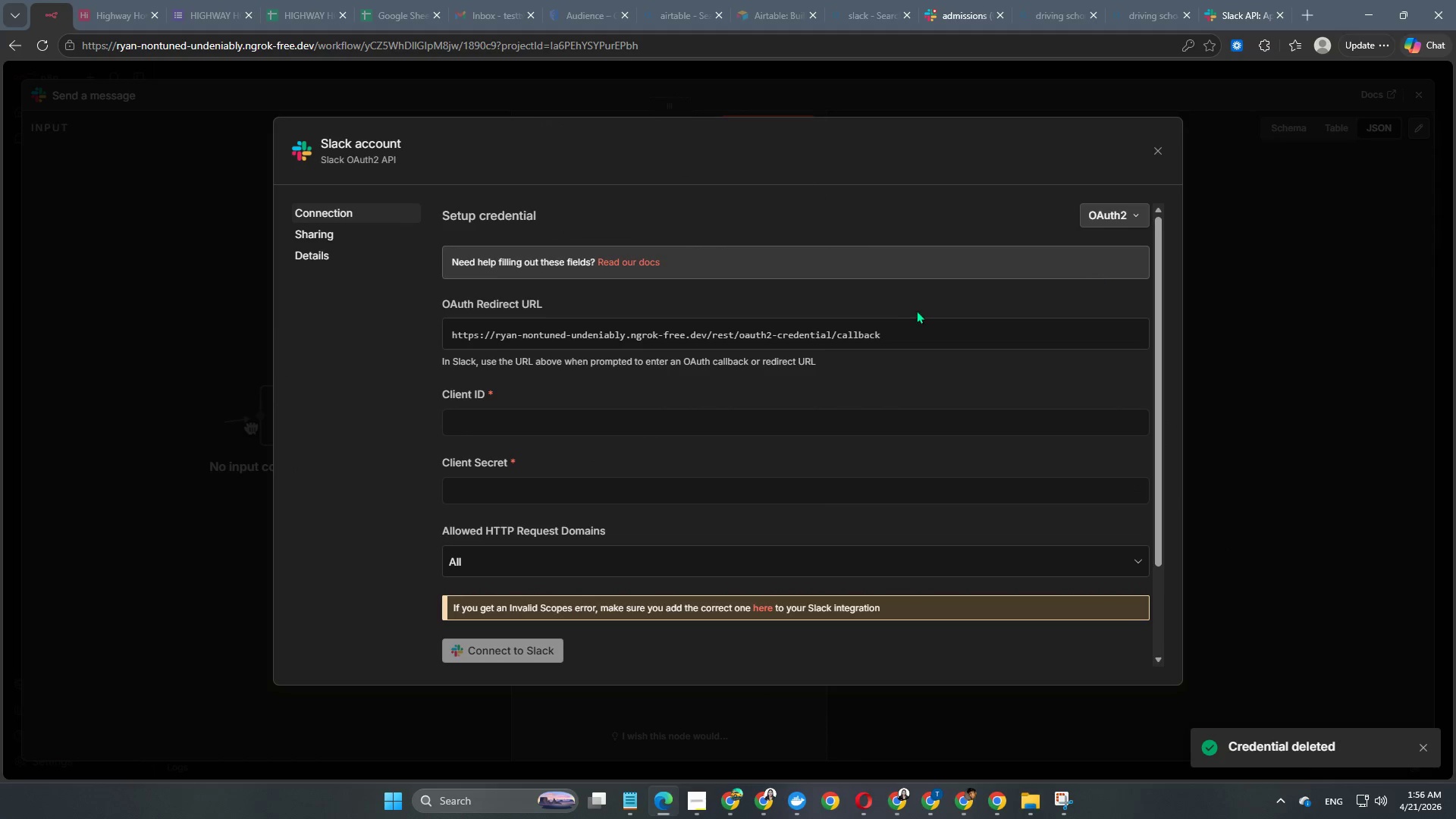 
left_click([849, 332])
 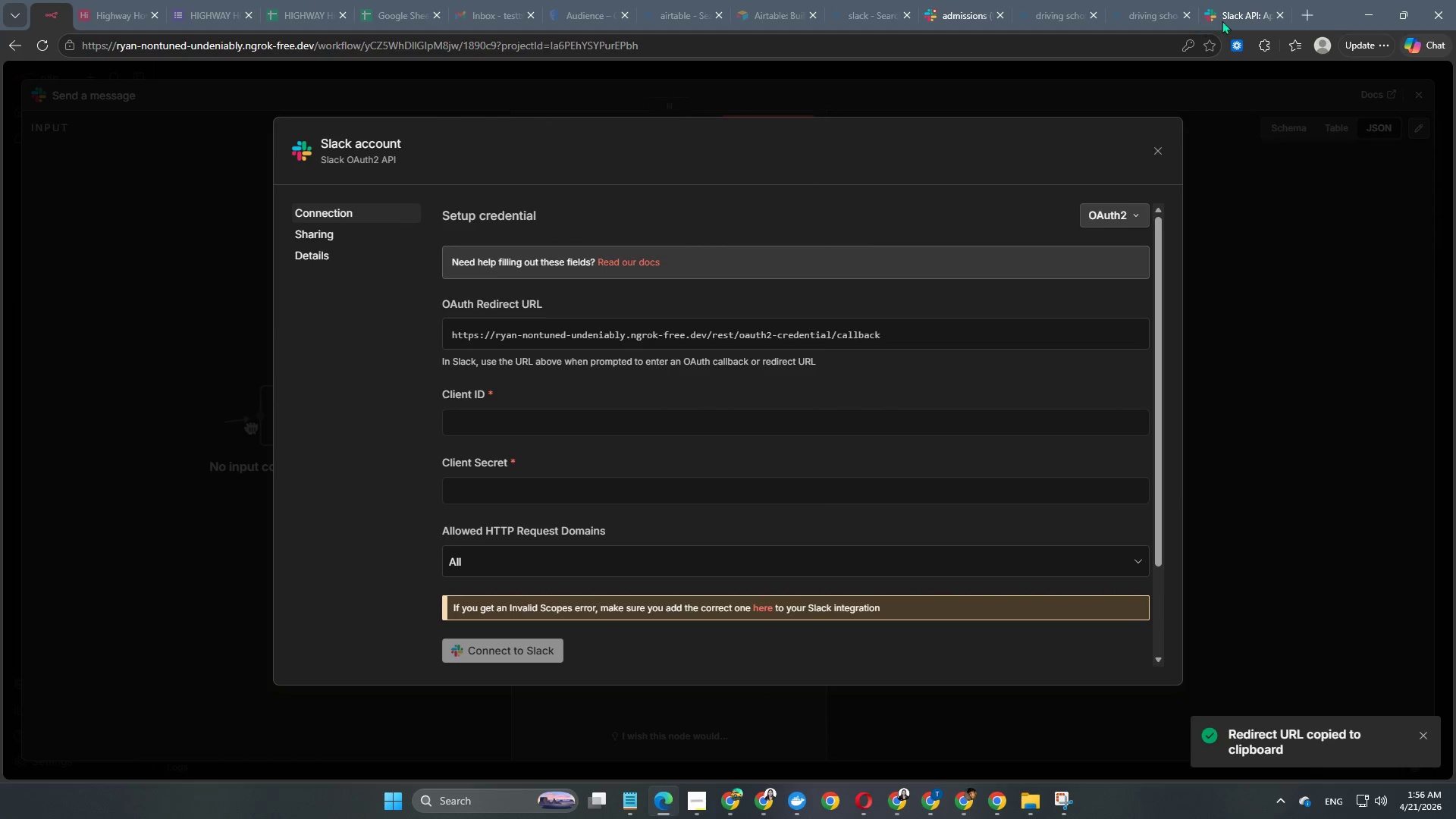 
left_click([1228, 14])
 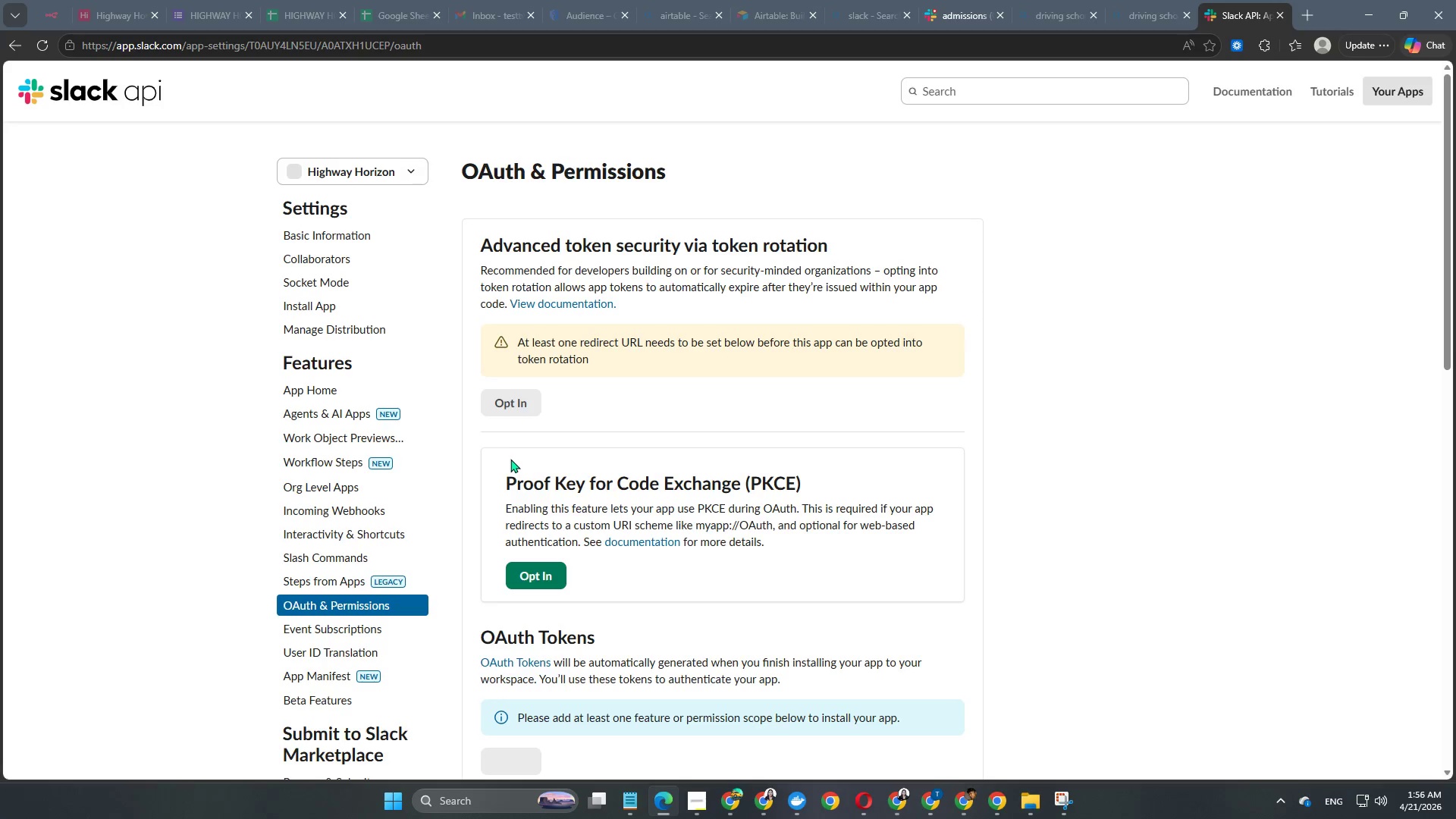 
scroll: coordinate [670, 525], scroll_direction: down, amount: 8.0
 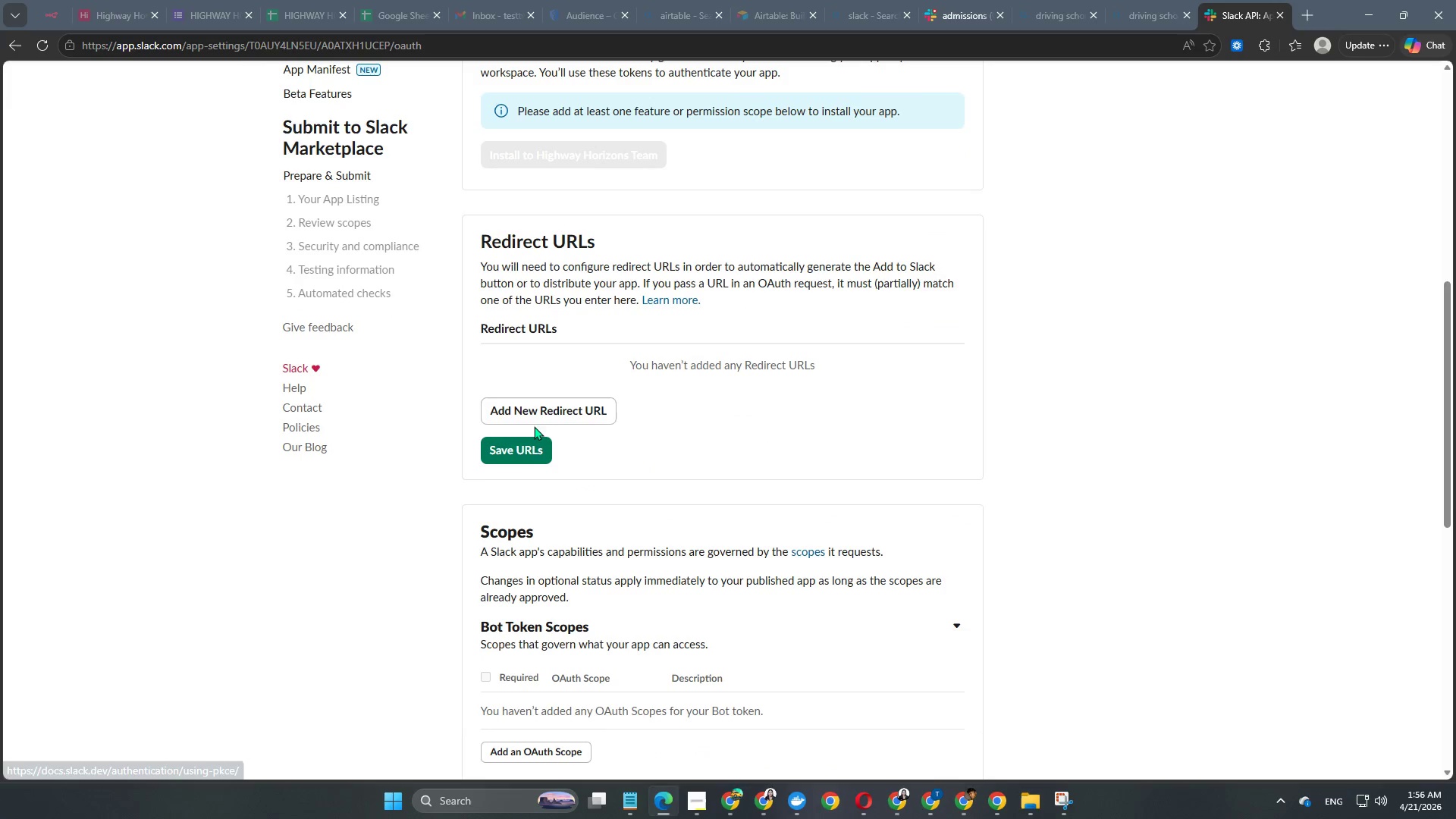 
left_click([549, 413])
 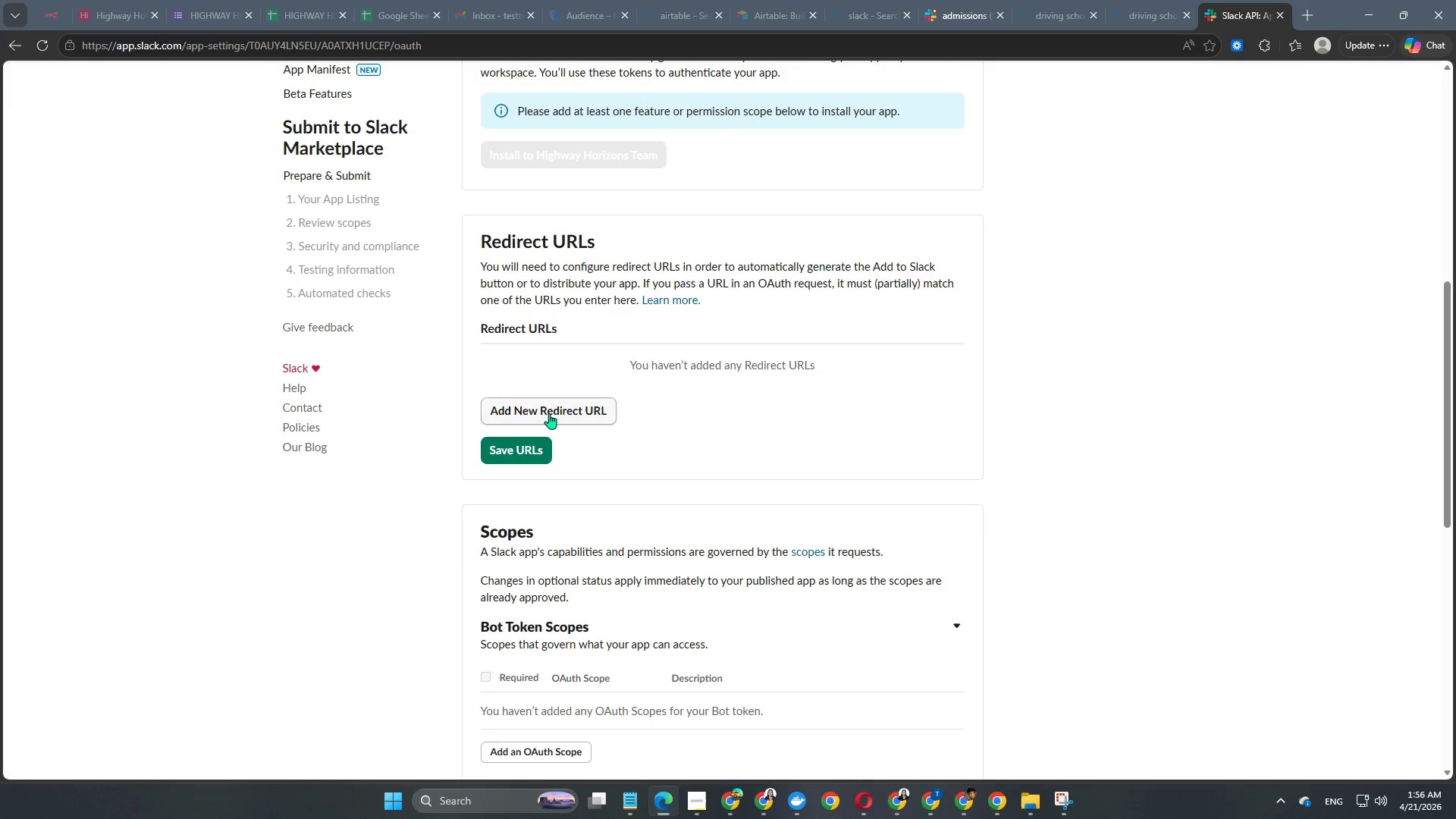 
key(Control+V)
 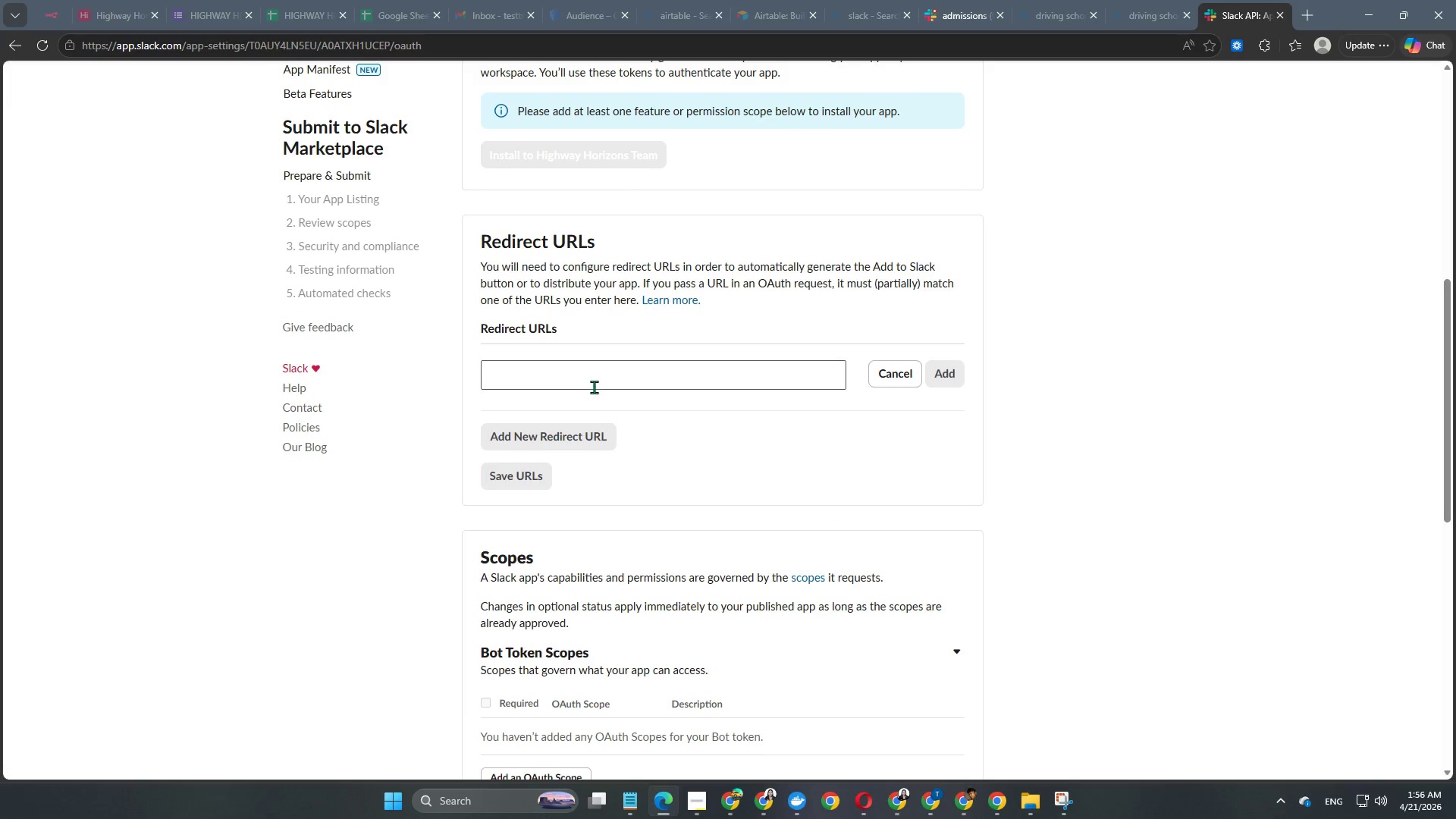 
left_click([594, 387])
 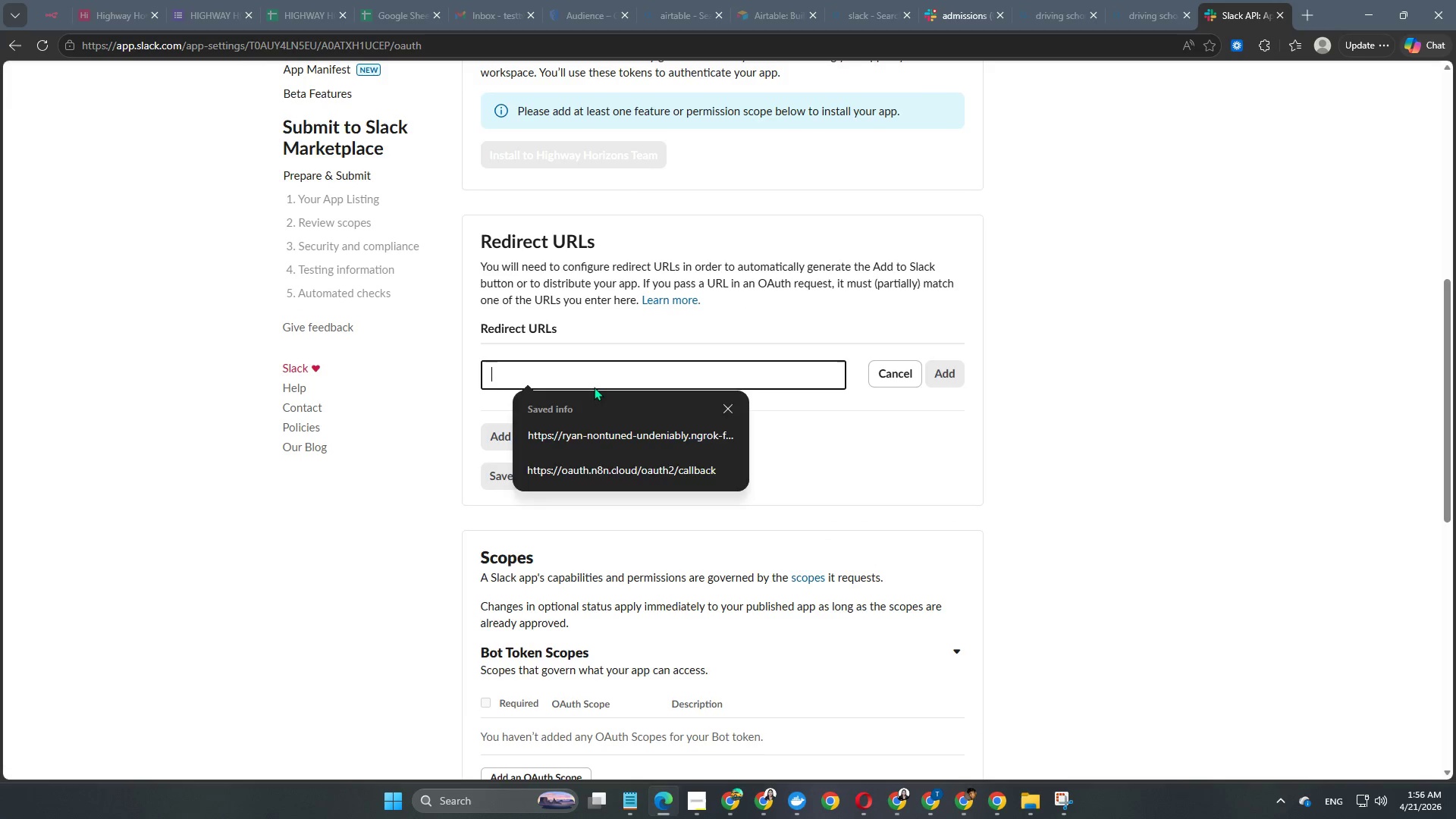 
key(Control+V)
 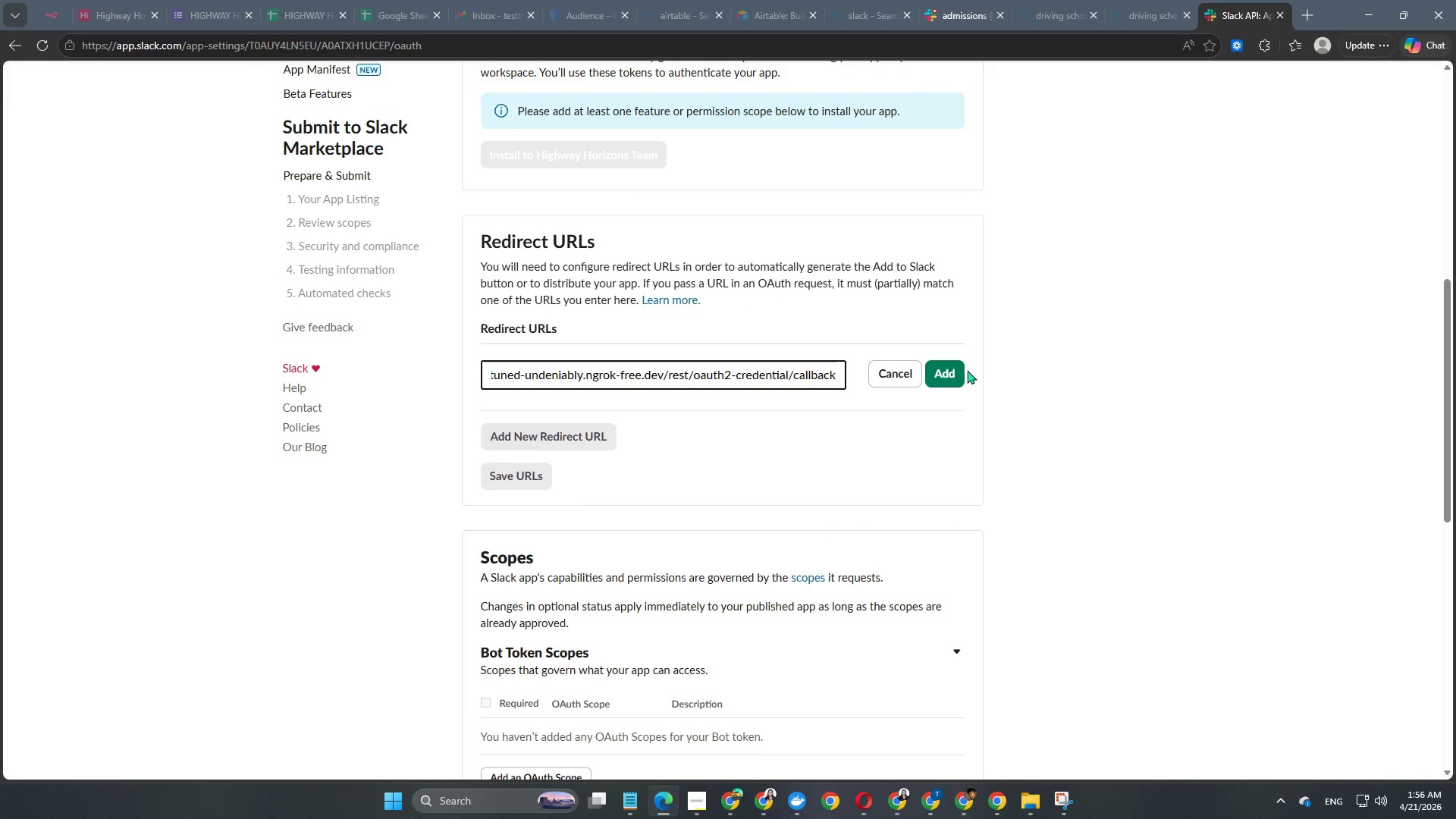 
left_click([959, 377])
 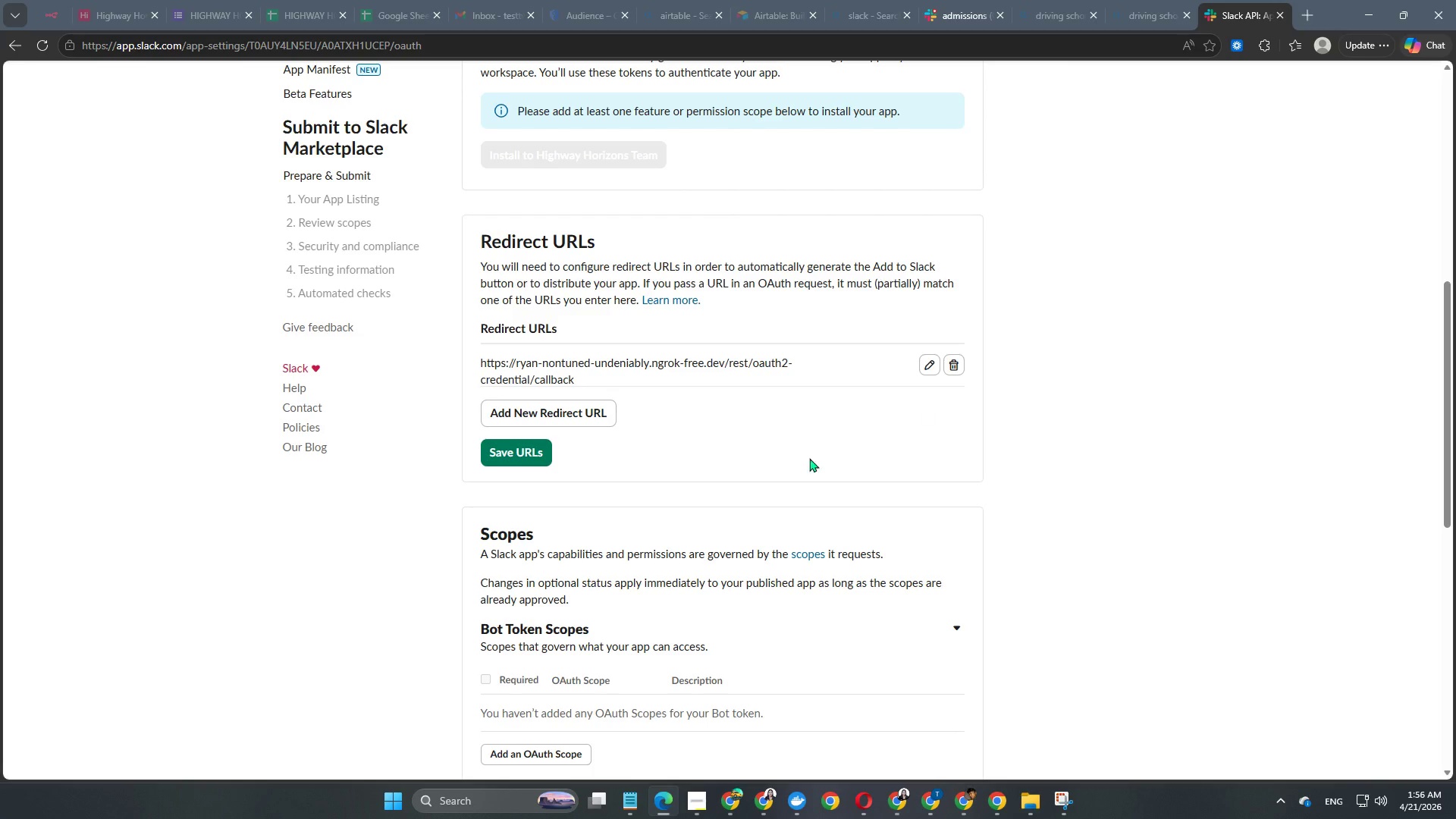 
scroll: coordinate [691, 494], scroll_direction: down, amount: 2.0
 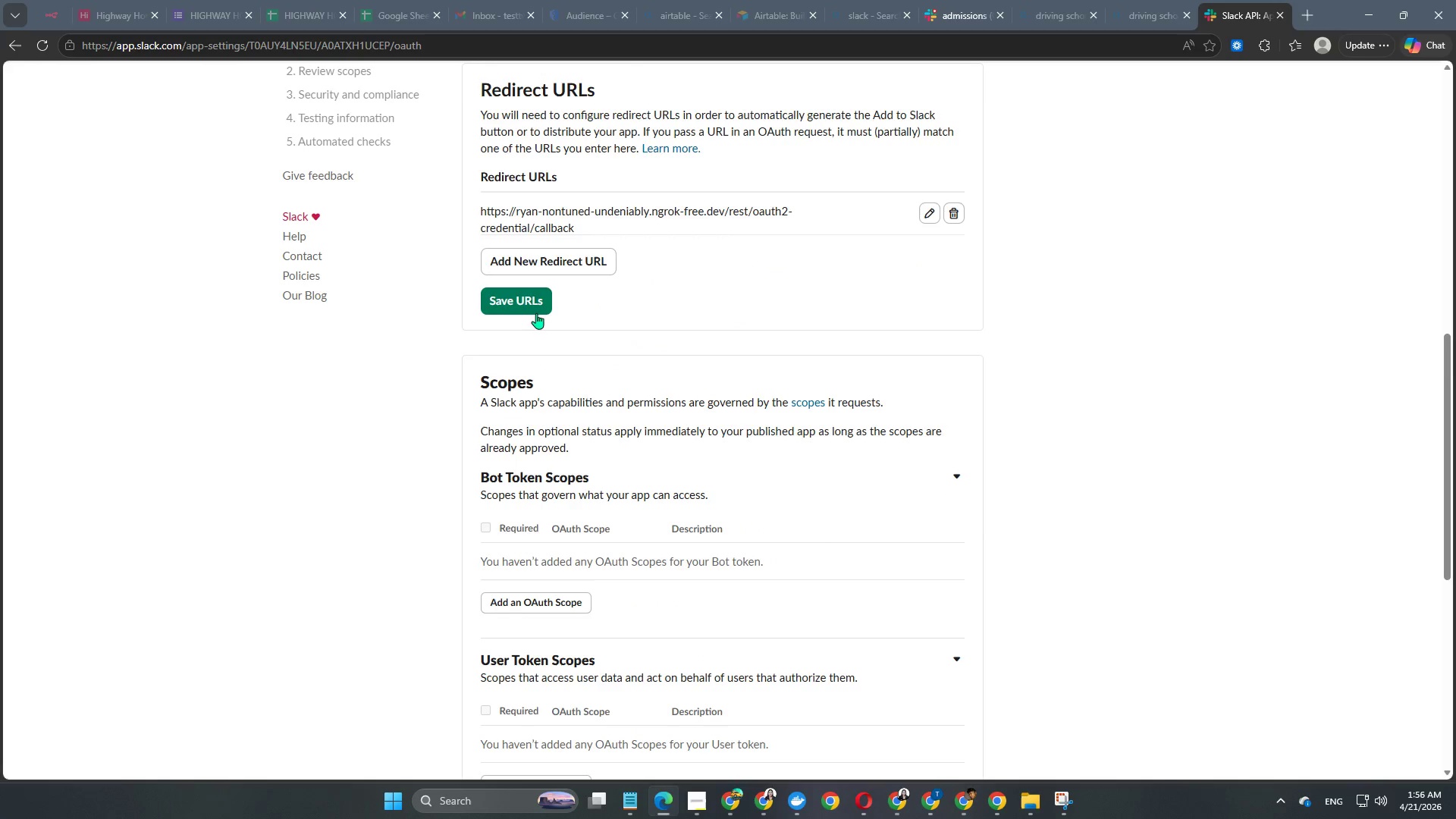 
left_click([529, 306])
 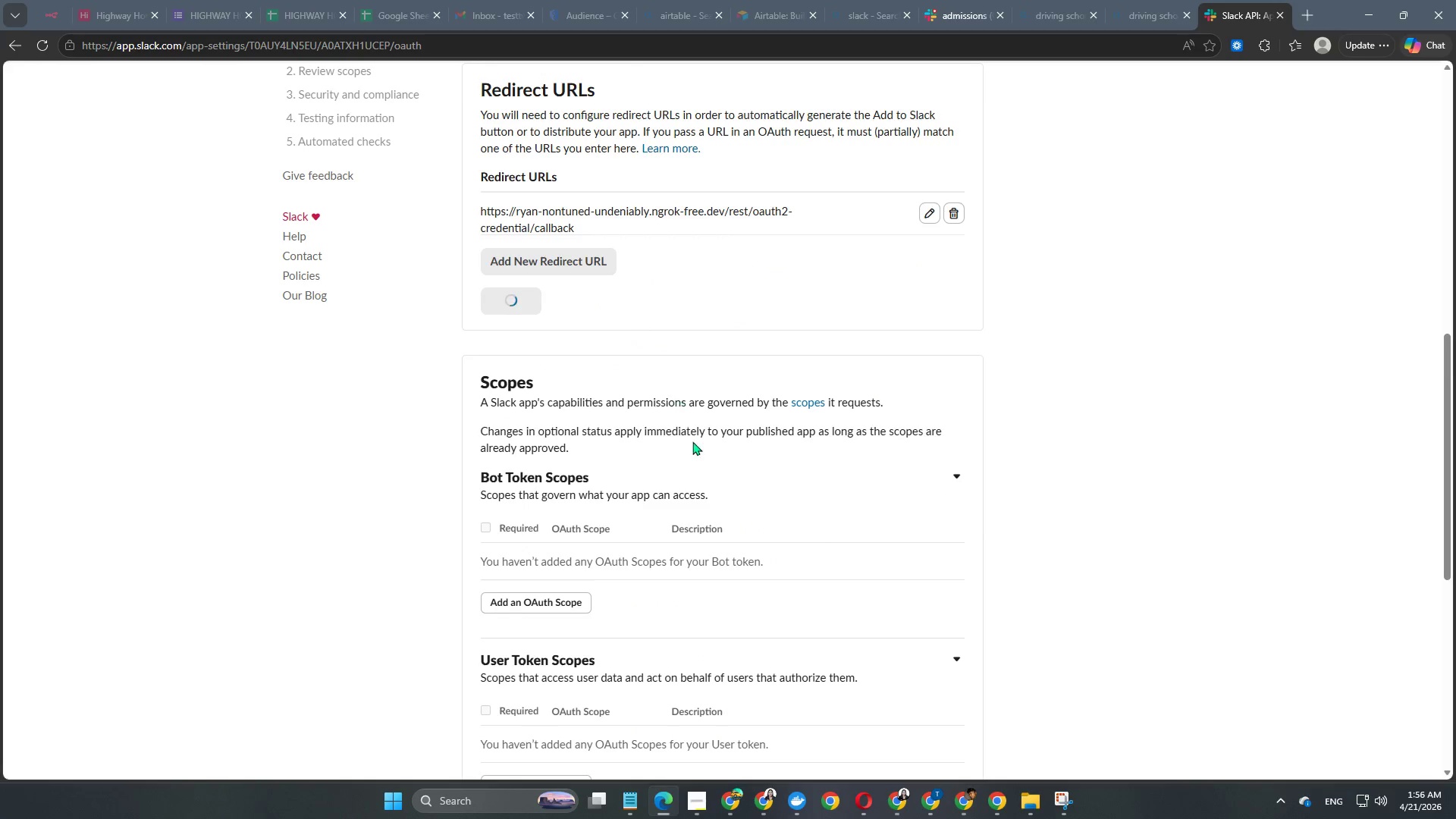 
scroll: coordinate [695, 479], scroll_direction: down, amount: 3.0
 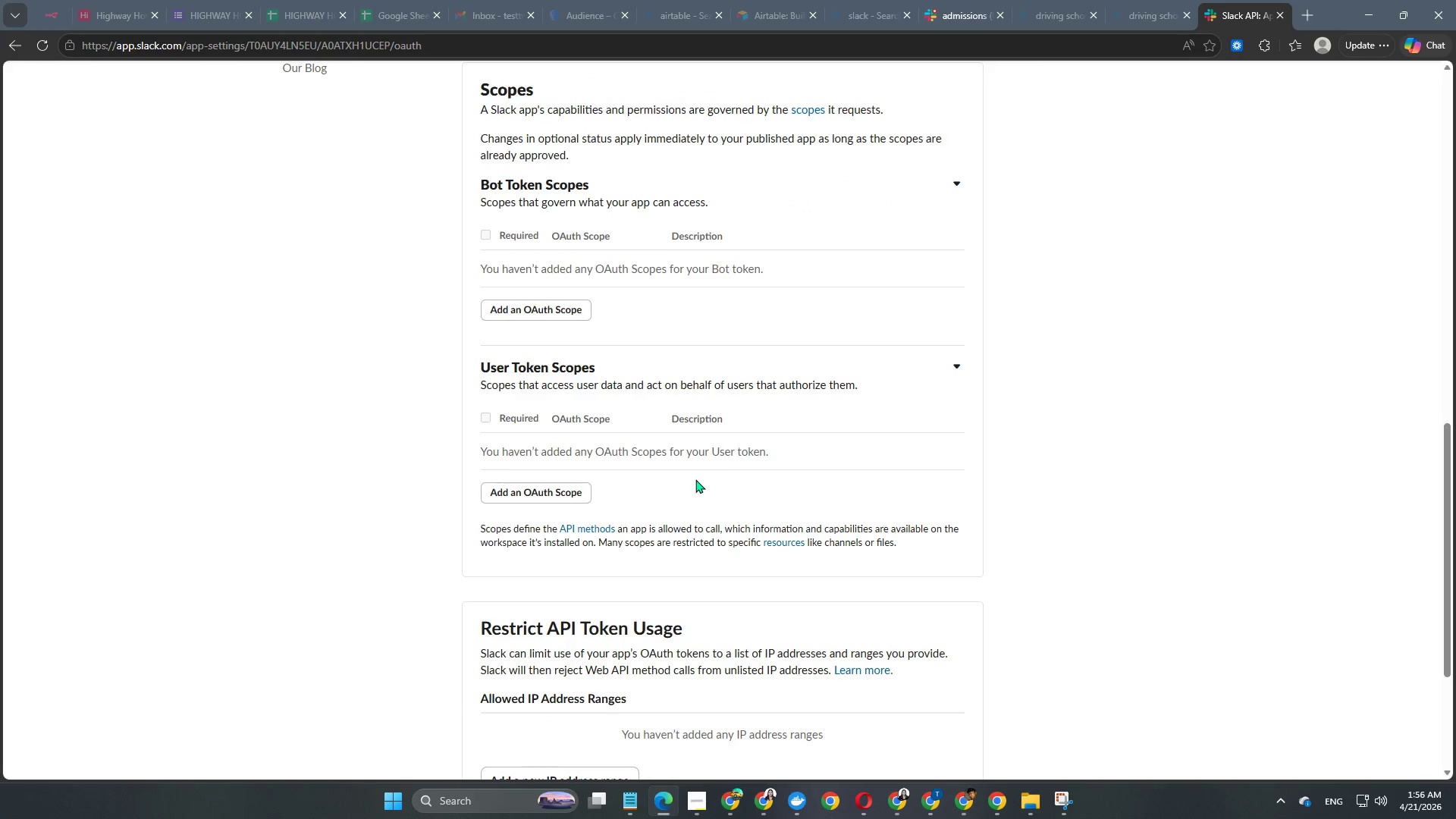 
scroll: coordinate [695, 479], scroll_direction: up, amount: 2.0
 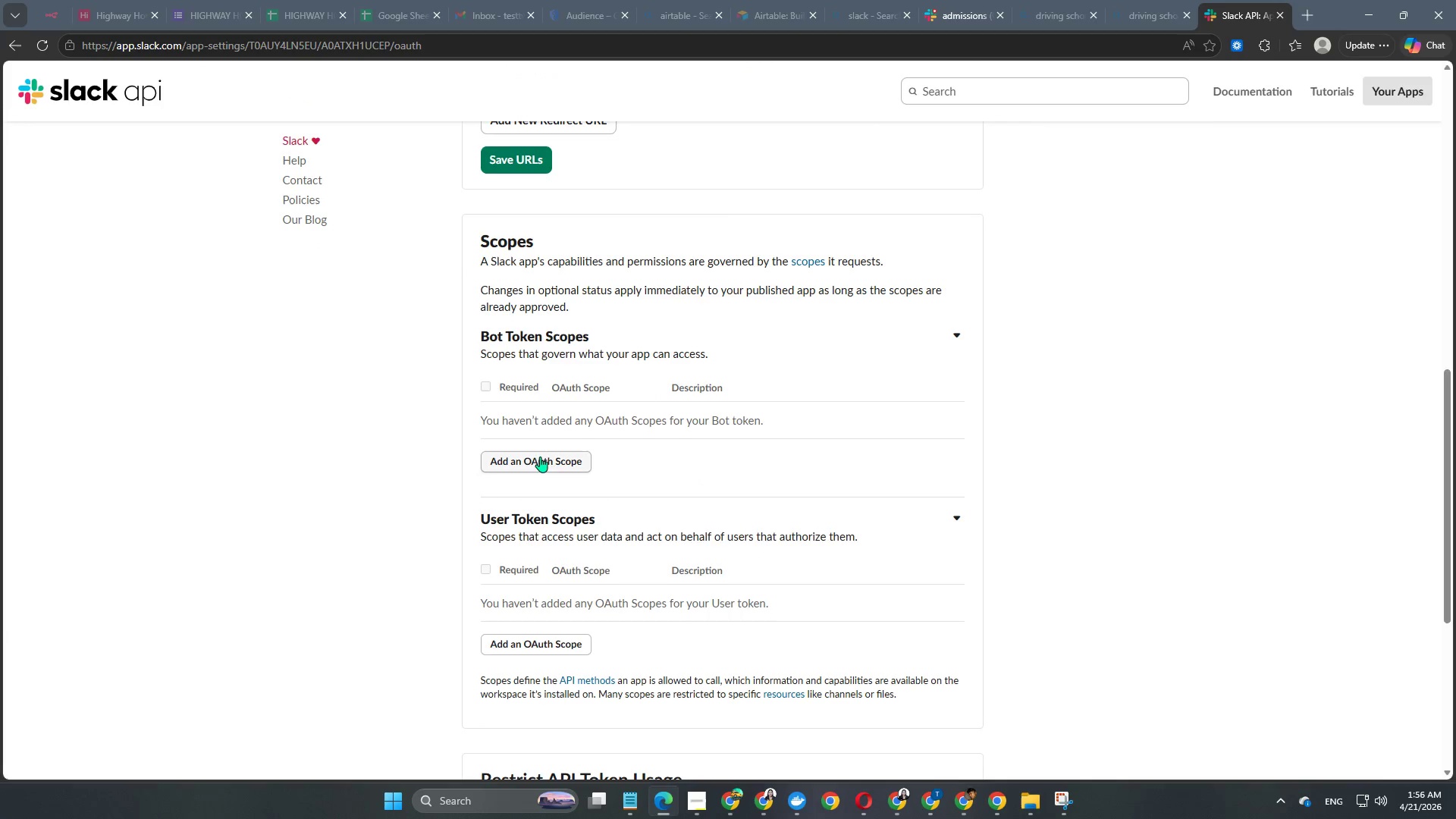 
left_click([535, 469])
 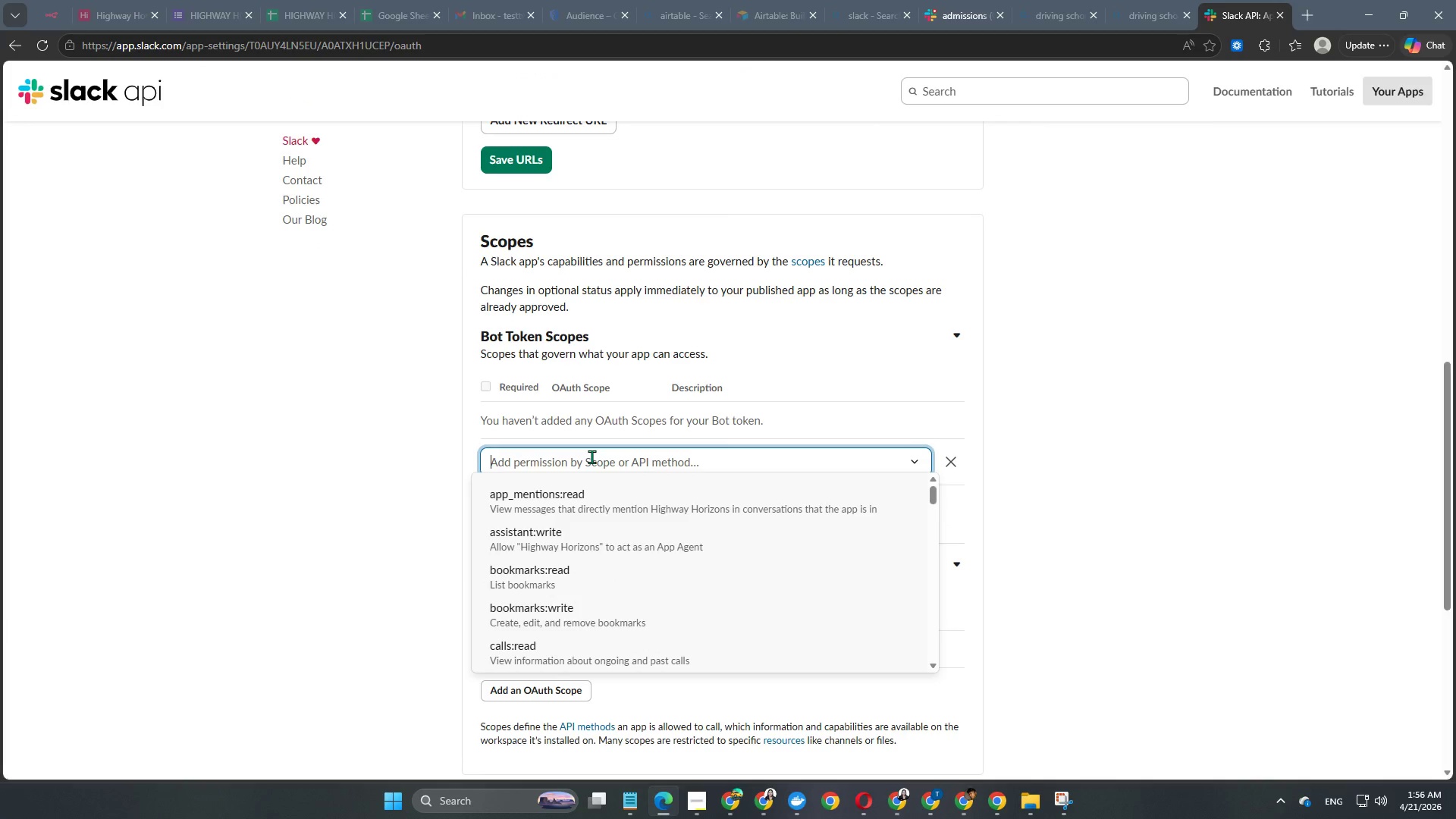 
type(read)
 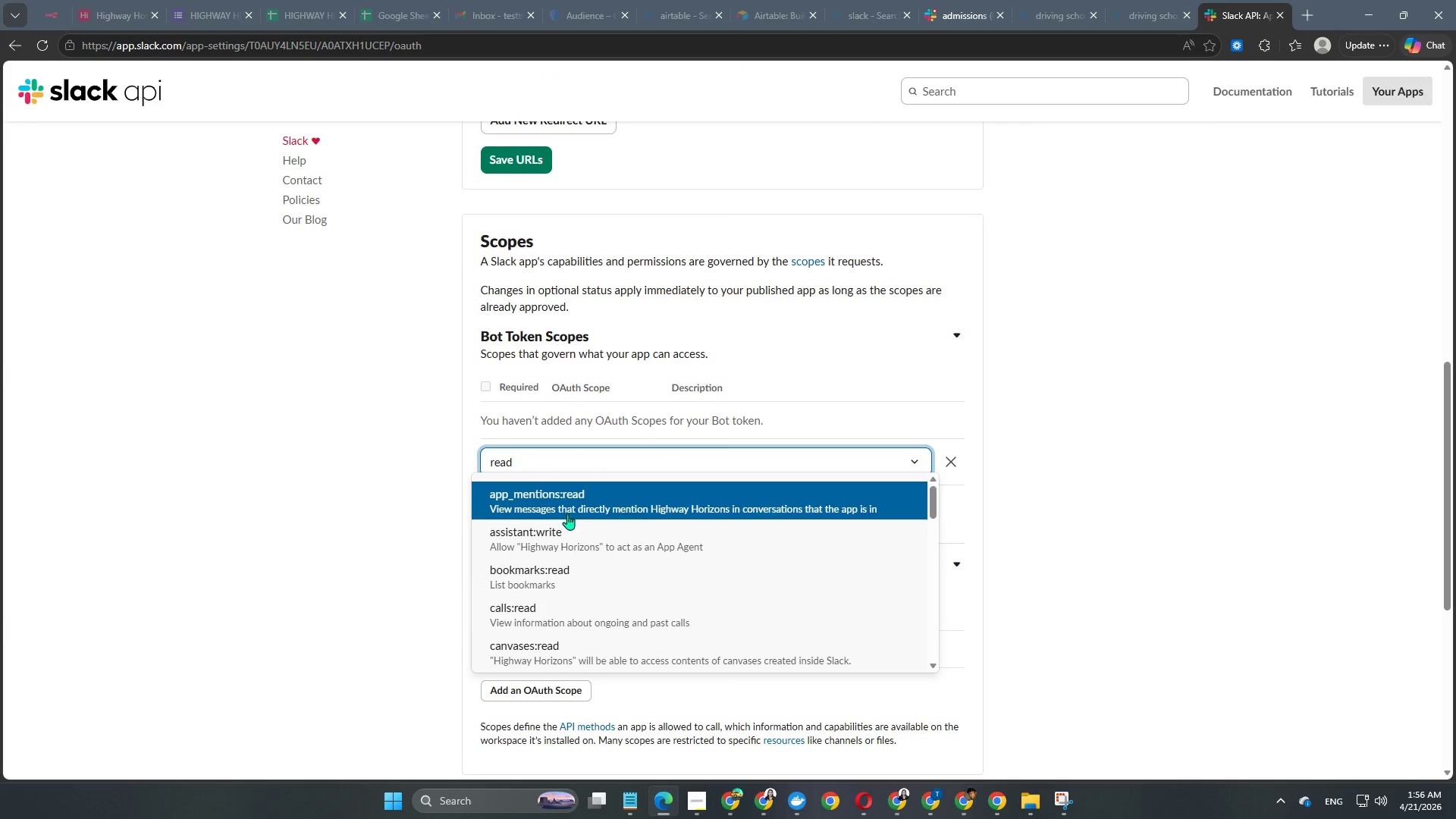 
mouse_move([576, 543])
 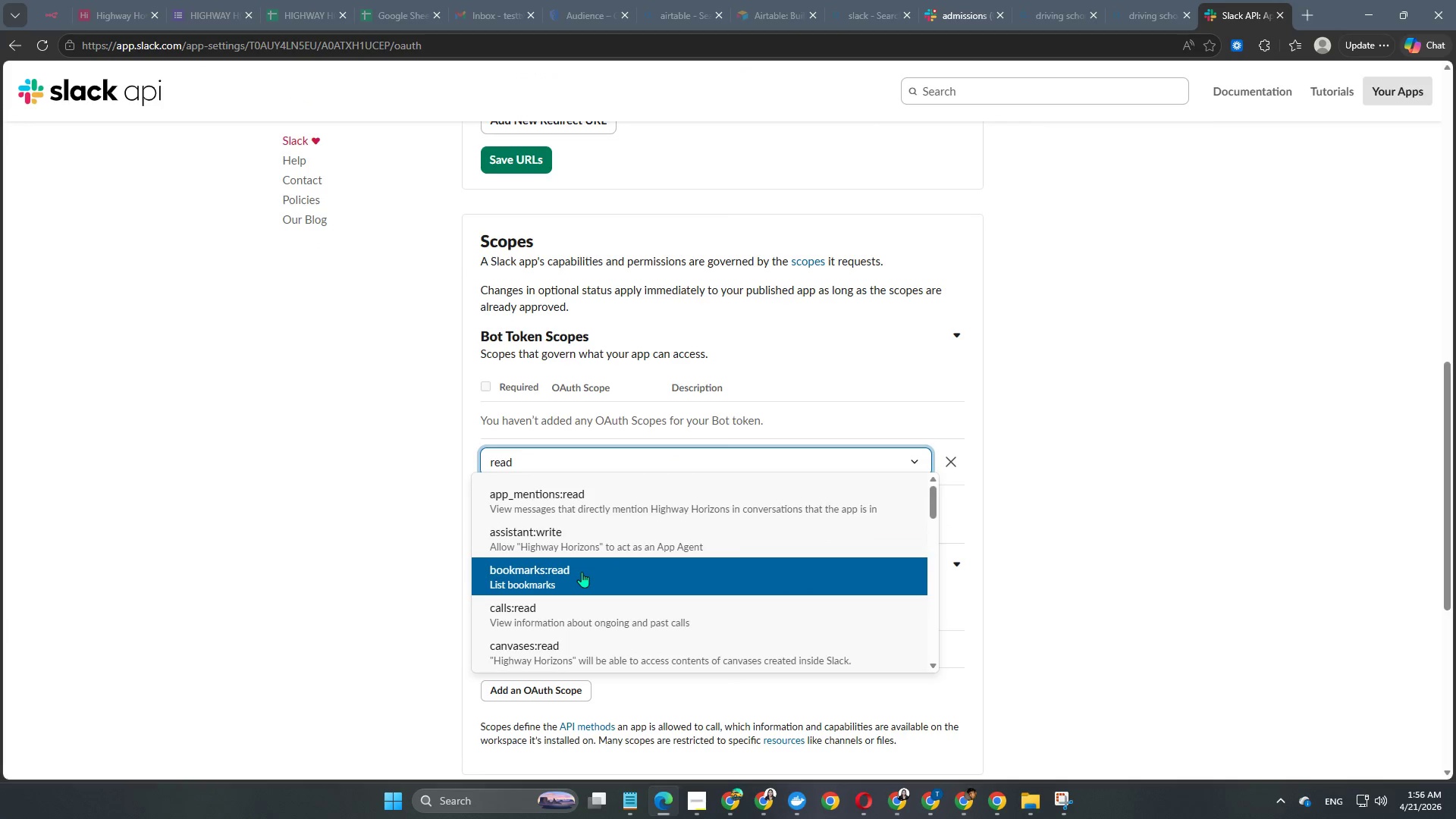 
scroll: coordinate [582, 572], scroll_direction: down, amount: 2.0
 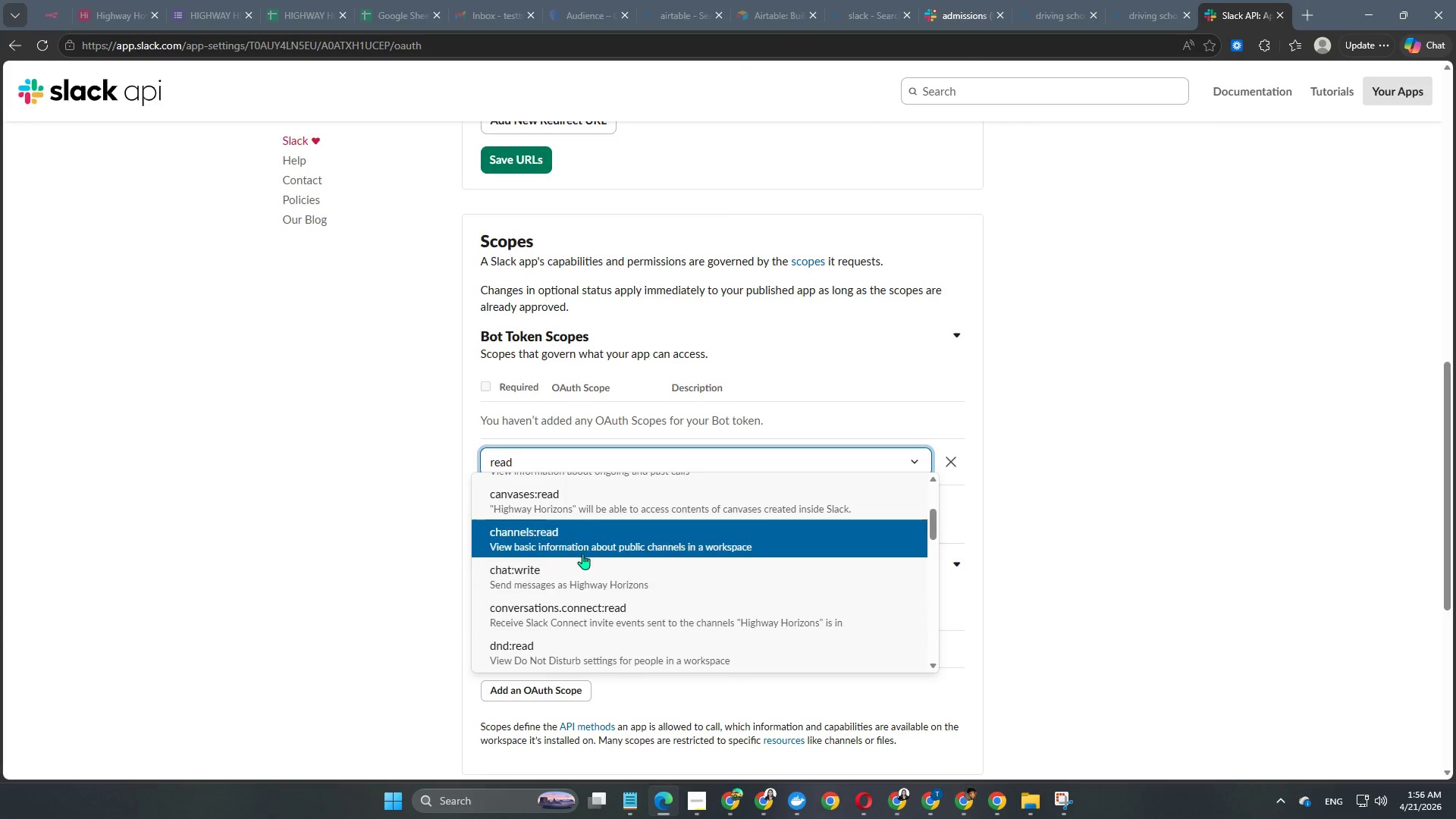 
left_click([583, 549])
 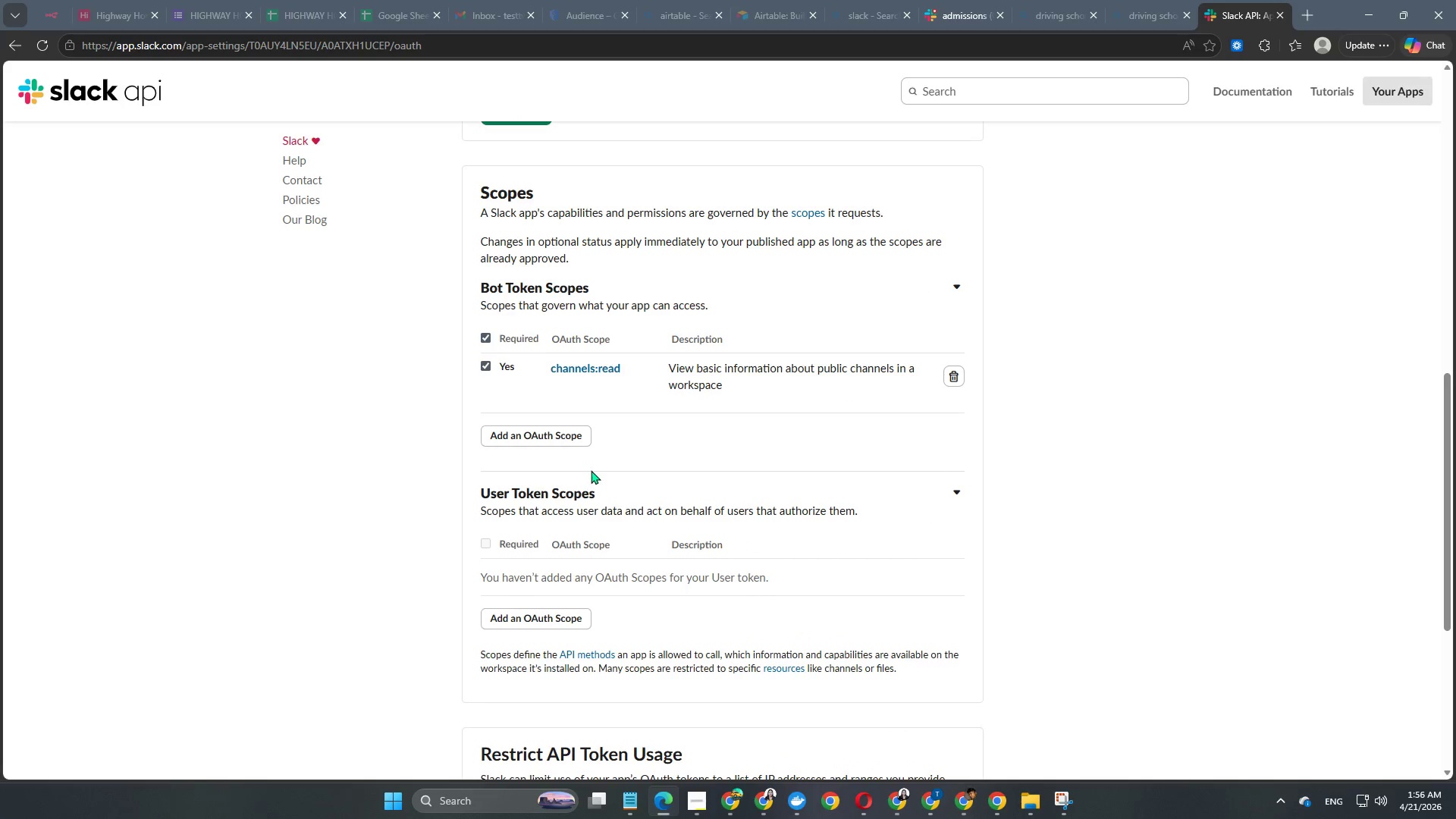 
left_click([551, 440])
 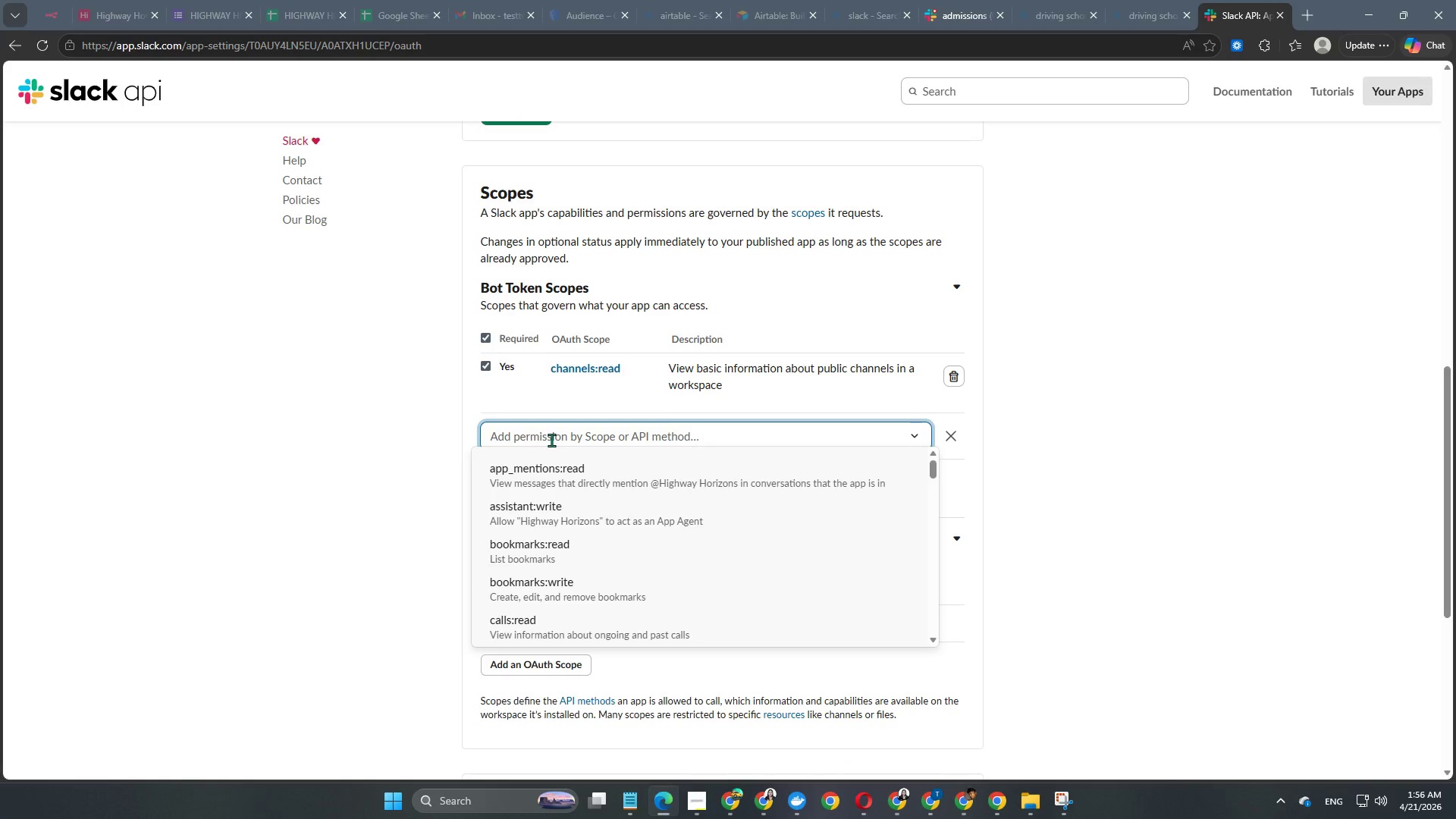 
type(read)
 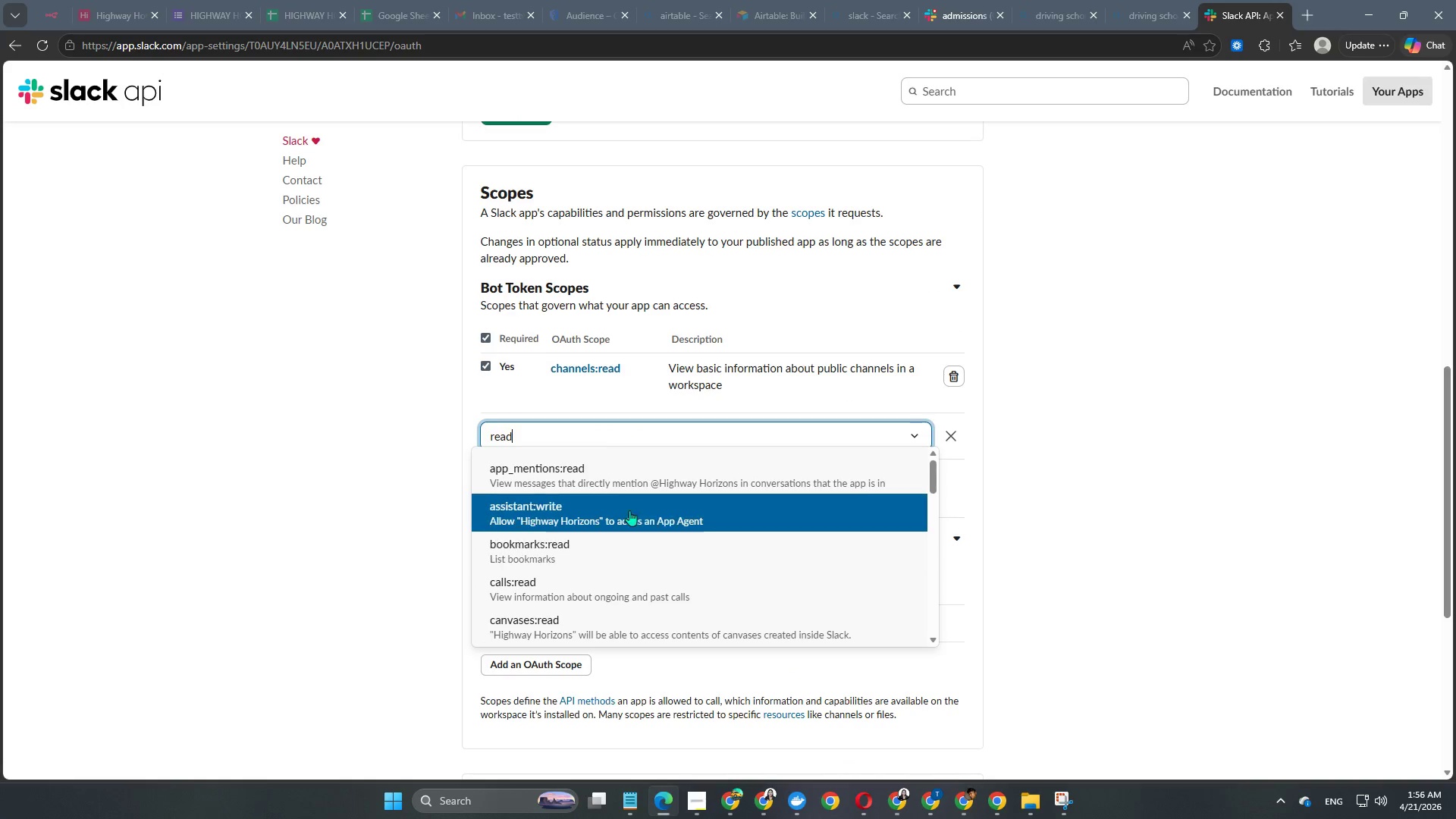 
scroll: coordinate [625, 537], scroll_direction: down, amount: 2.0
 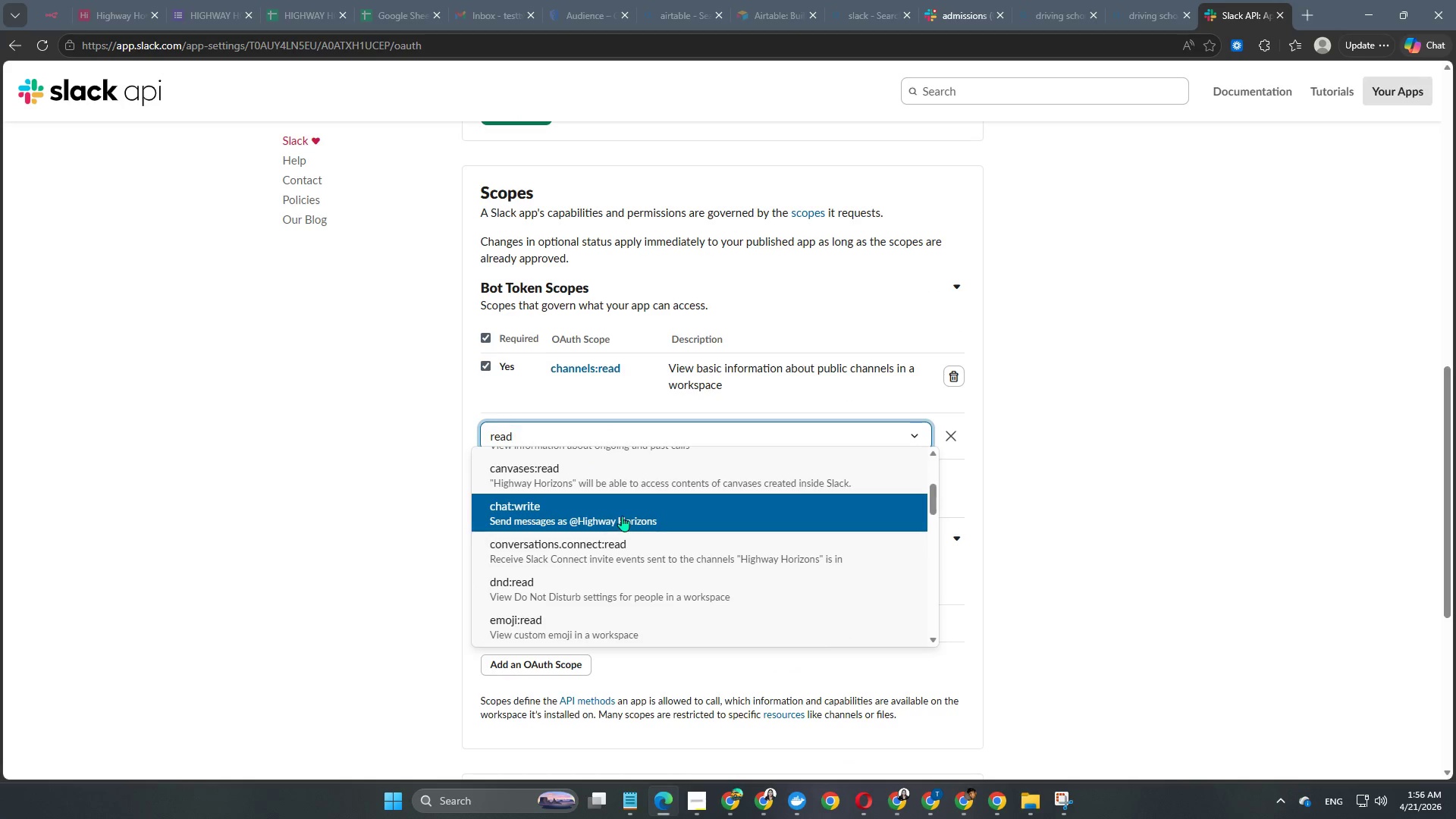 
left_click([622, 516])
 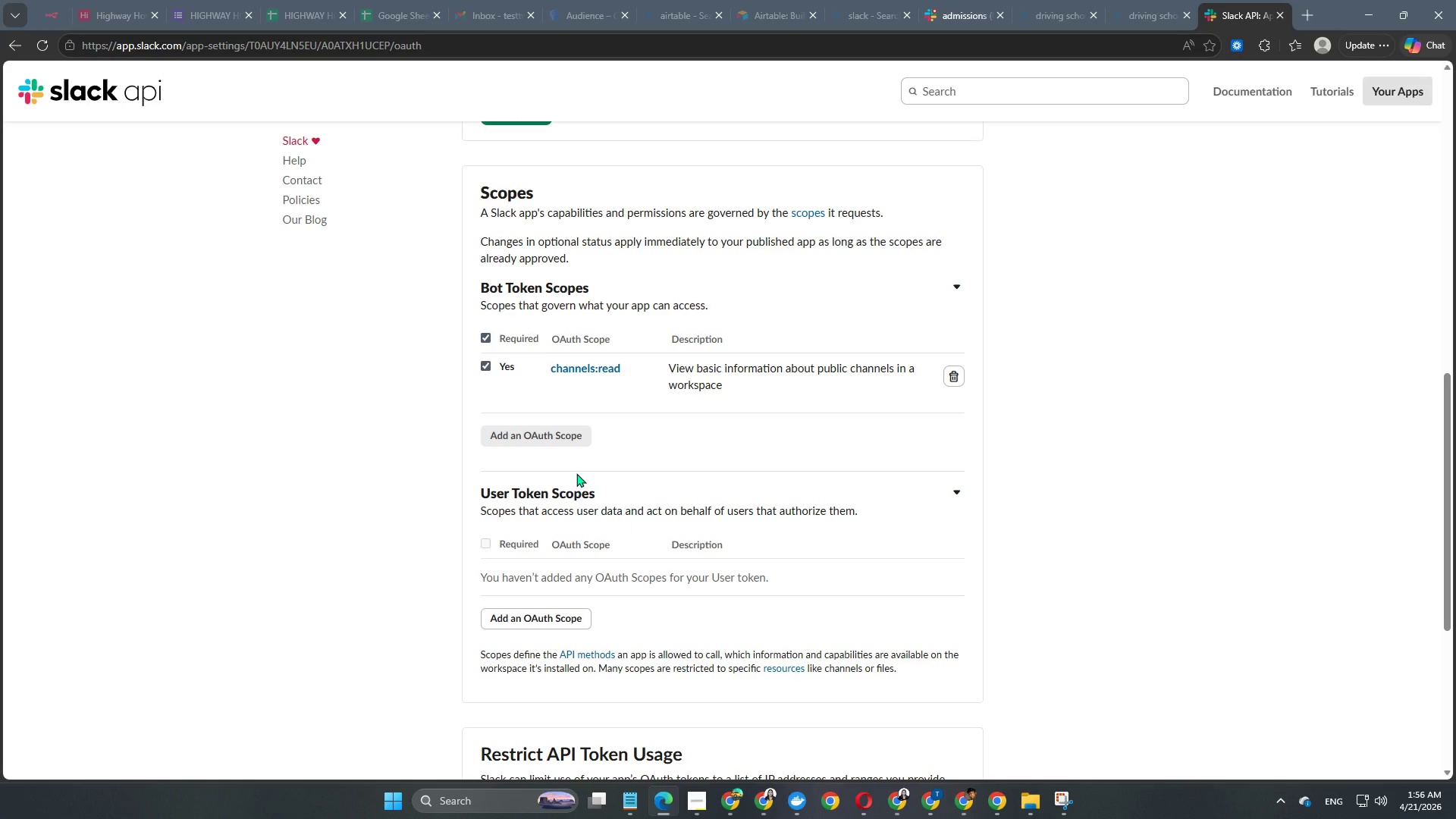 
mouse_move([560, 474])
 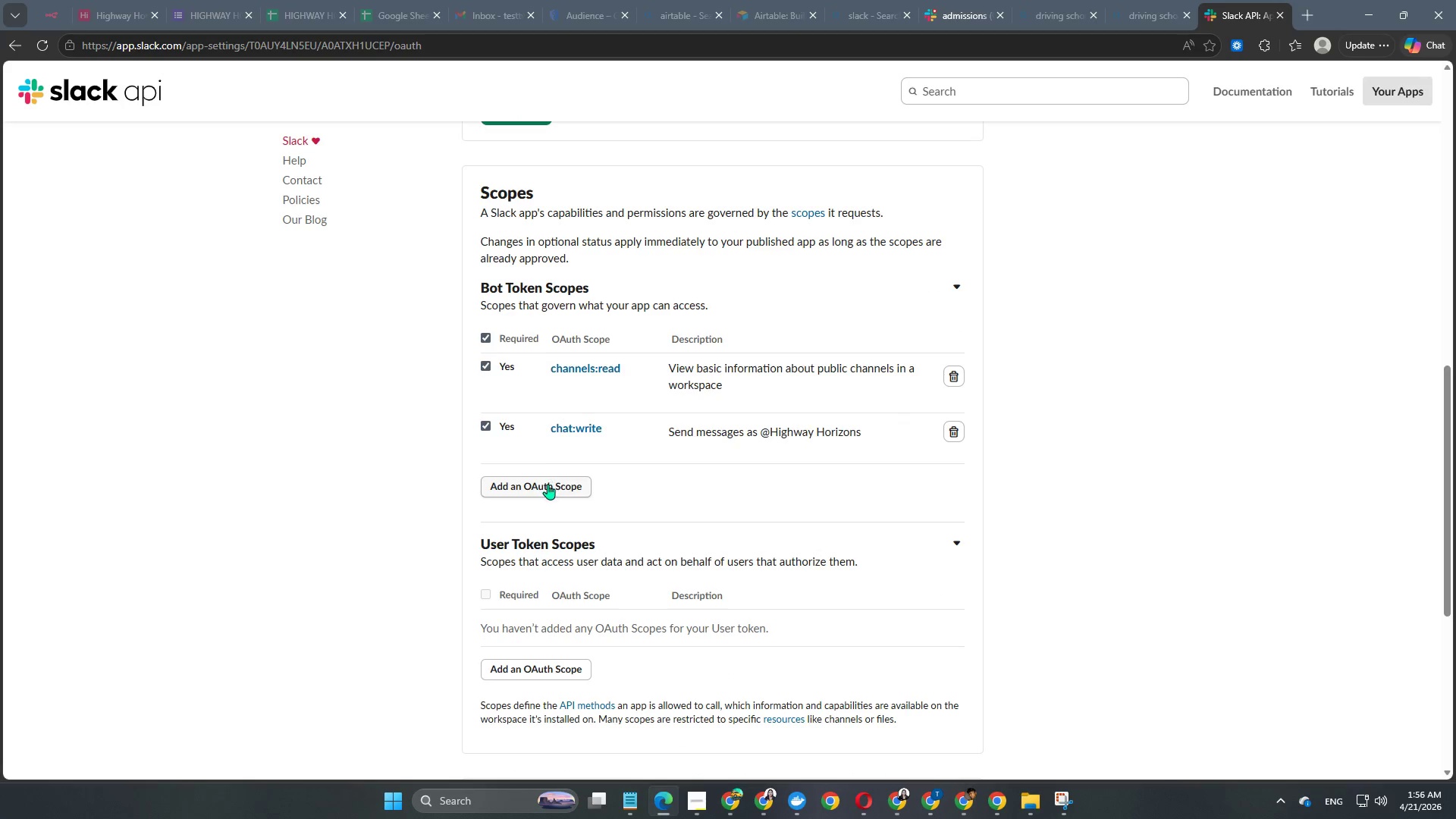 
left_click([548, 484])
 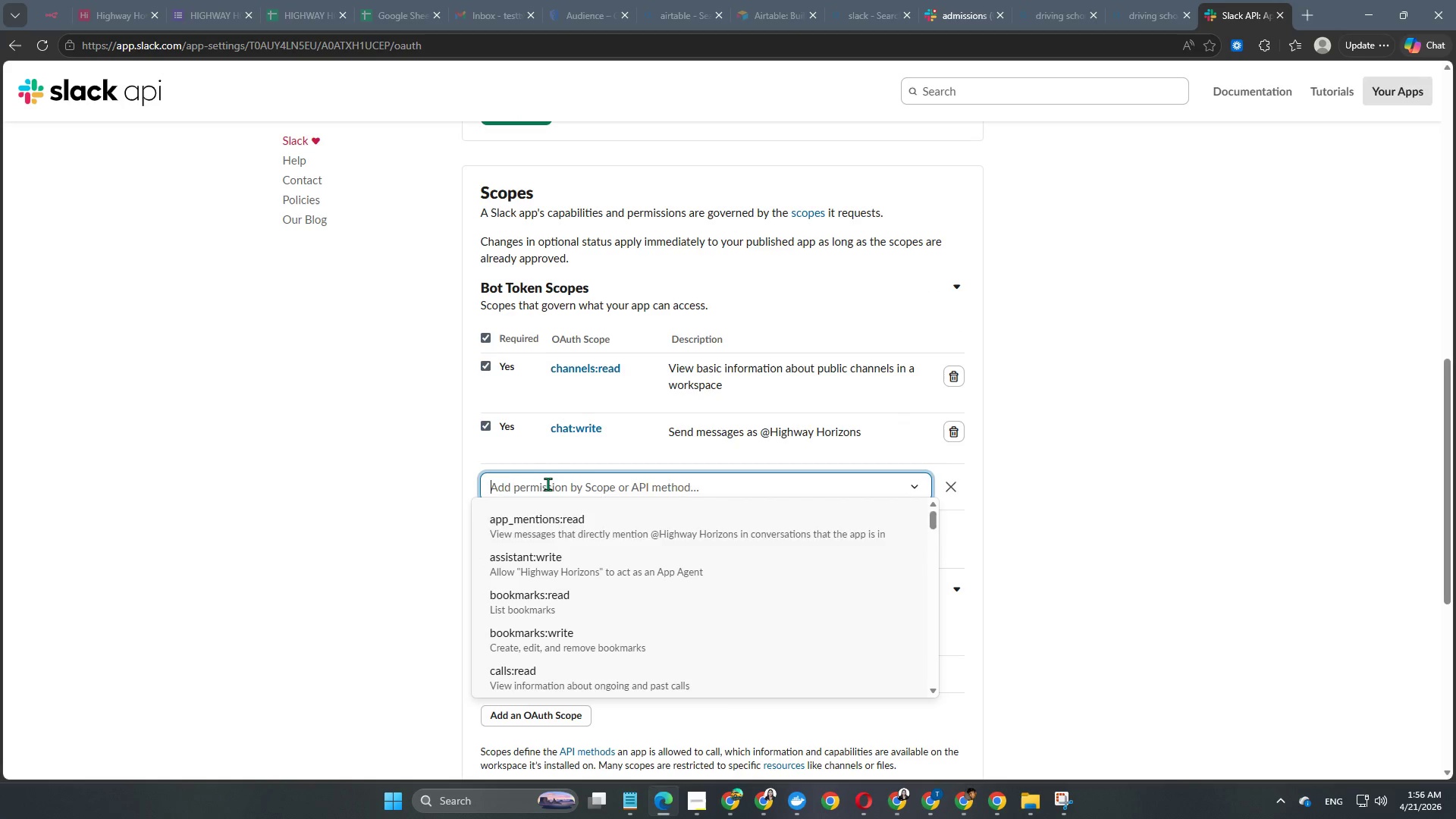 
type(read)
 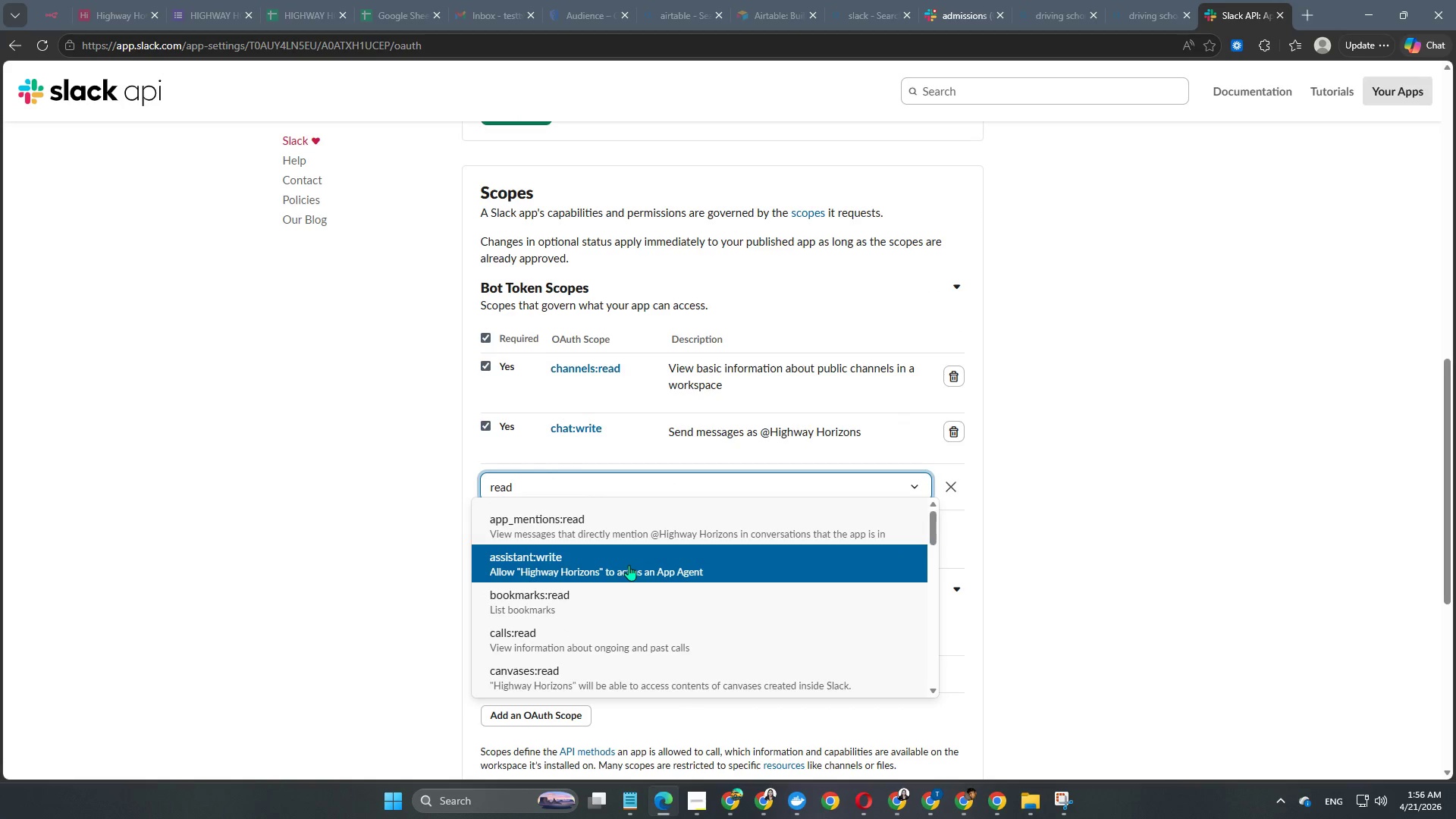 
scroll: coordinate [629, 565], scroll_direction: down, amount: 2.0
 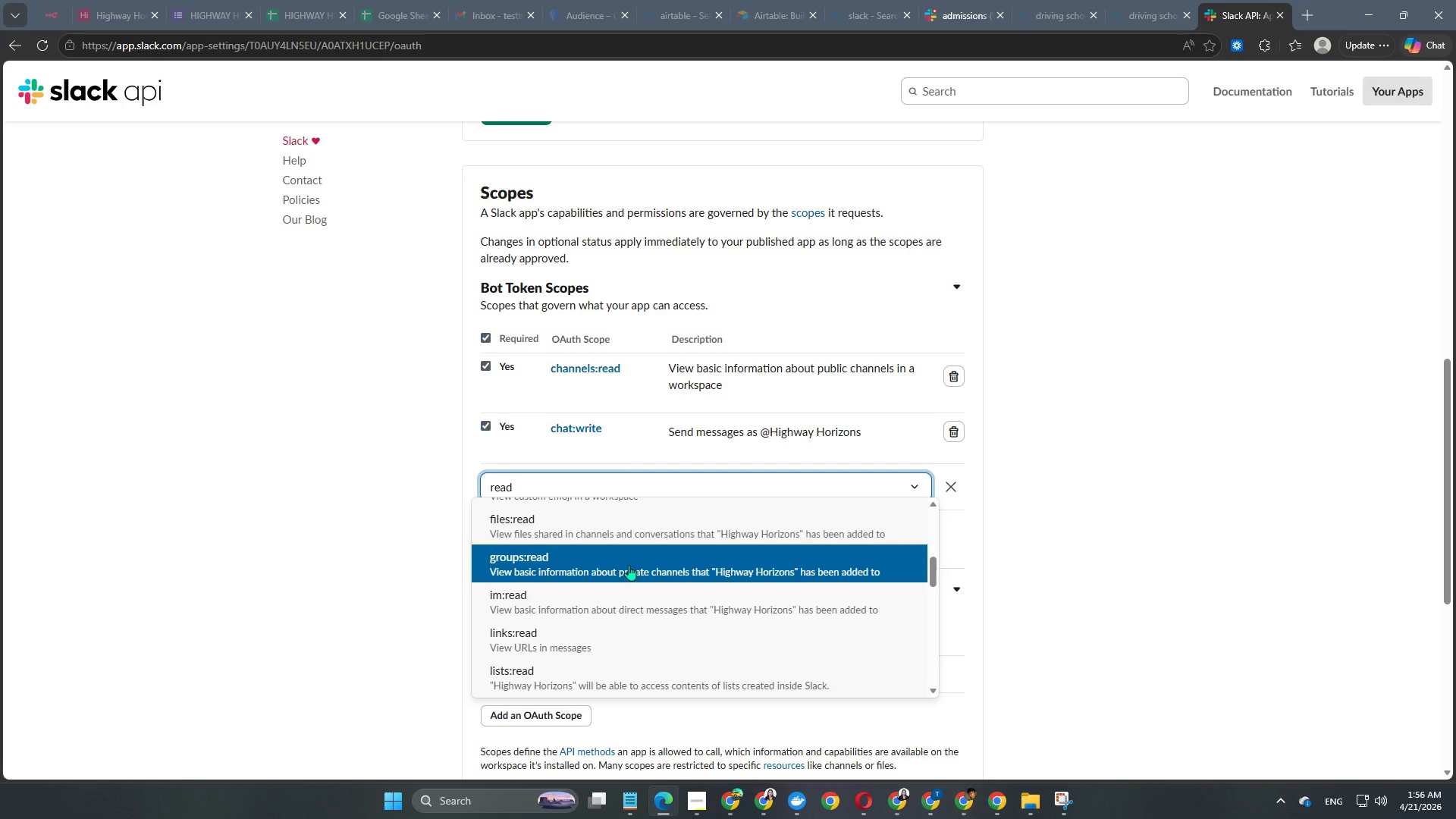 
left_click([629, 565])
 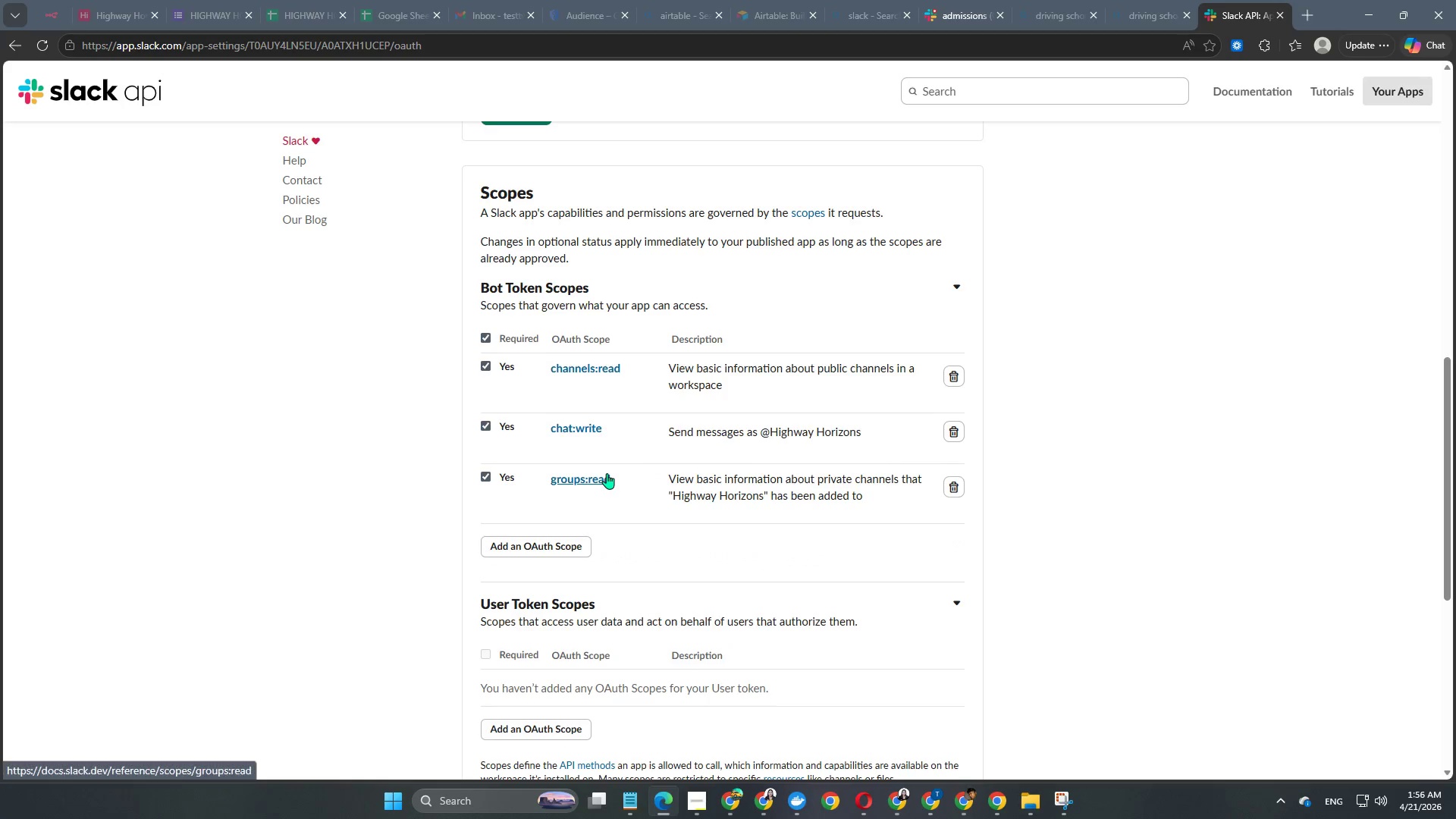 
left_click([558, 538])
 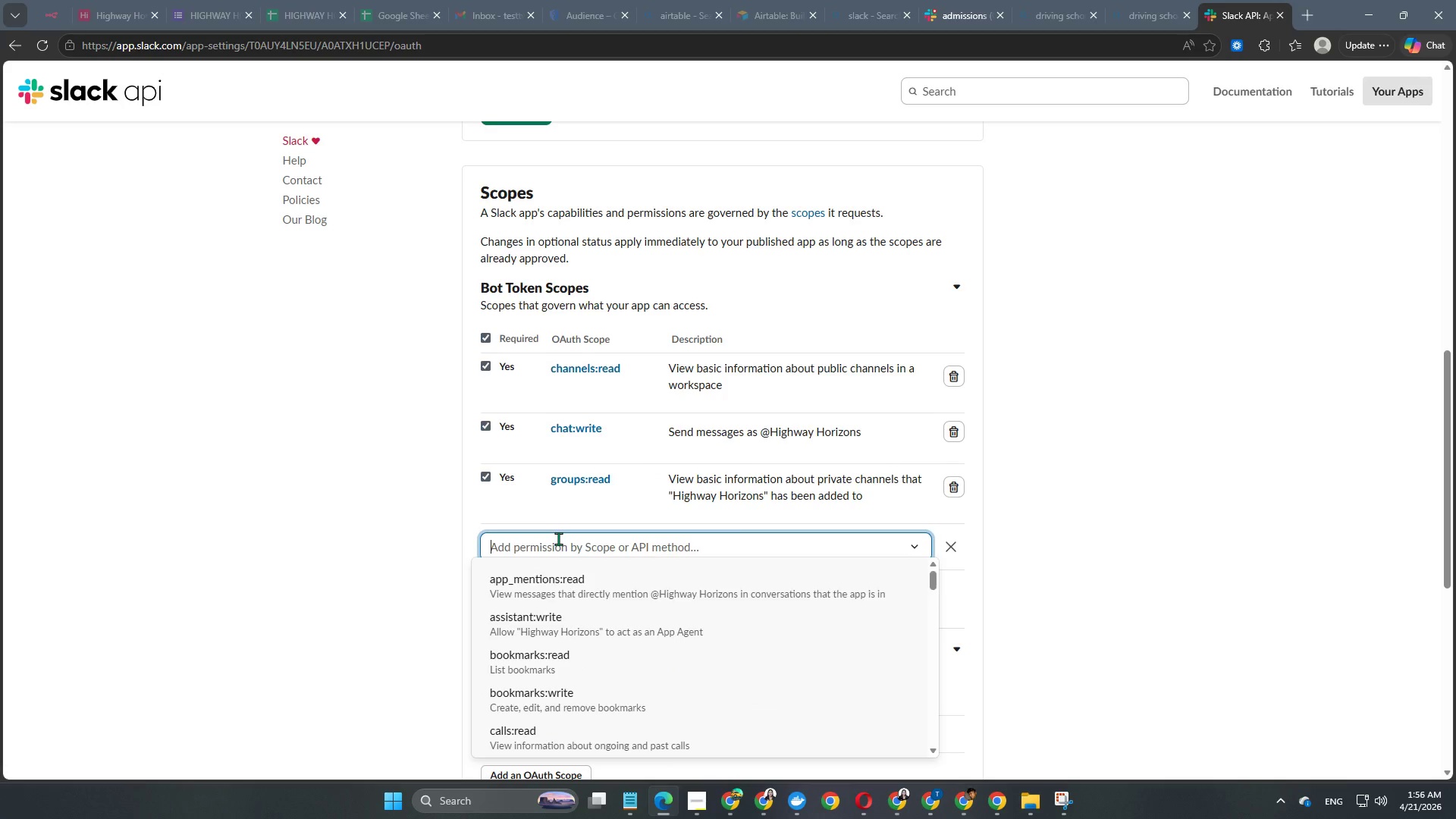 
type(read)
 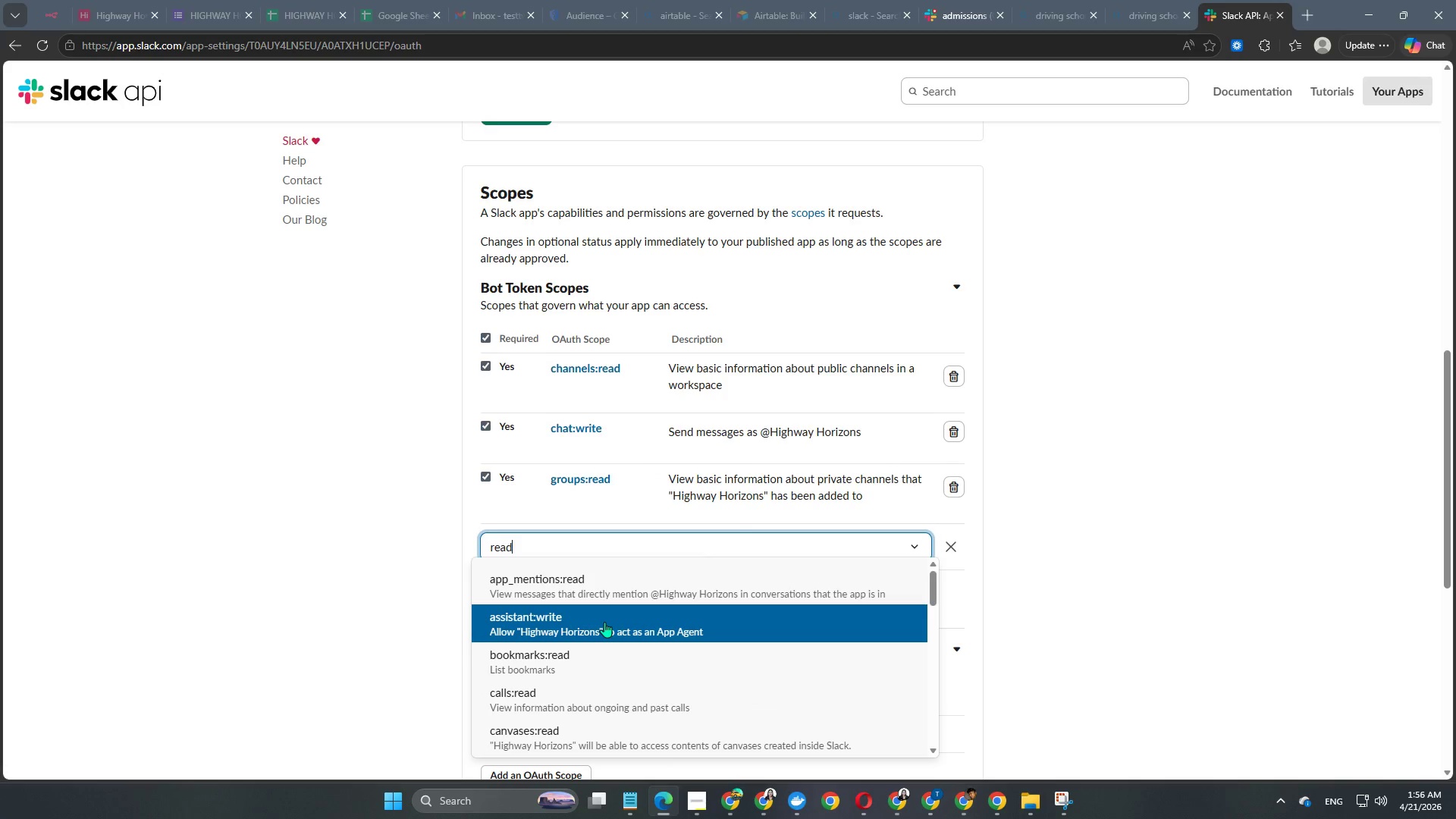 
scroll: coordinate [604, 622], scroll_direction: down, amount: 2.0
 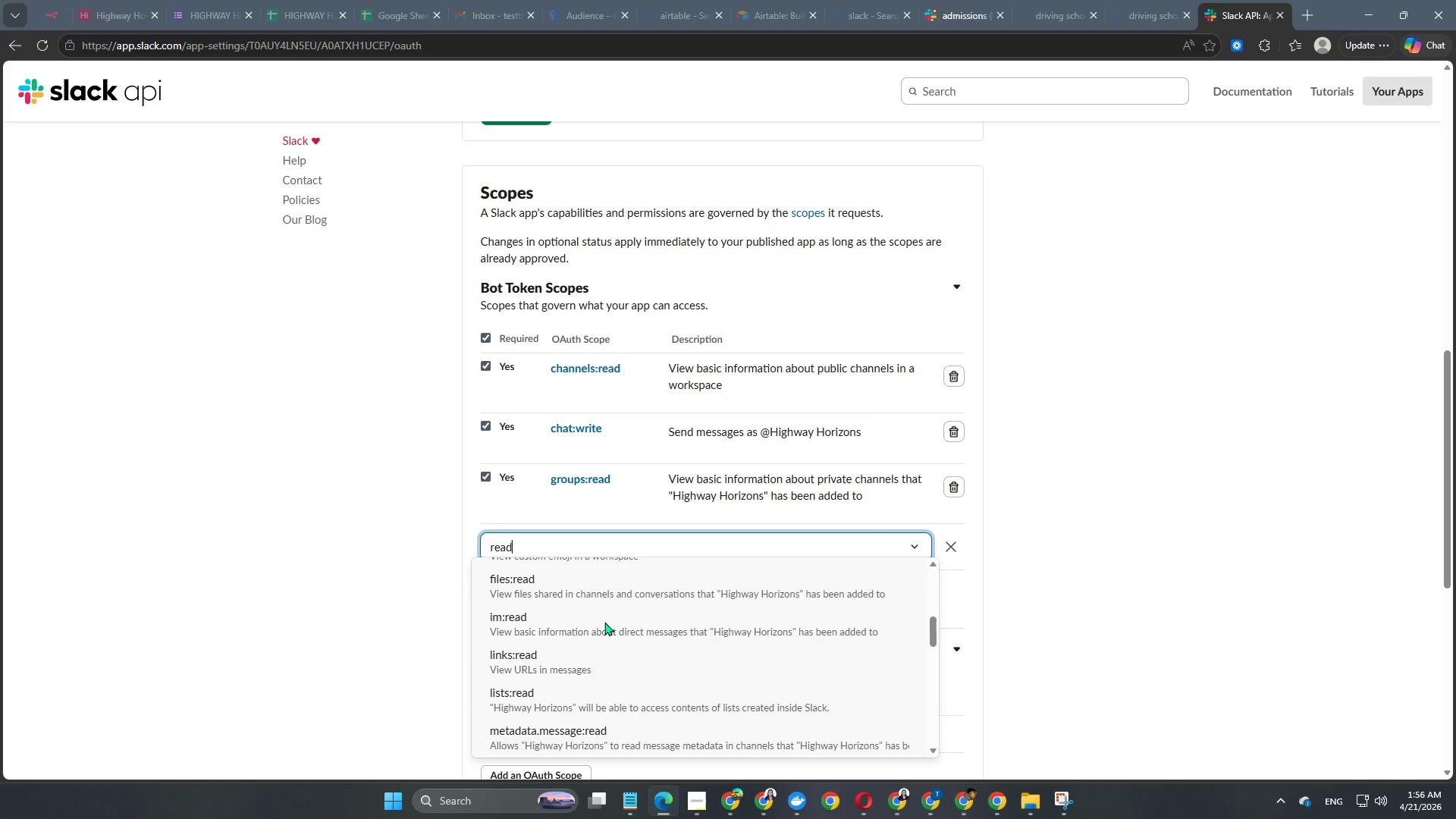 
left_click([589, 623])
 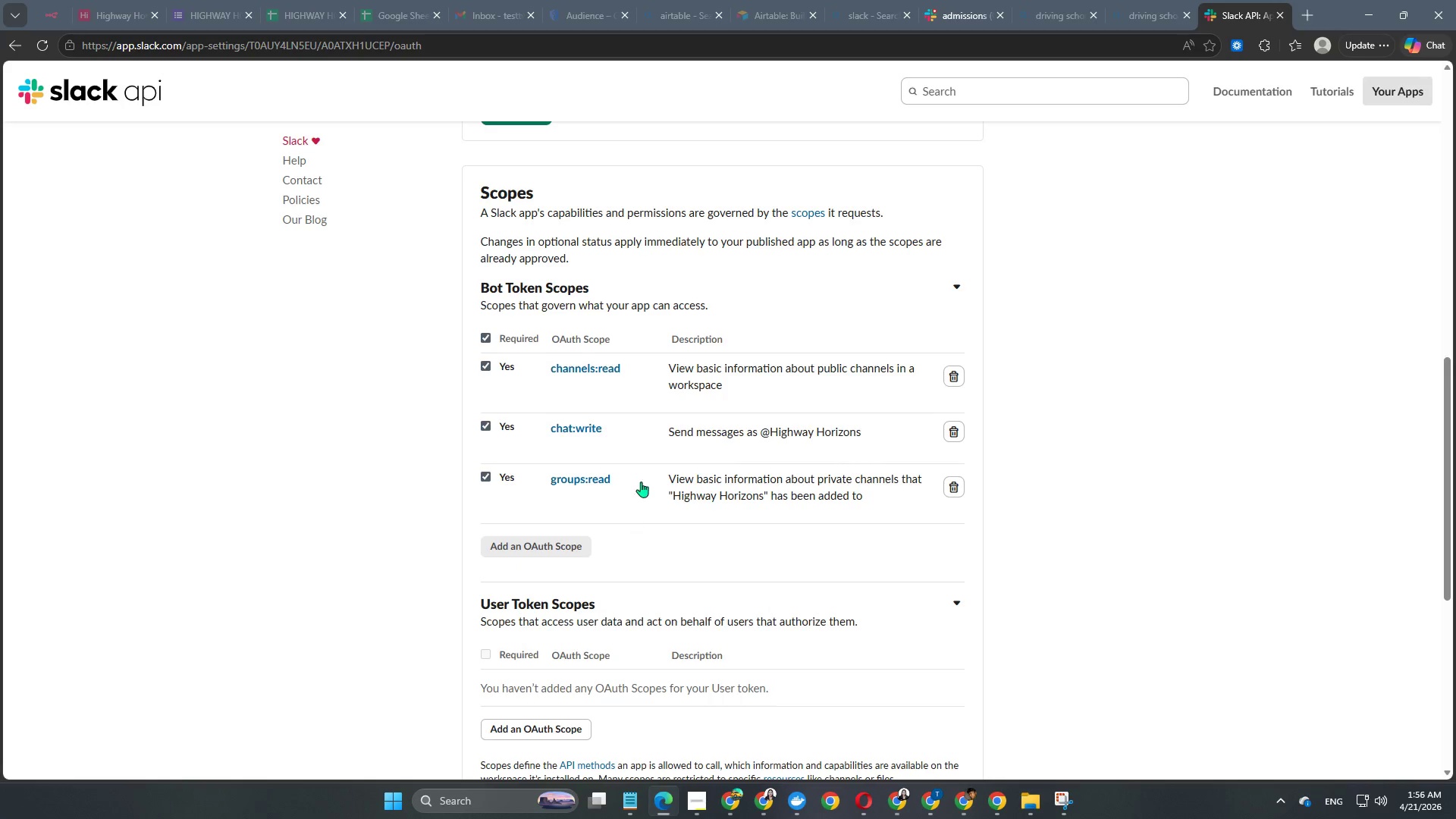 
scroll: coordinate [646, 460], scroll_direction: down, amount: 3.0
 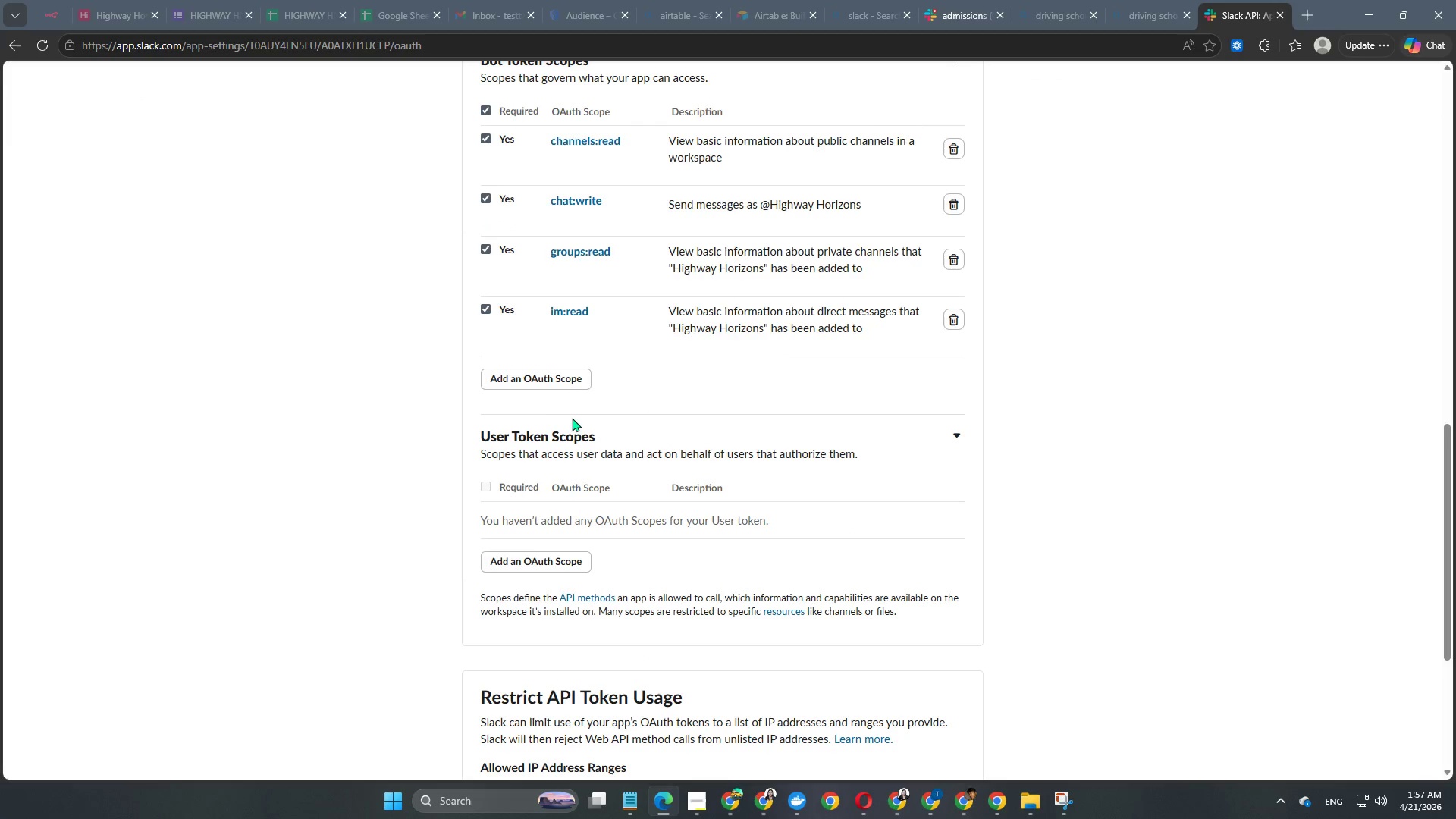 
left_click([554, 386])
 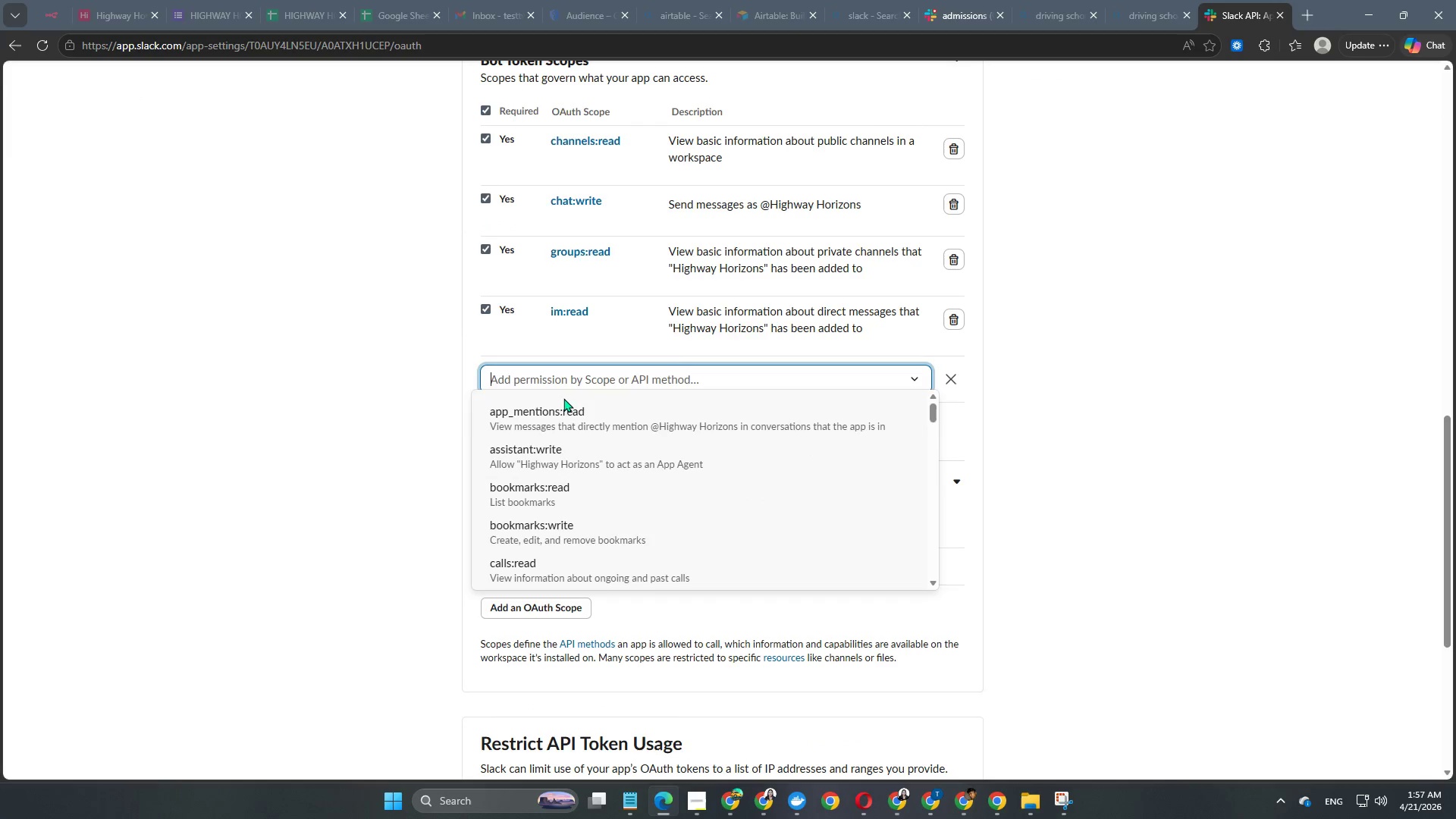 
type(read)
 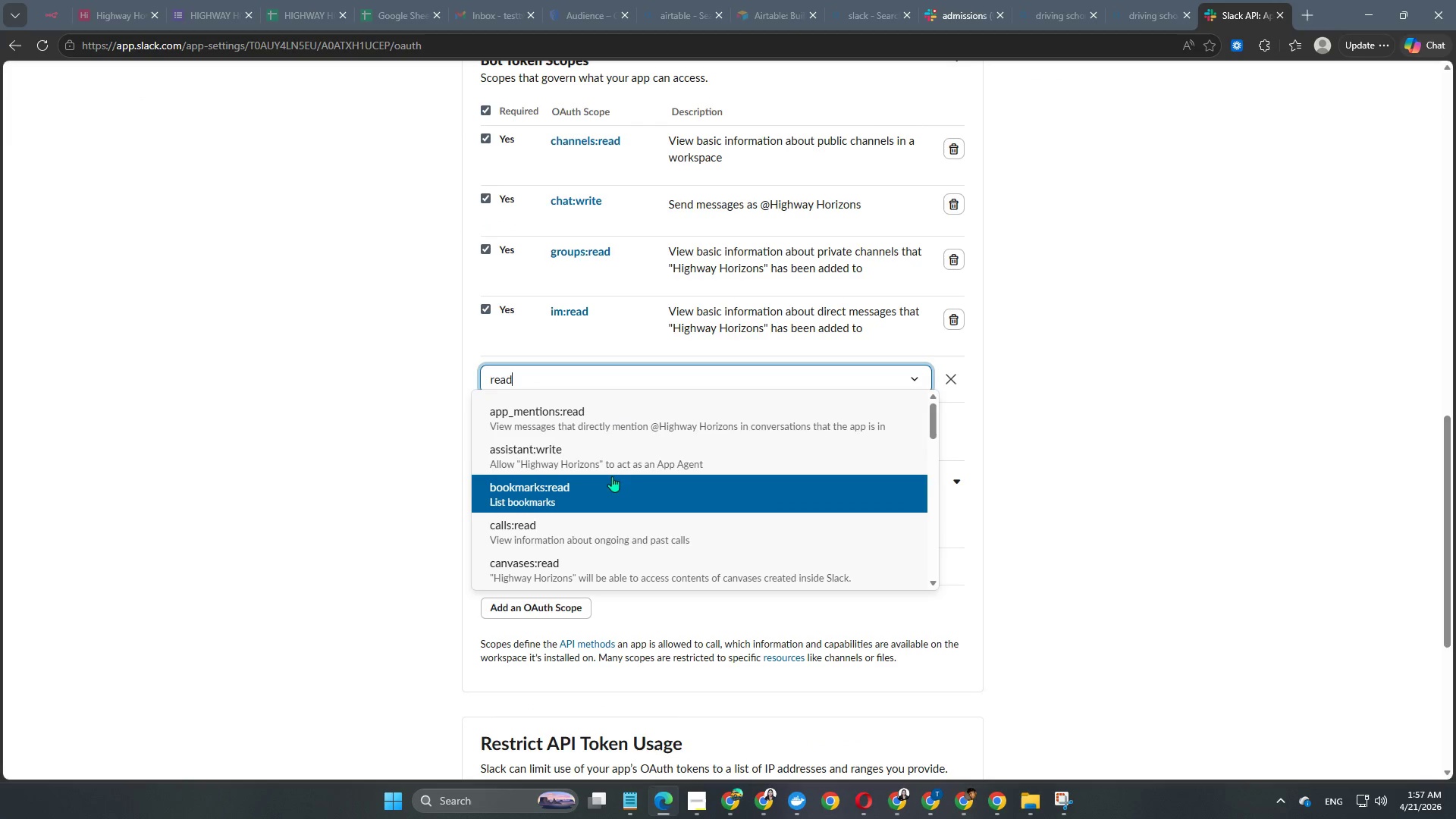 
scroll: coordinate [613, 476], scroll_direction: down, amount: 7.0
 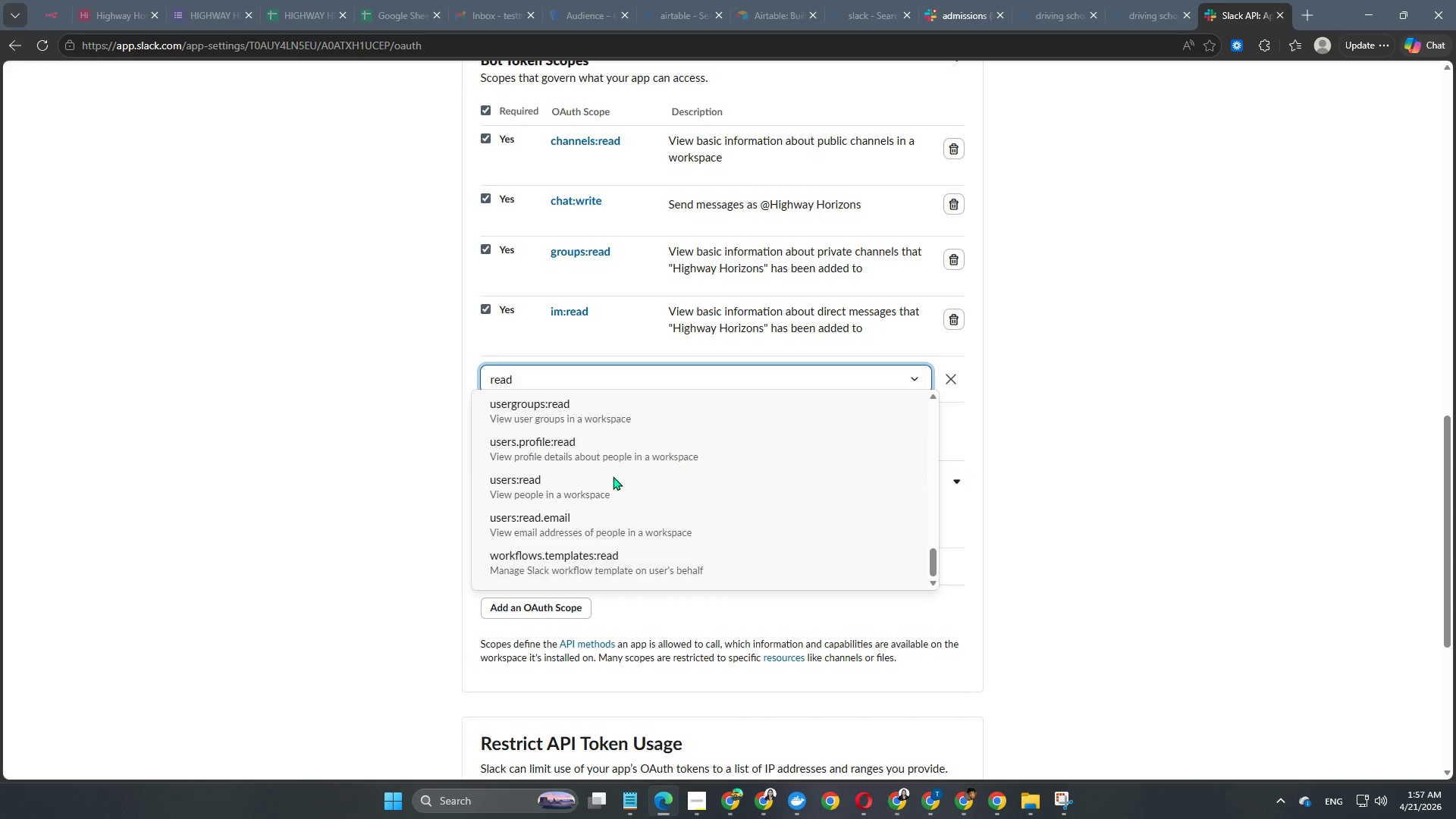 
scroll: coordinate [613, 476], scroll_direction: up, amount: 1.0
 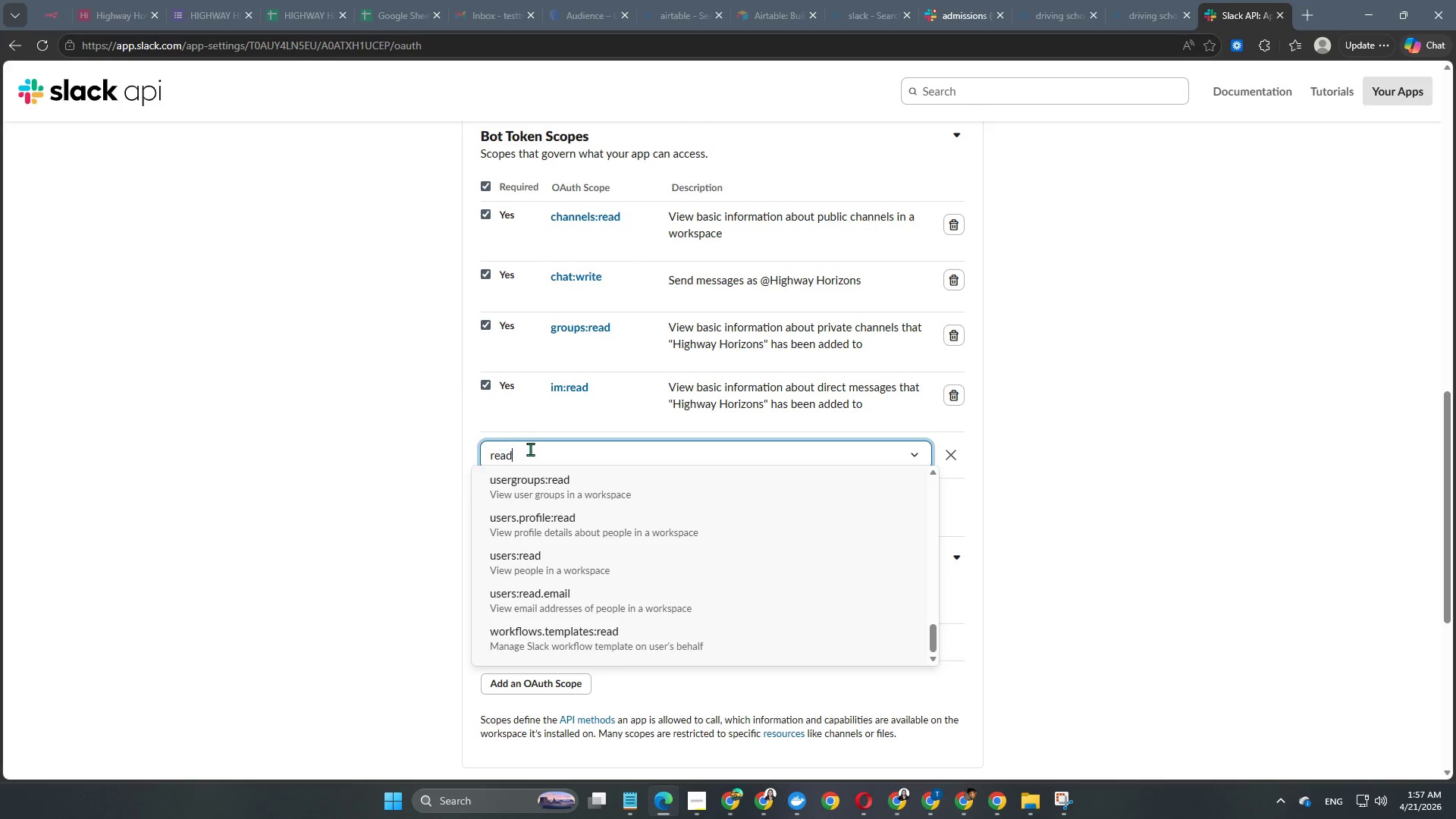 
left_click_drag(start_coordinate=[530, 449], to_coordinate=[442, 450])
 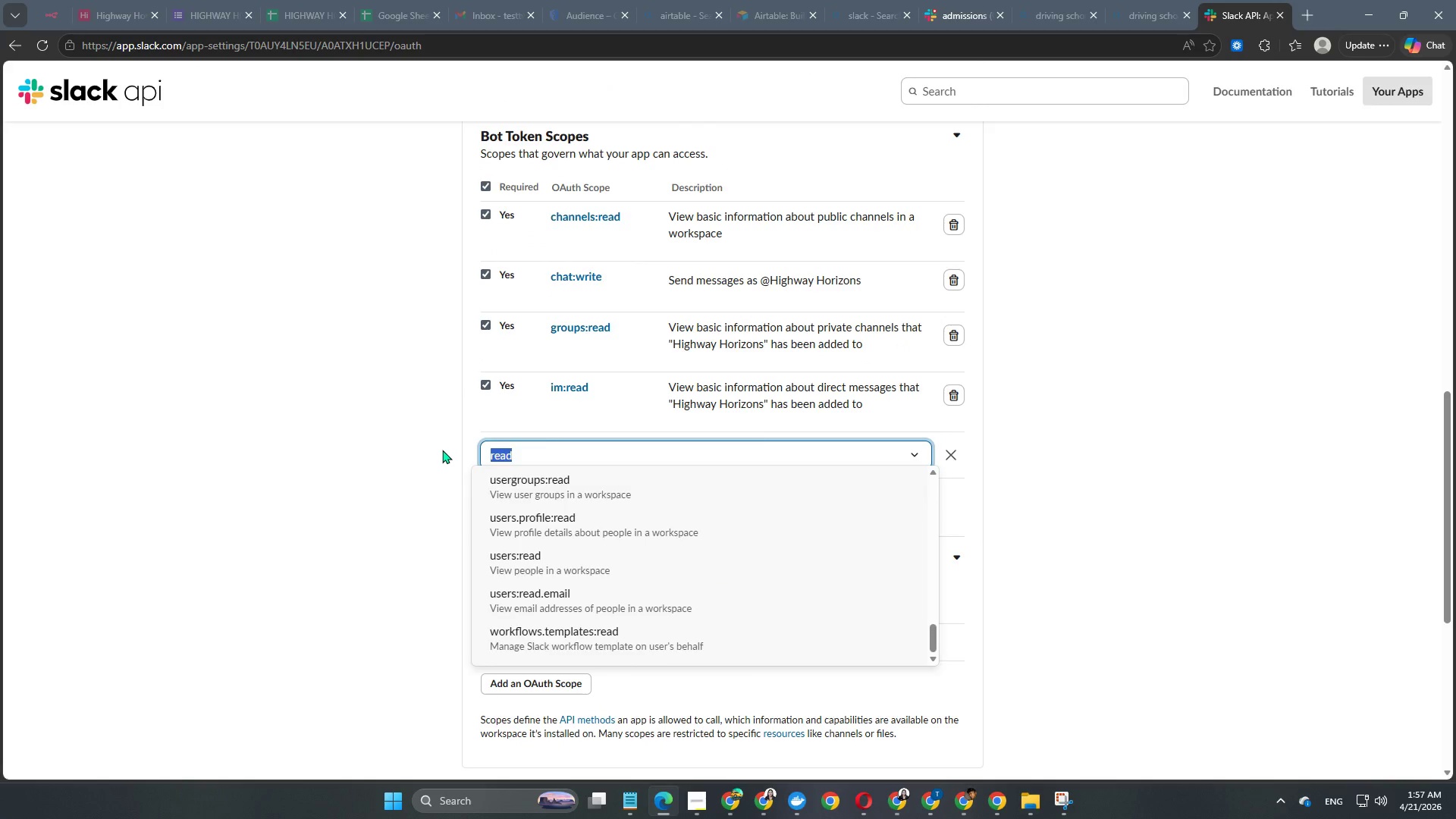 
type(write)
 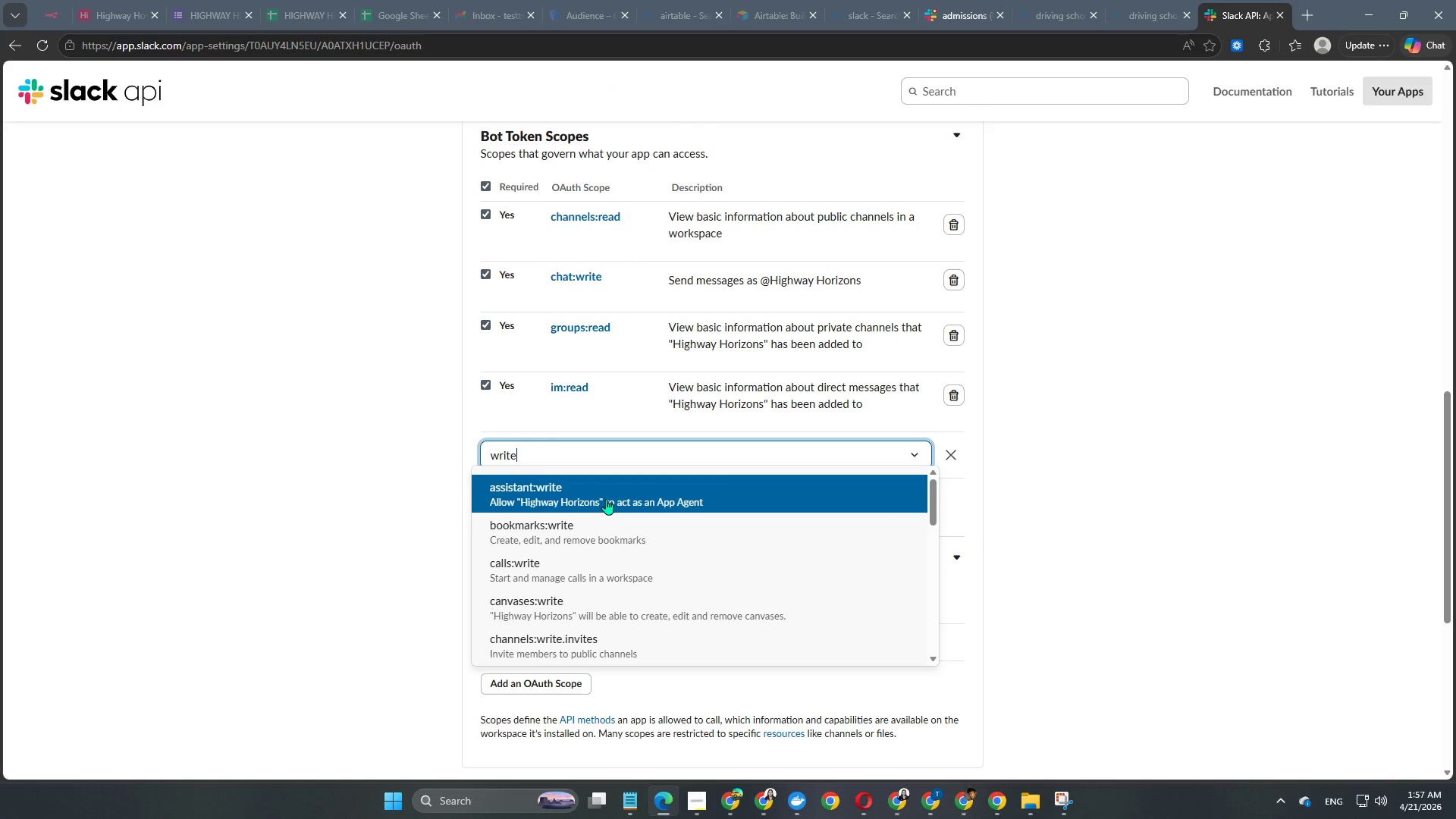 
key(Space)
 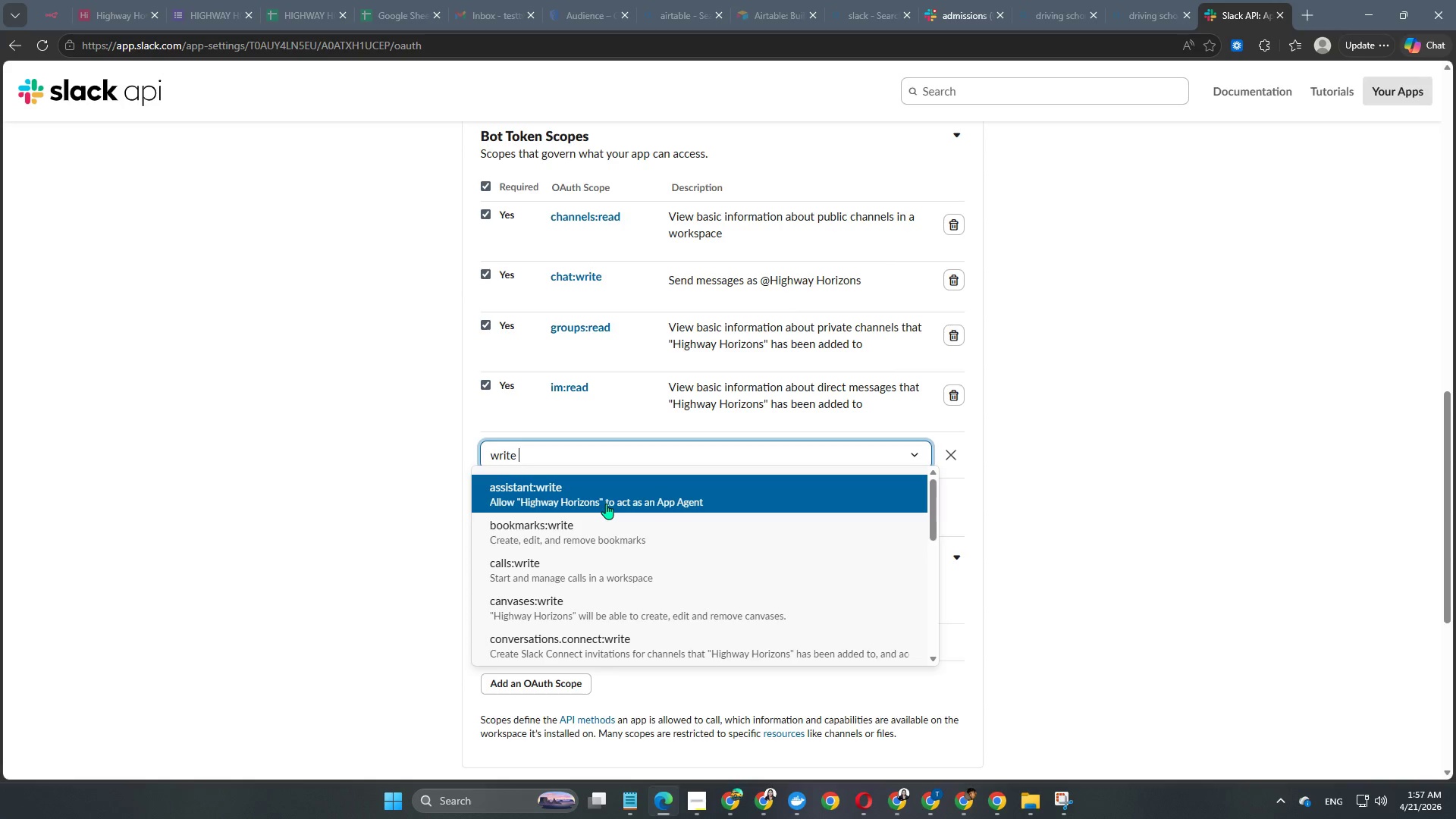 
scroll: coordinate [606, 504], scroll_direction: down, amount: 2.0
 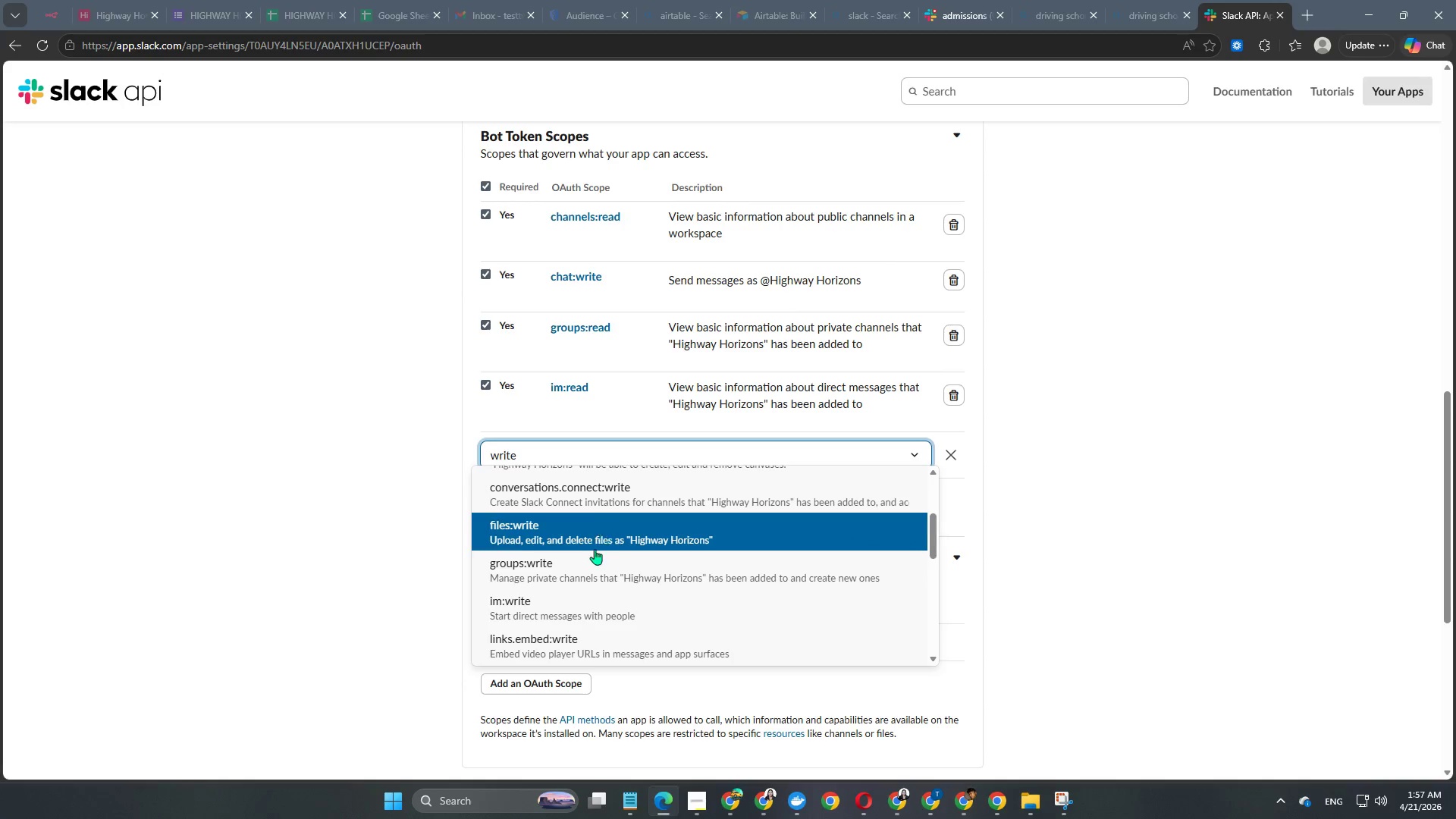 
left_click([590, 564])
 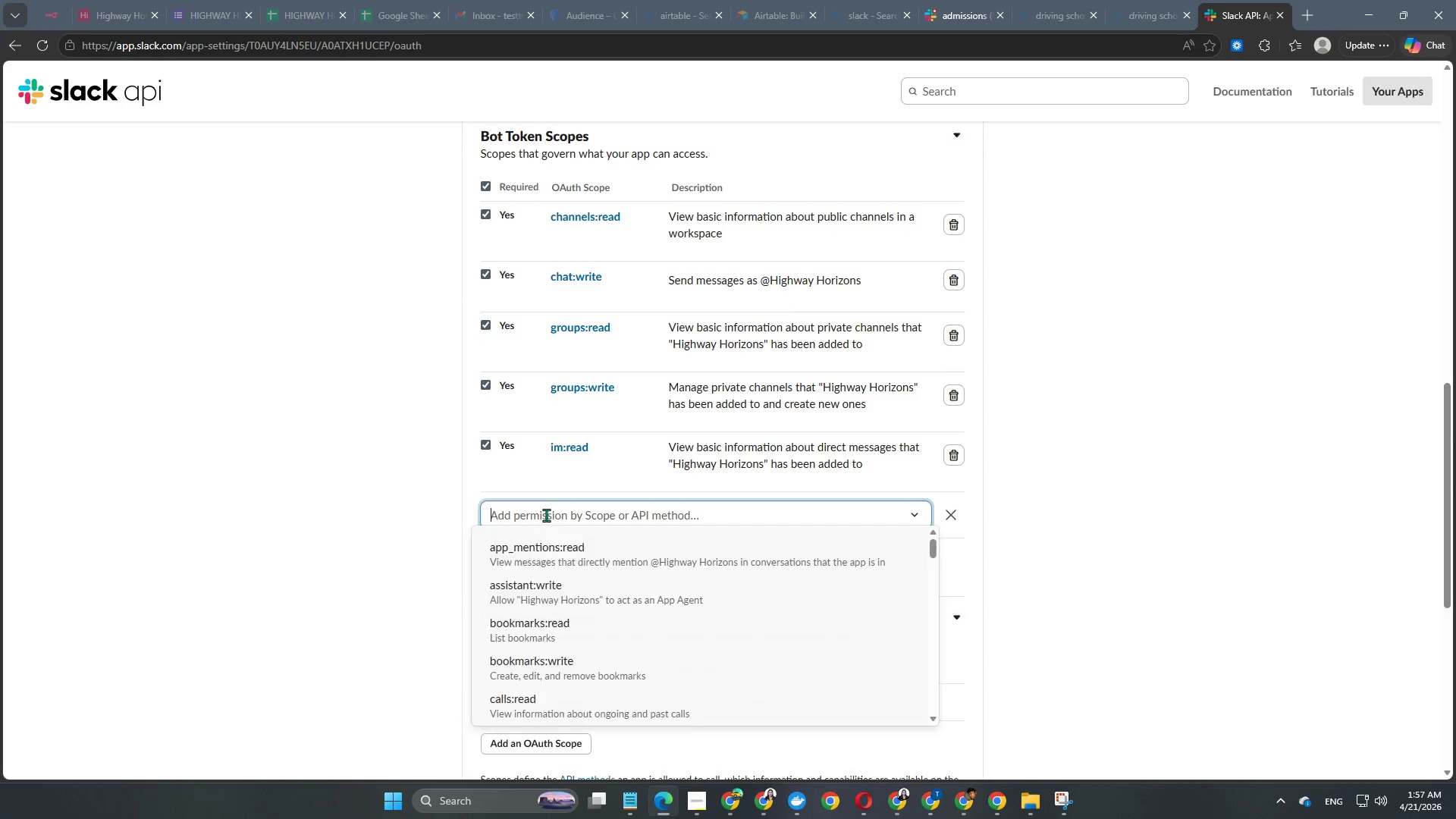 
type(write)
 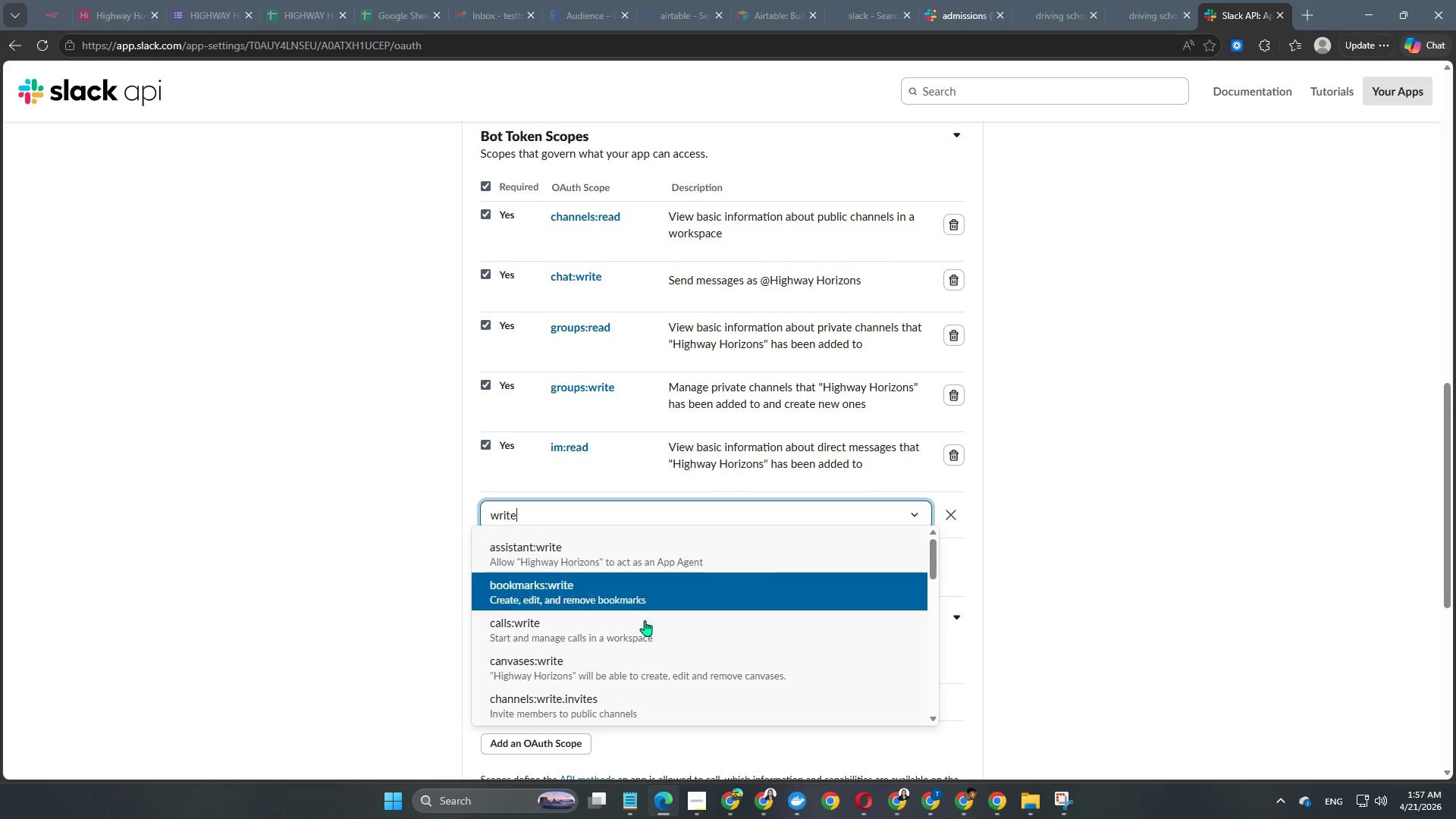 
scroll: coordinate [651, 626], scroll_direction: down, amount: 2.0
 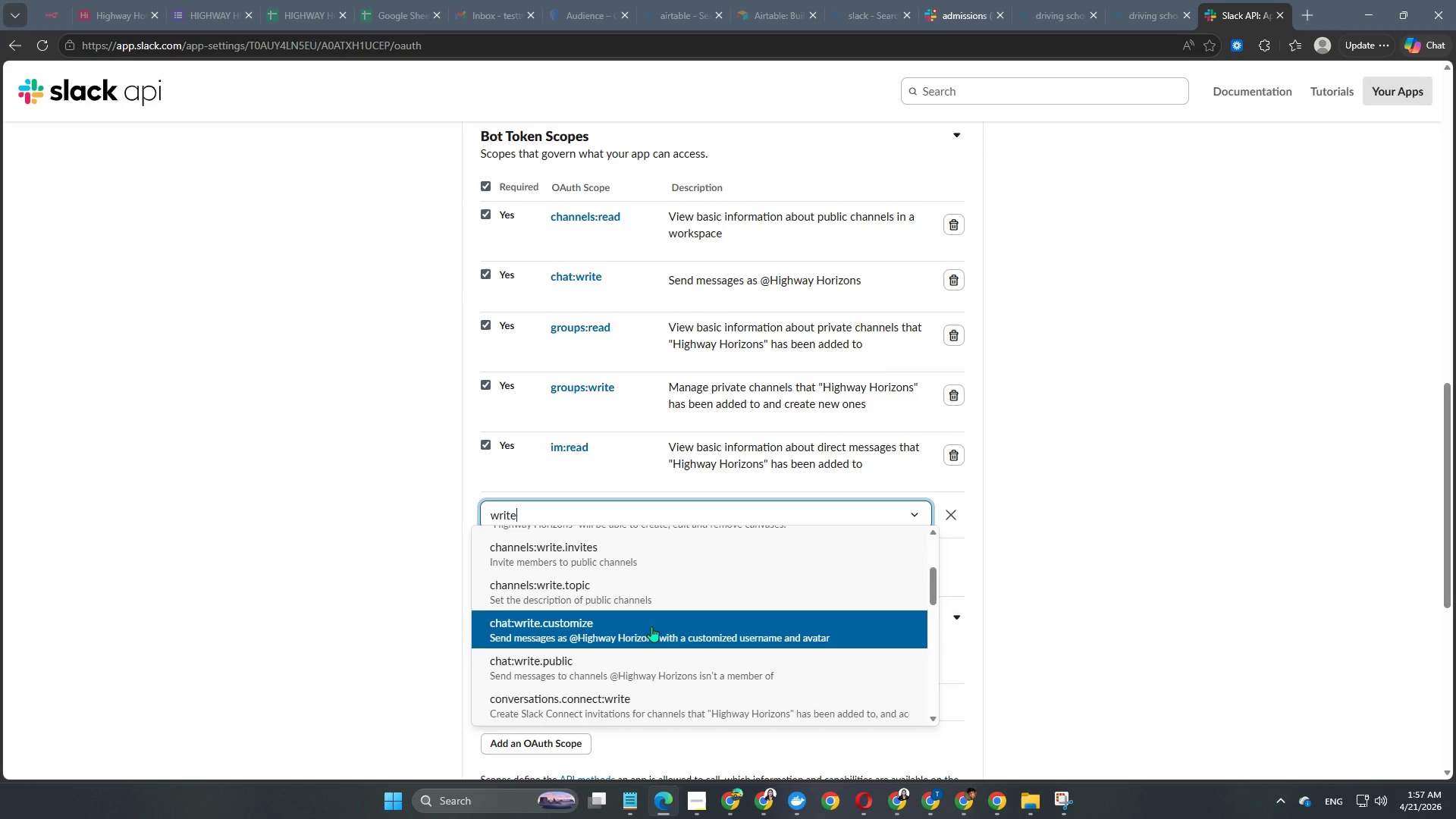 
scroll: coordinate [653, 626], scroll_direction: up, amount: 4.0
 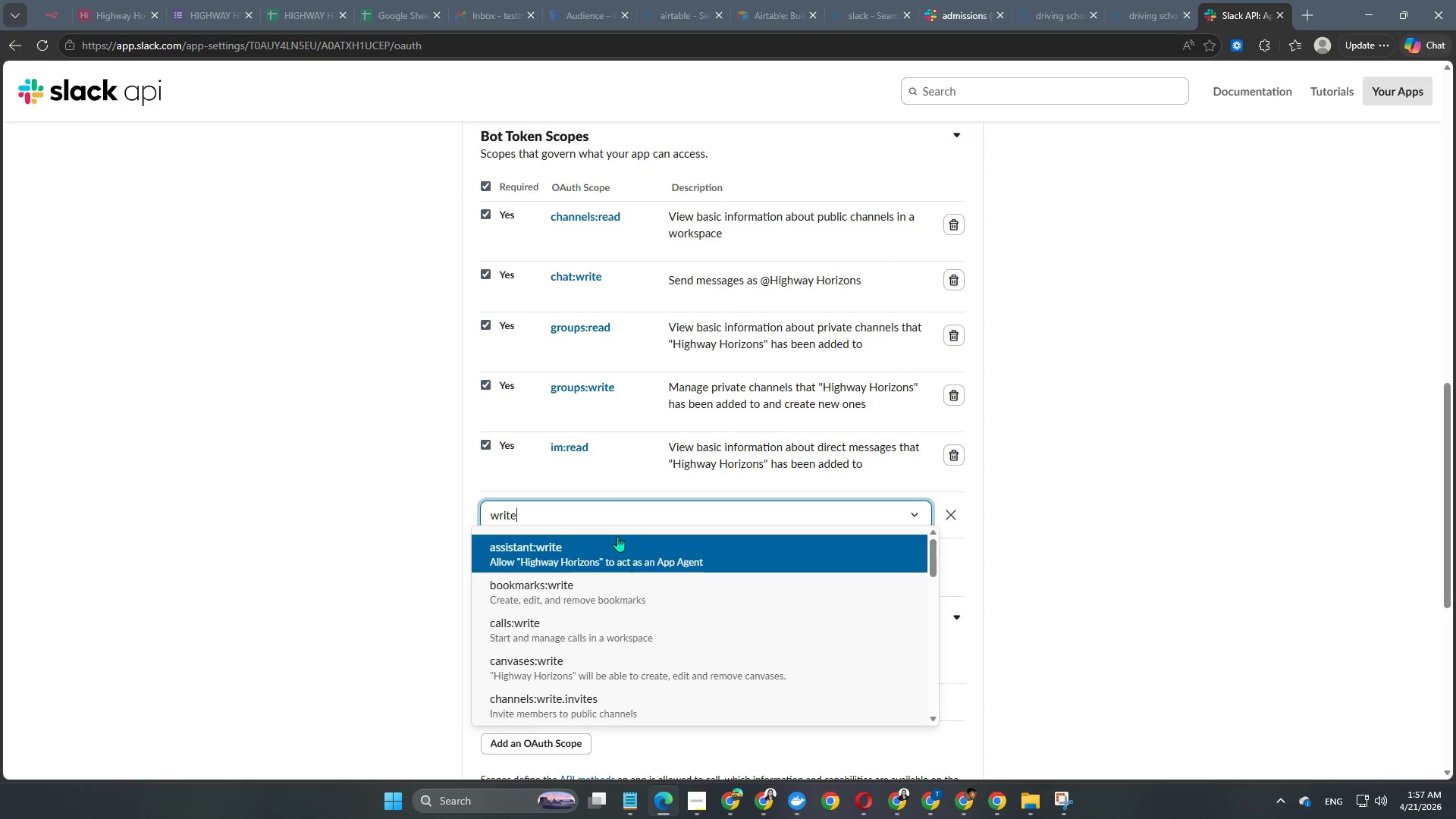 
scroll: coordinate [608, 431], scroll_direction: down, amount: 3.0
 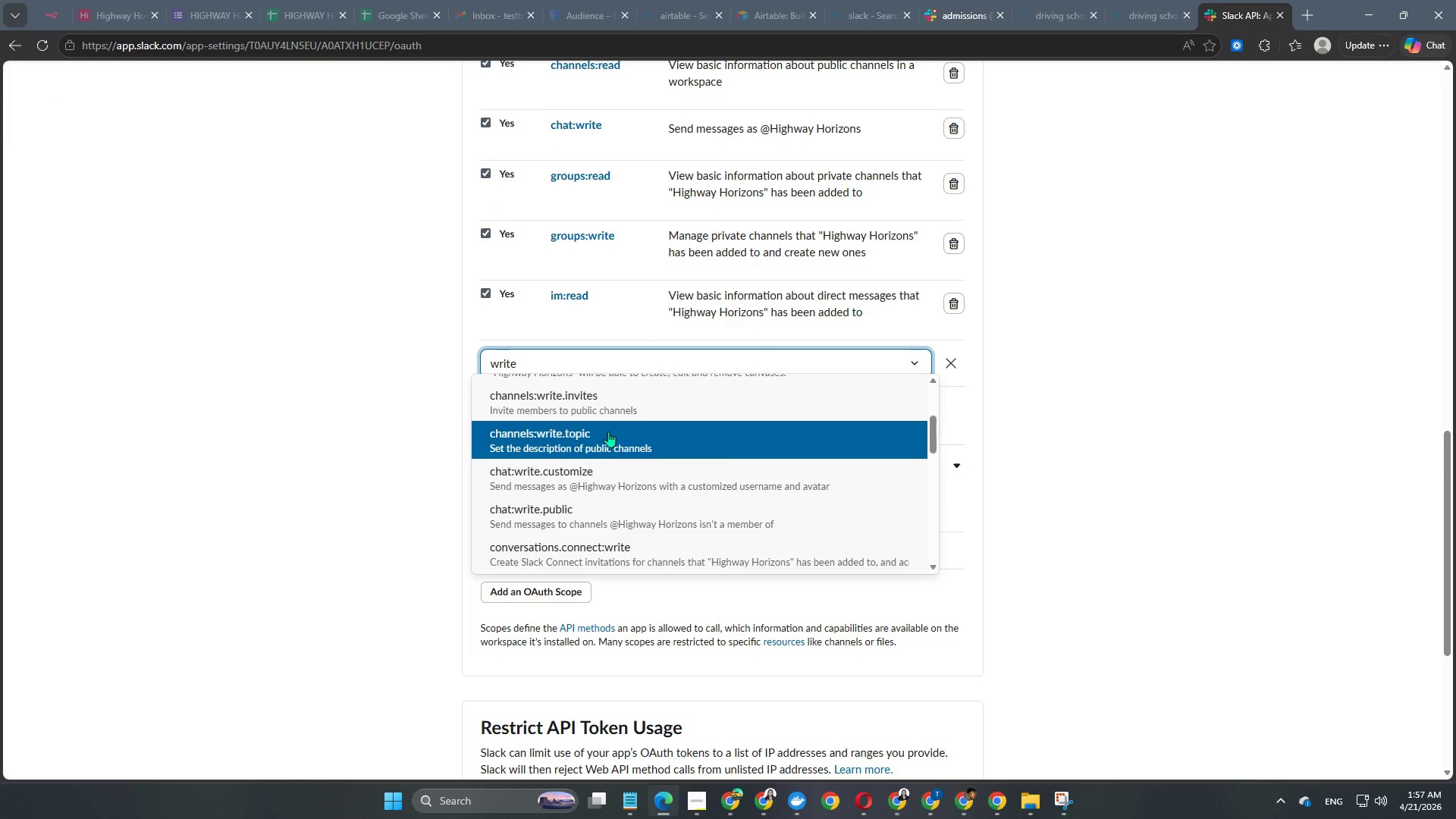 
left_click([595, 522])
 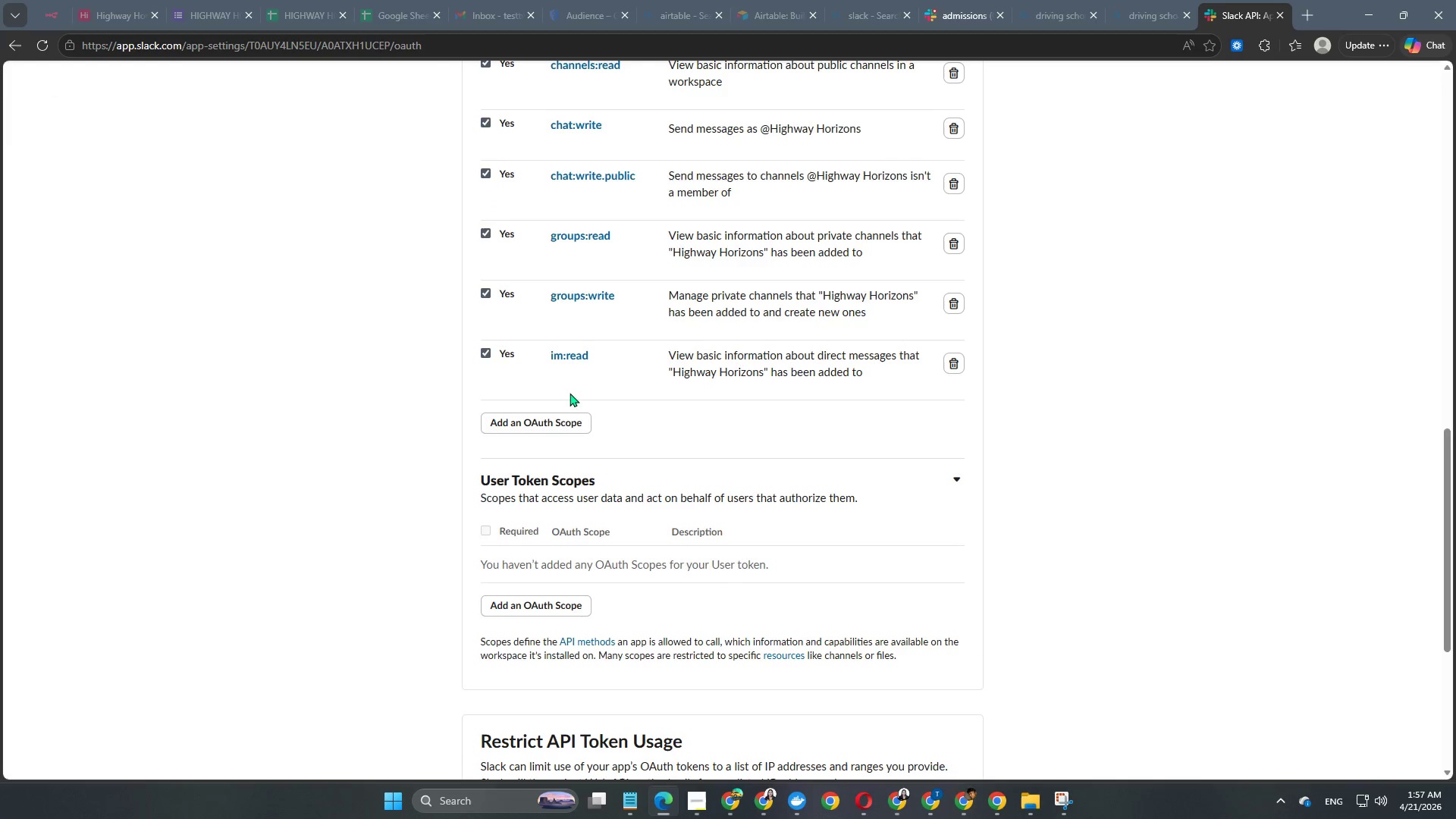 
left_click([557, 427])
 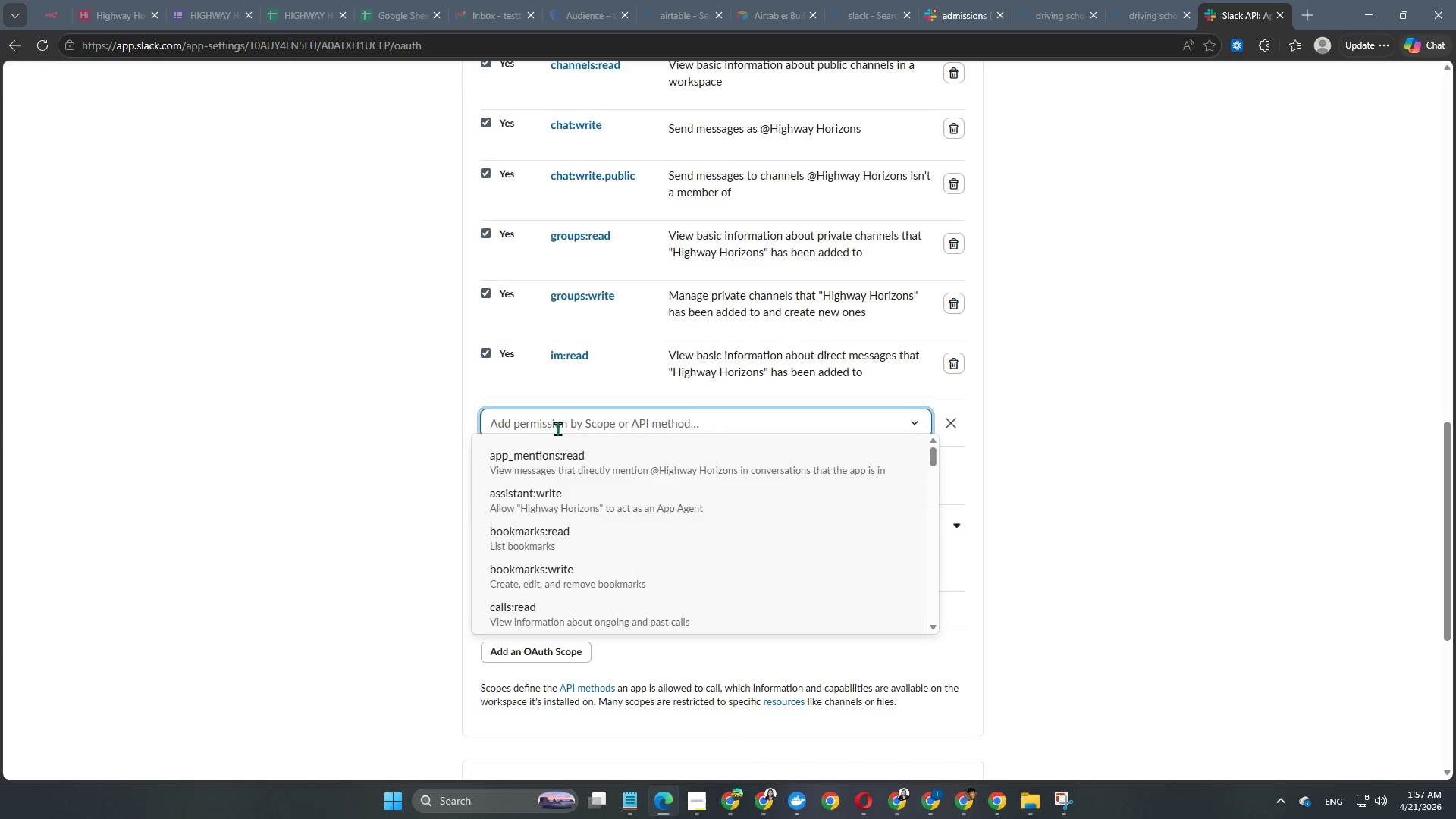 
type(write)
 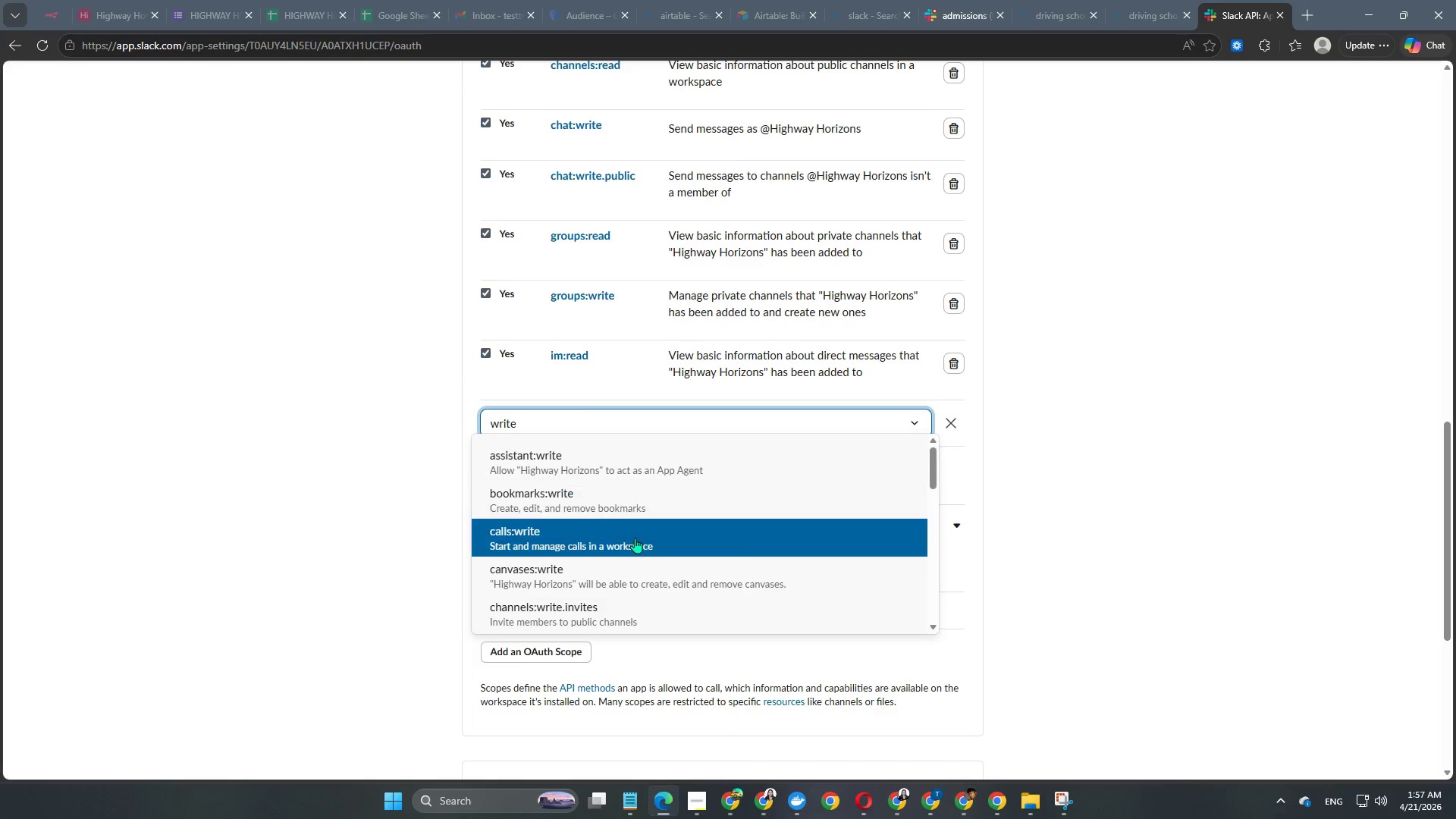 
scroll: coordinate [635, 538], scroll_direction: down, amount: 5.0
 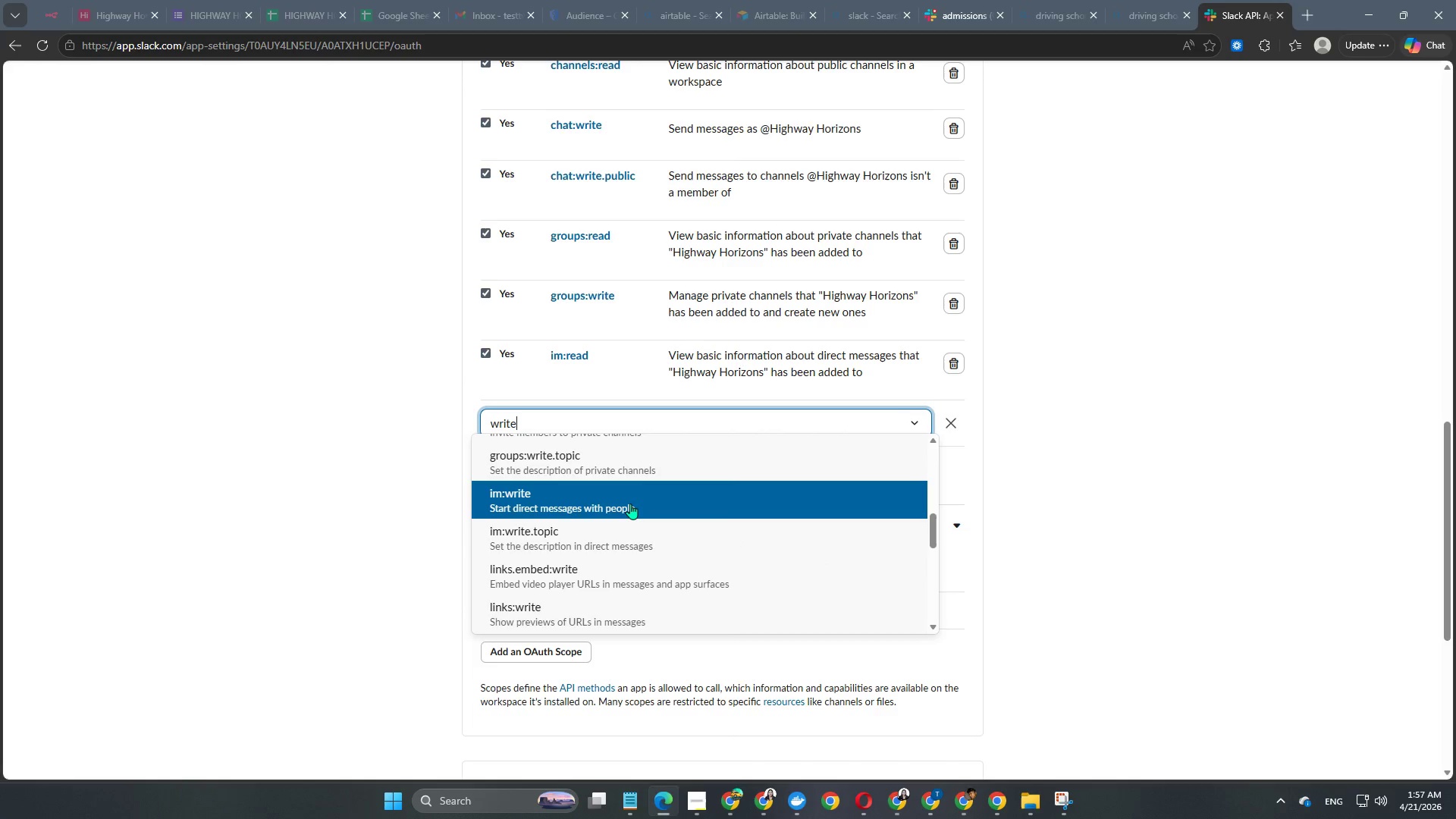 
left_click([630, 504])
 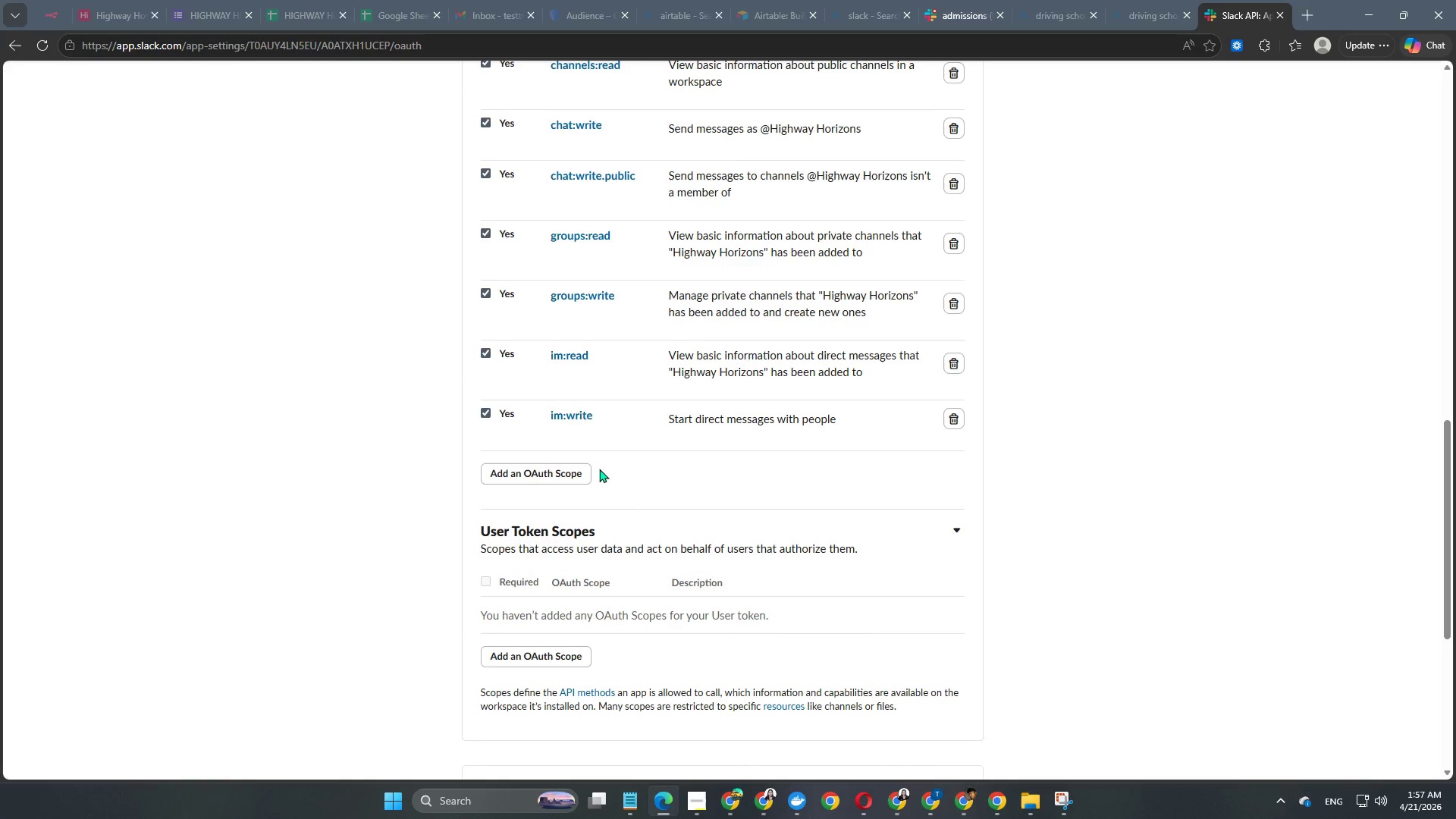 
scroll: coordinate [599, 466], scroll_direction: up, amount: 2.0
 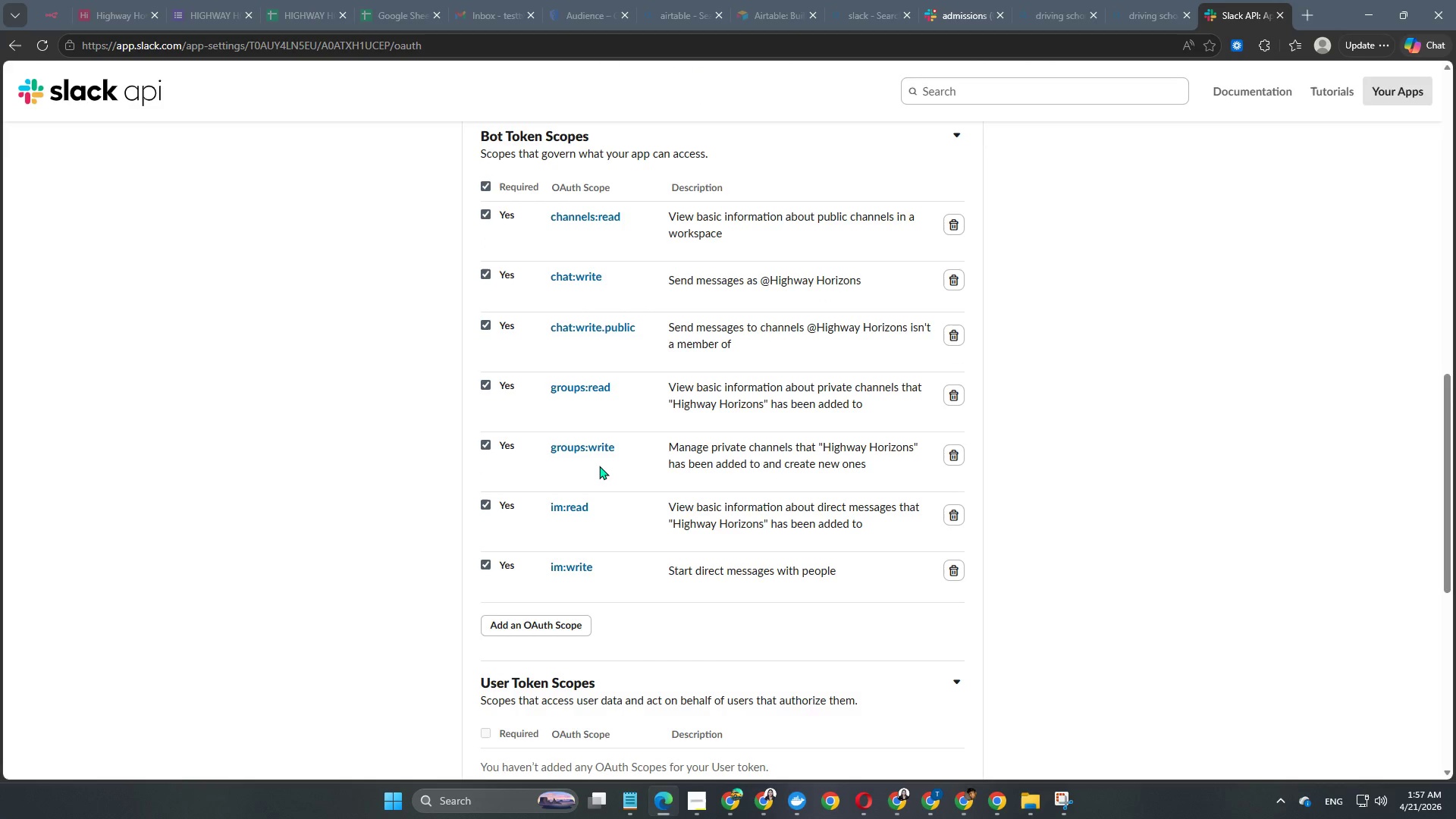 
scroll: coordinate [604, 519], scroll_direction: down, amount: 6.0
 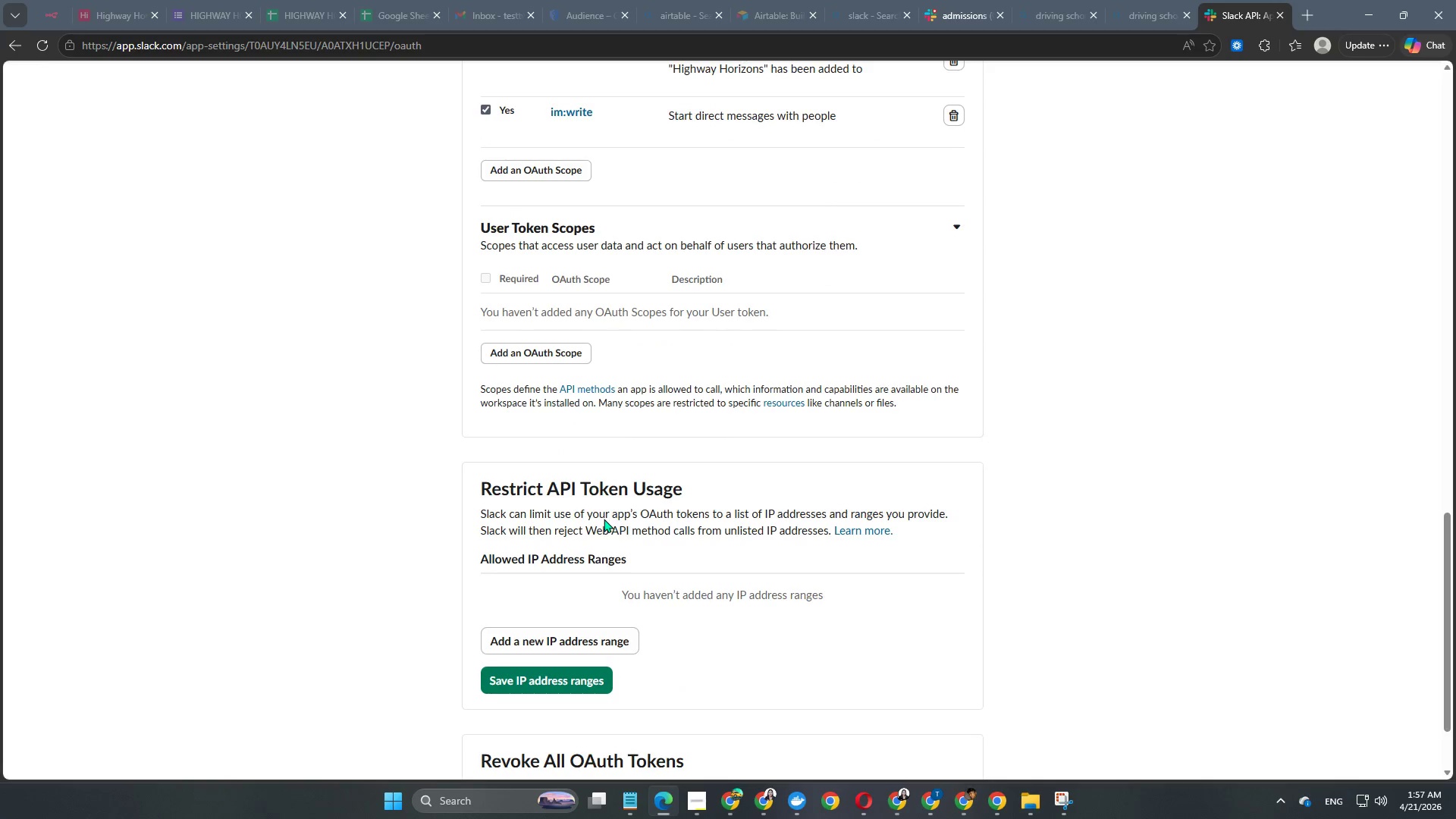 
scroll: coordinate [378, 557], scroll_direction: up, amount: 12.0
 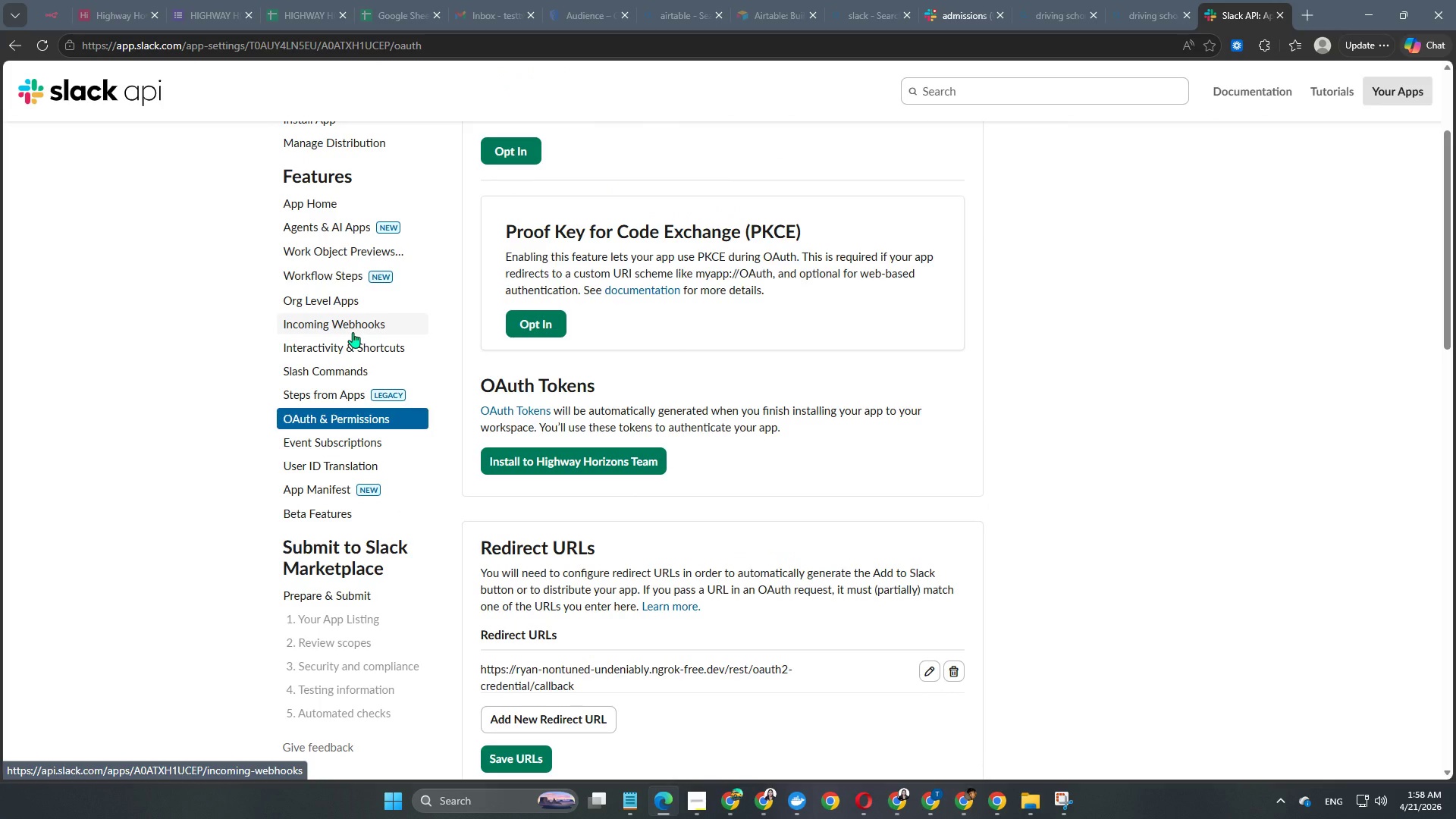 
wait(6.08)
 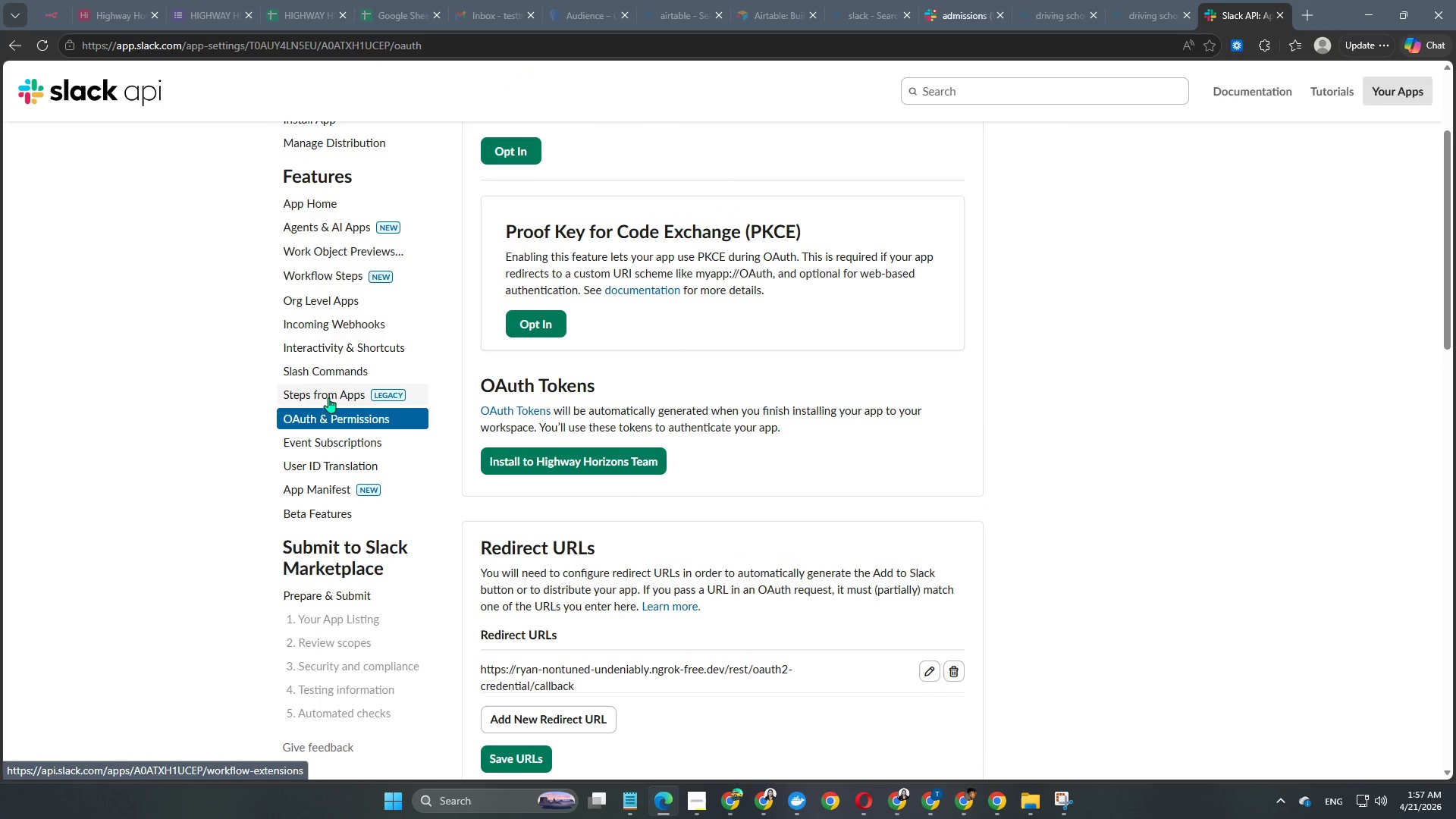 
left_click([532, 459])
 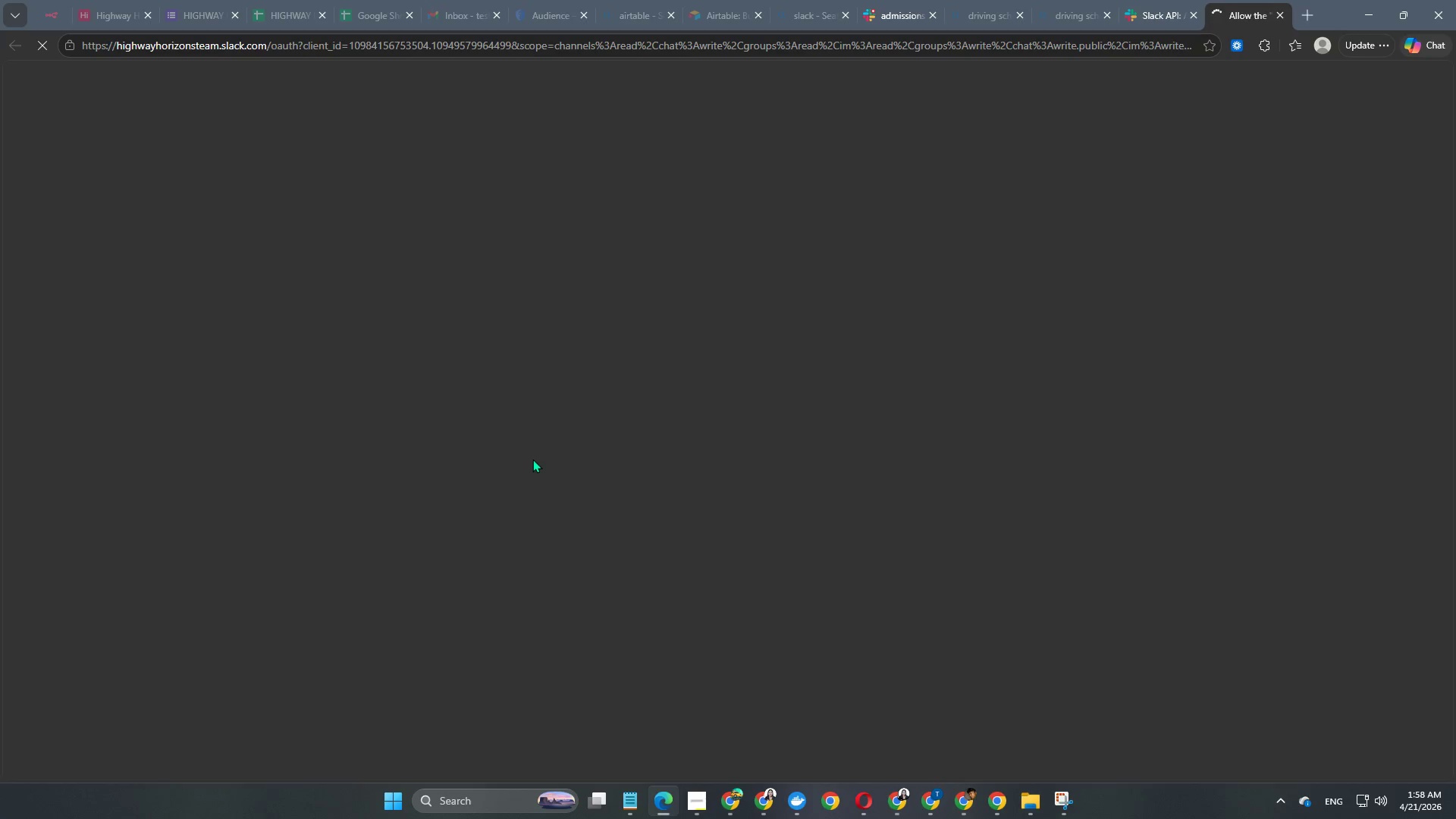 
wait(8.39)
 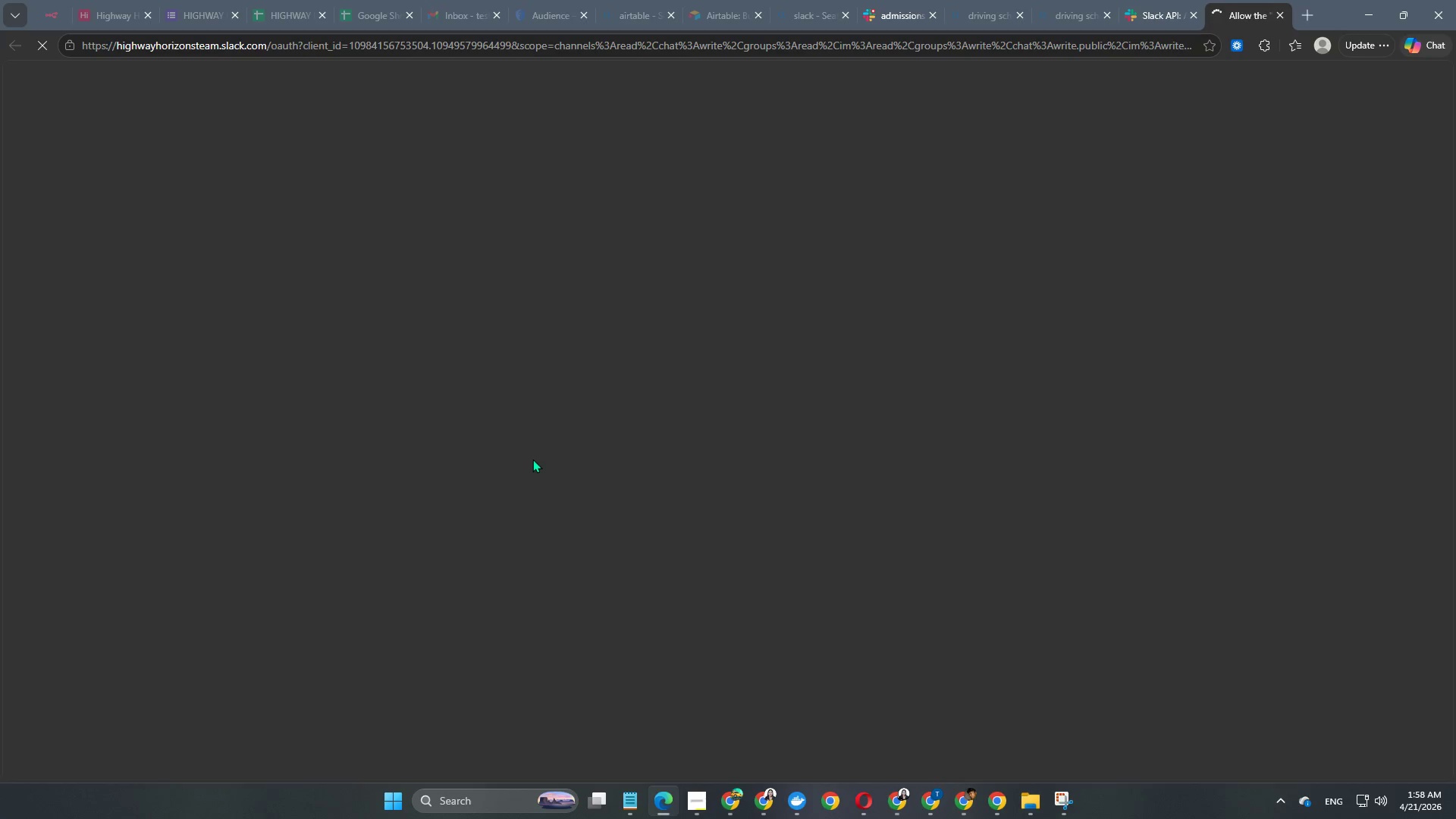 
left_click([923, 580])
 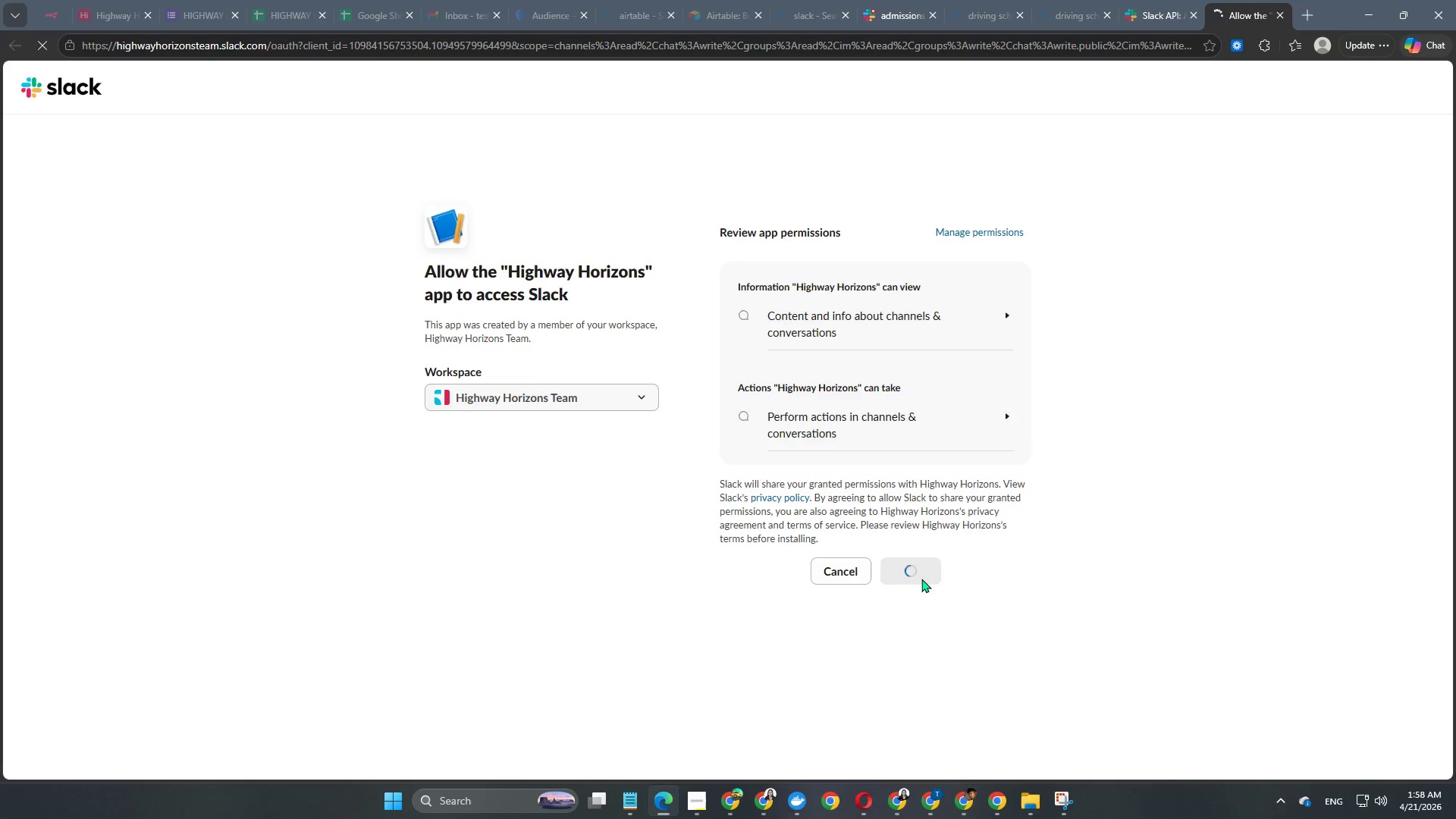 
left_click([688, 815])